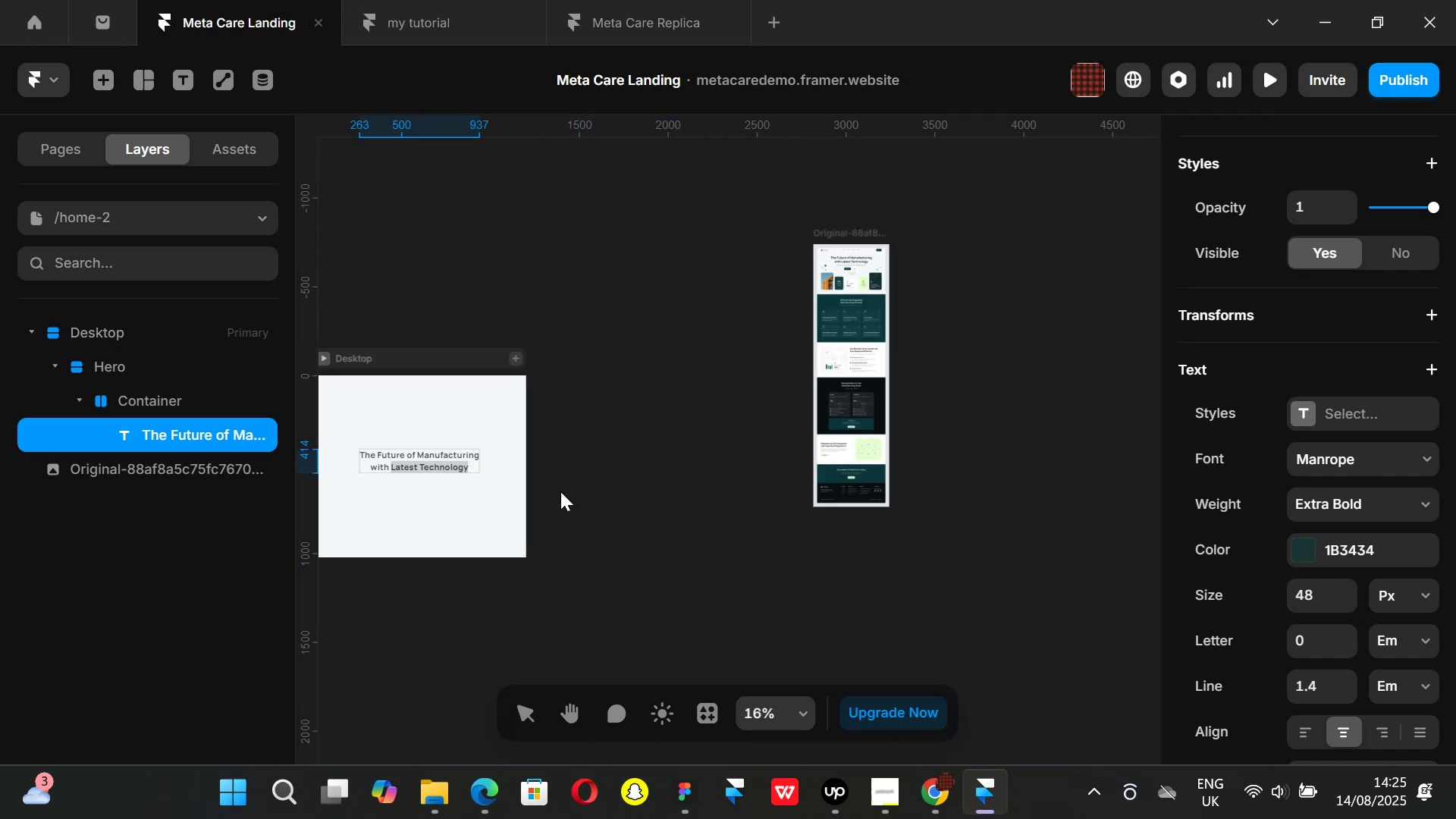 
key(Shift+ShiftLeft)
 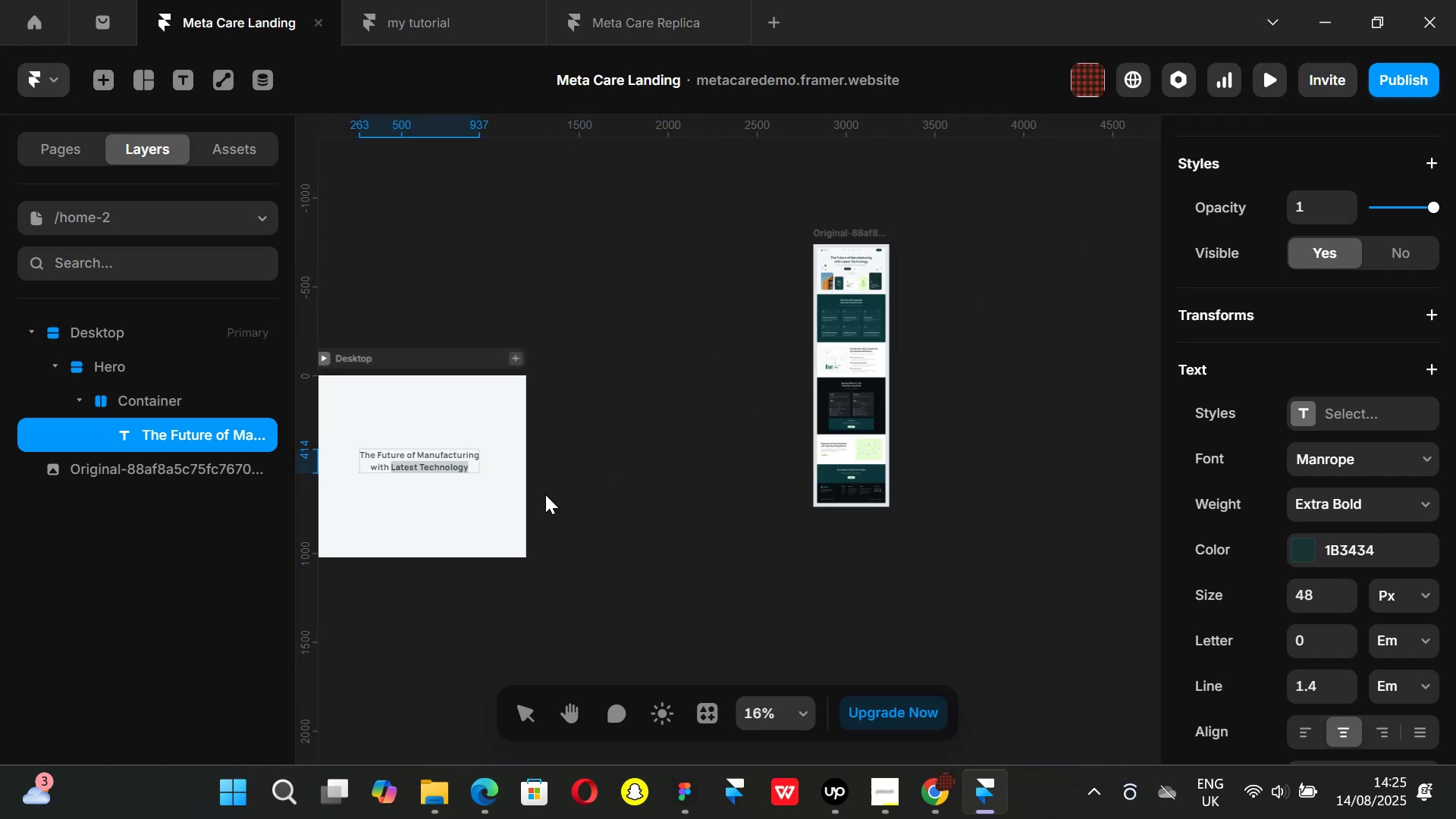 
scroll: coordinate [545, 494], scroll_direction: up, amount: 5.0
 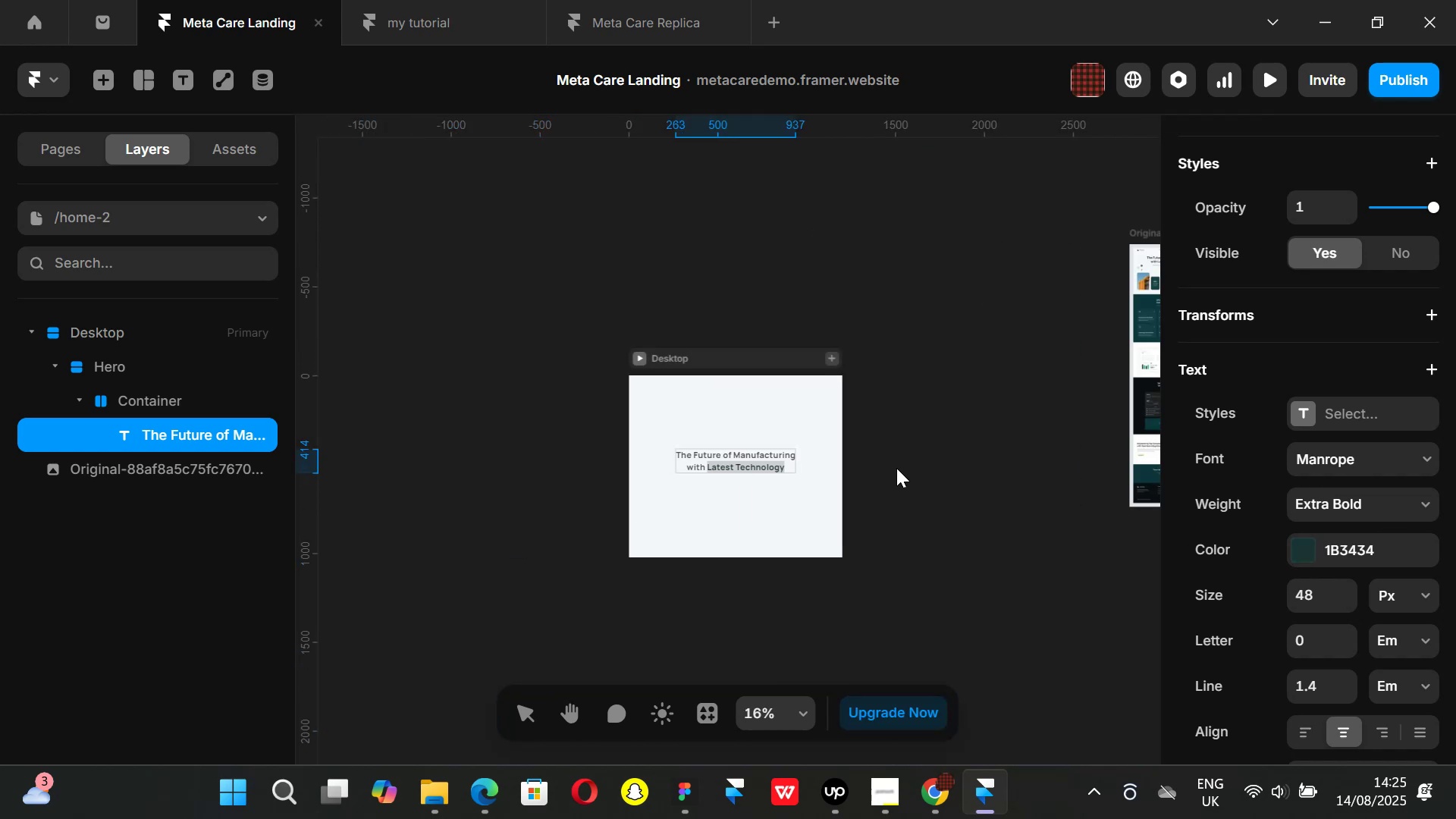 
left_click([909, 468])
 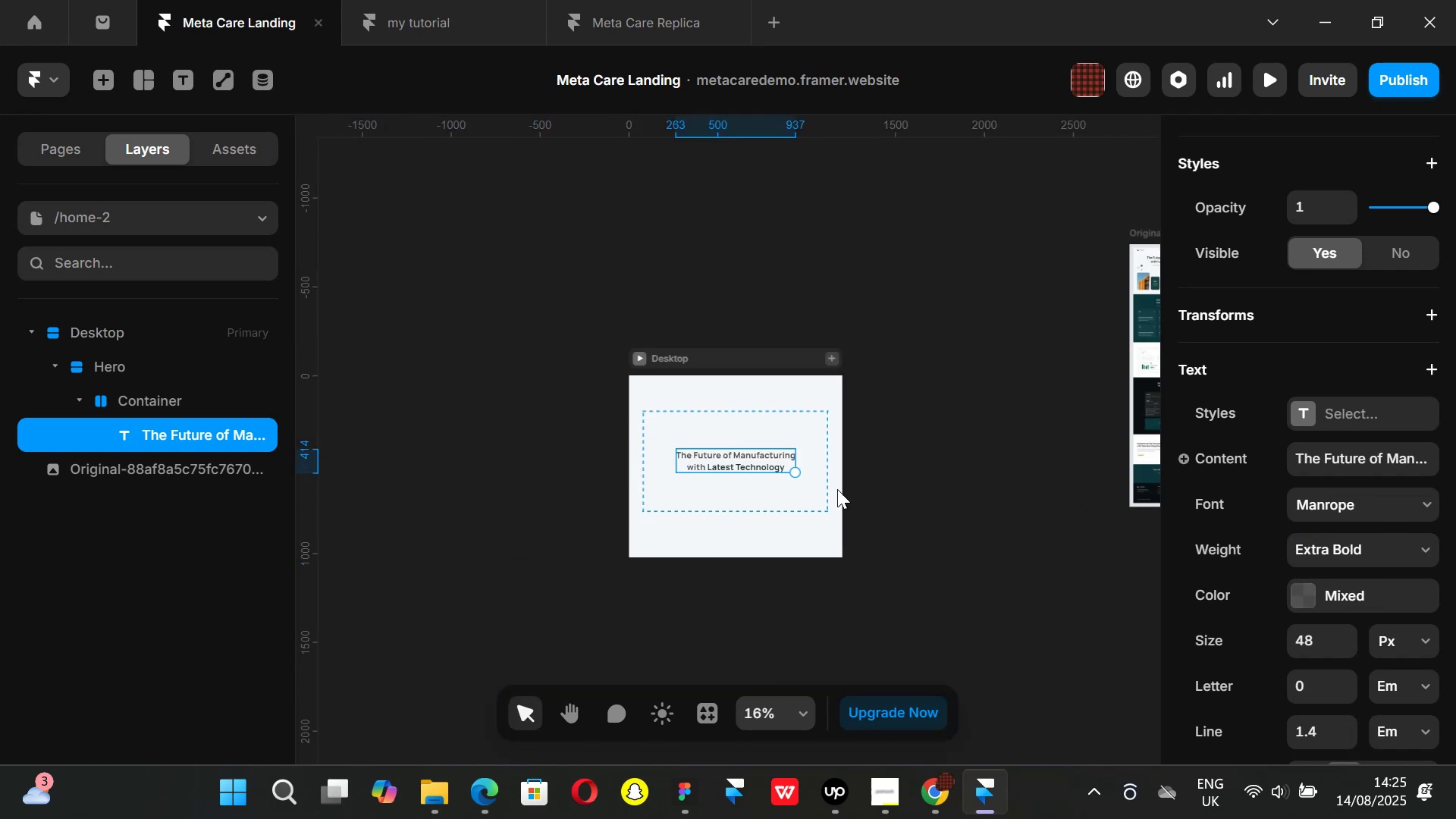 
hold_key(key=ControlLeft, duration=0.48)
scroll: coordinate [688, 498], scroll_direction: up, amount: 4.0
 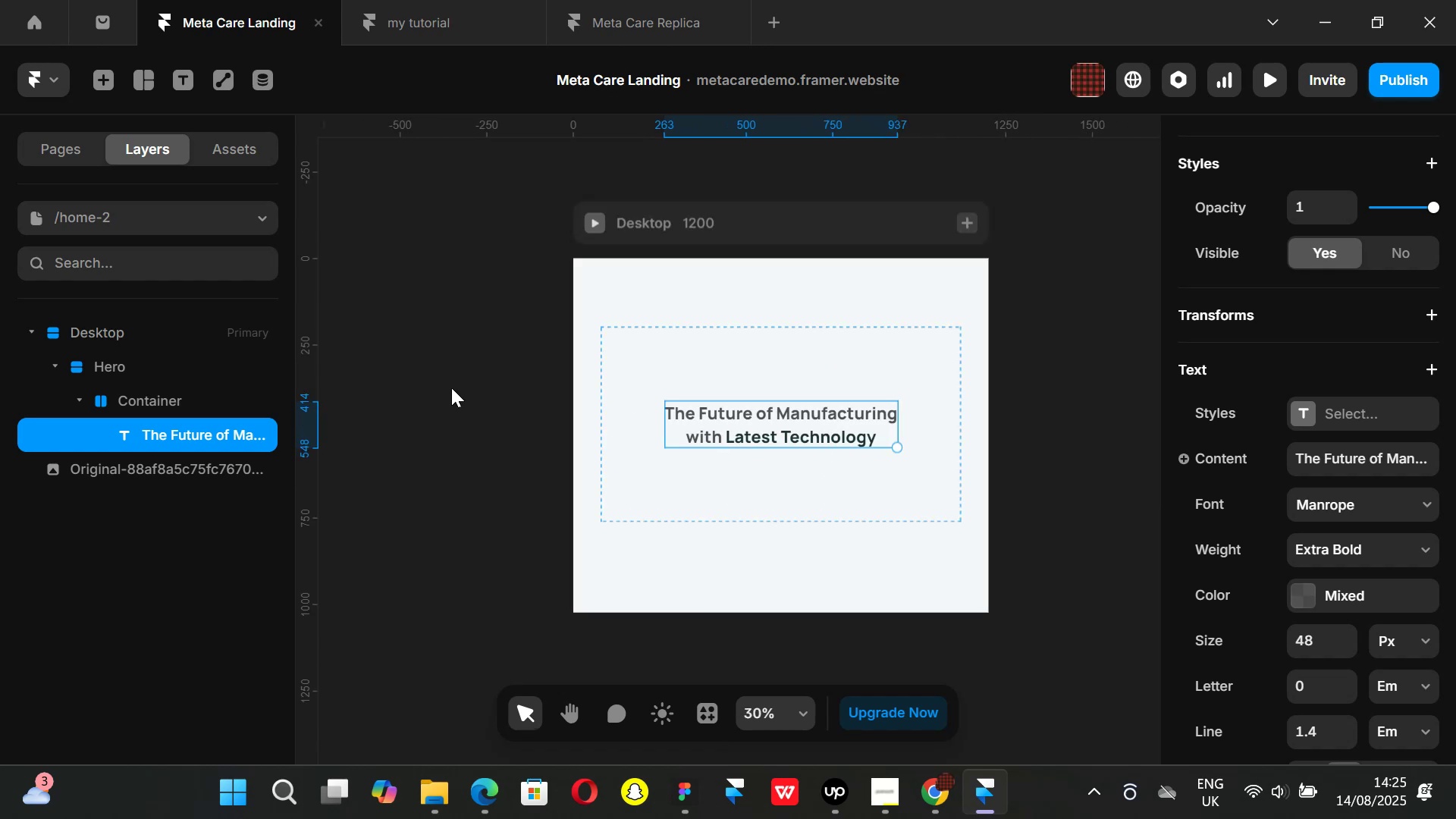 
left_click([451, 387])
 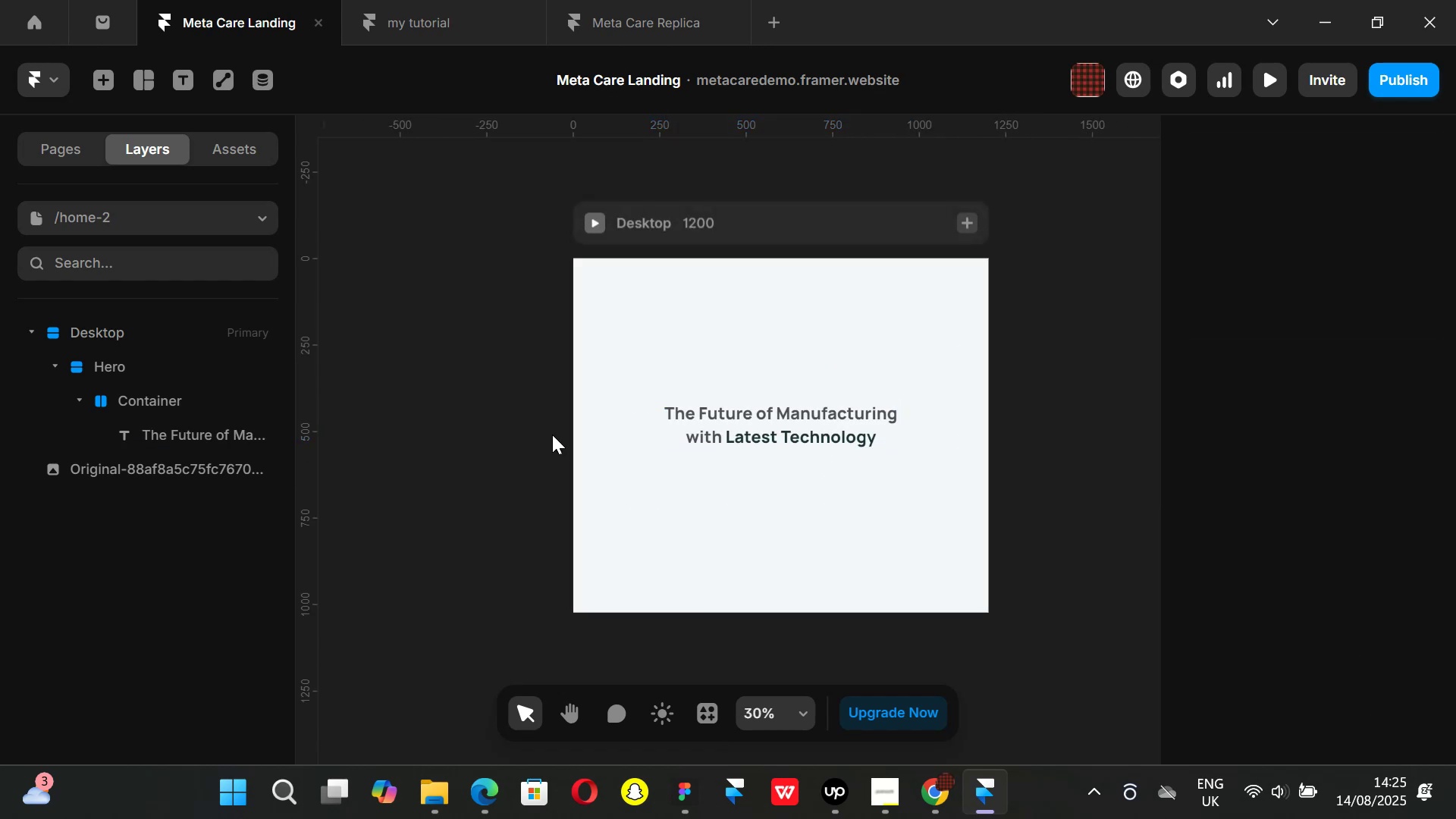 
hold_key(key=ControlLeft, duration=0.46)
scroll: coordinate [601, 484], scroll_direction: up, amount: 4.0
 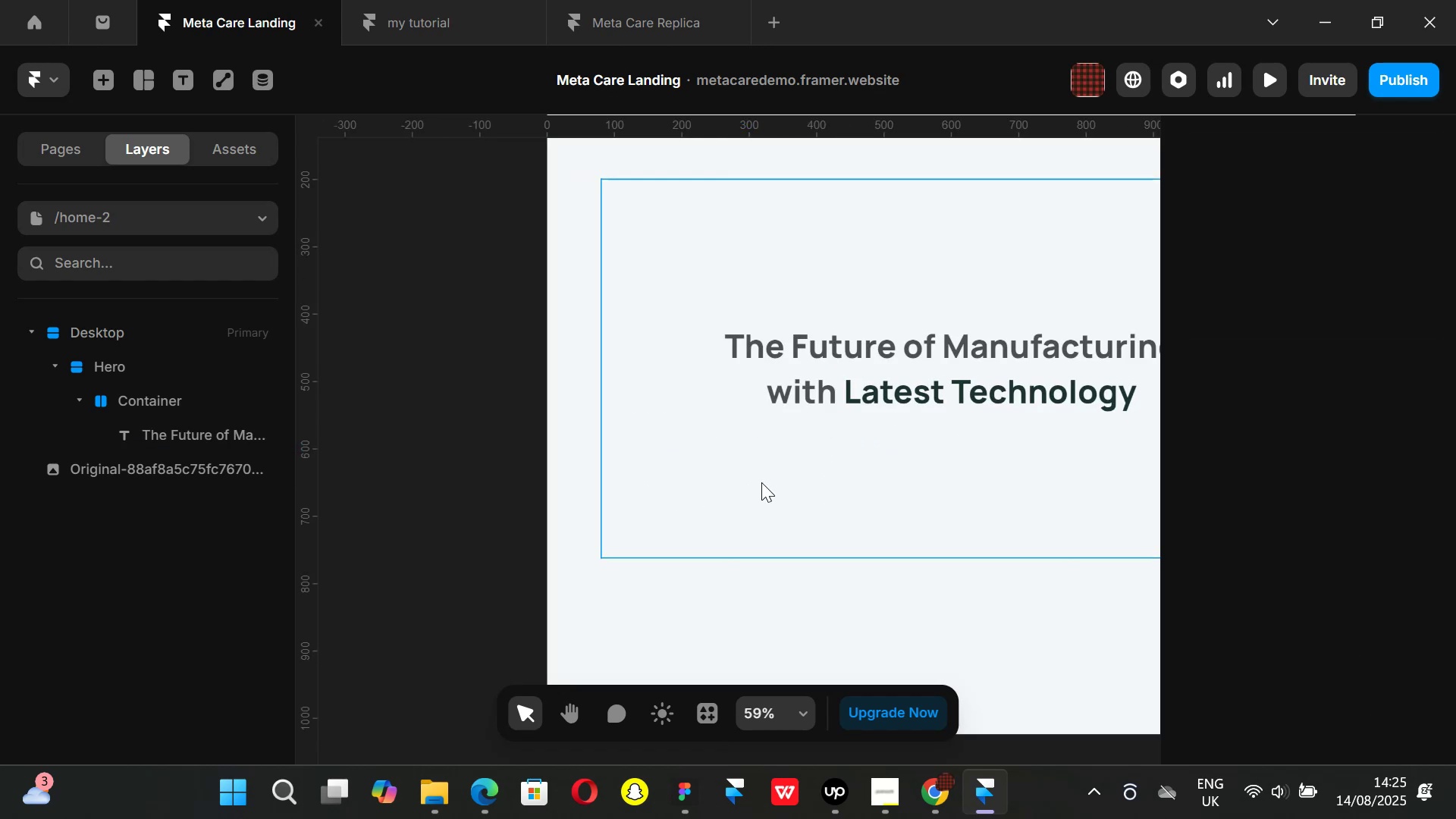 
hold_key(key=ShiftLeft, duration=0.74)
scroll: coordinate [785, 481], scroll_direction: down, amount: 4.0
 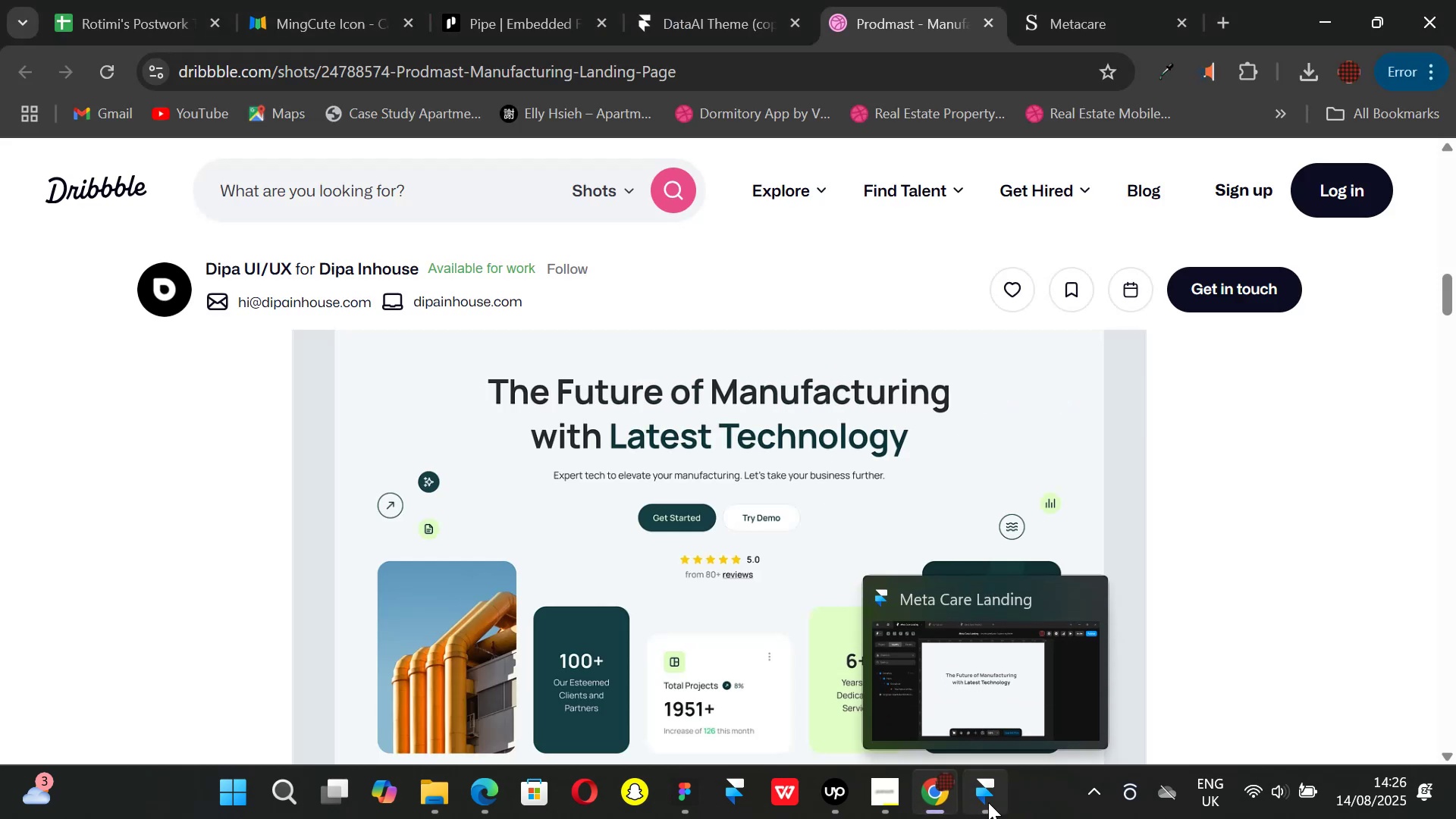 
left_click([988, 802])
 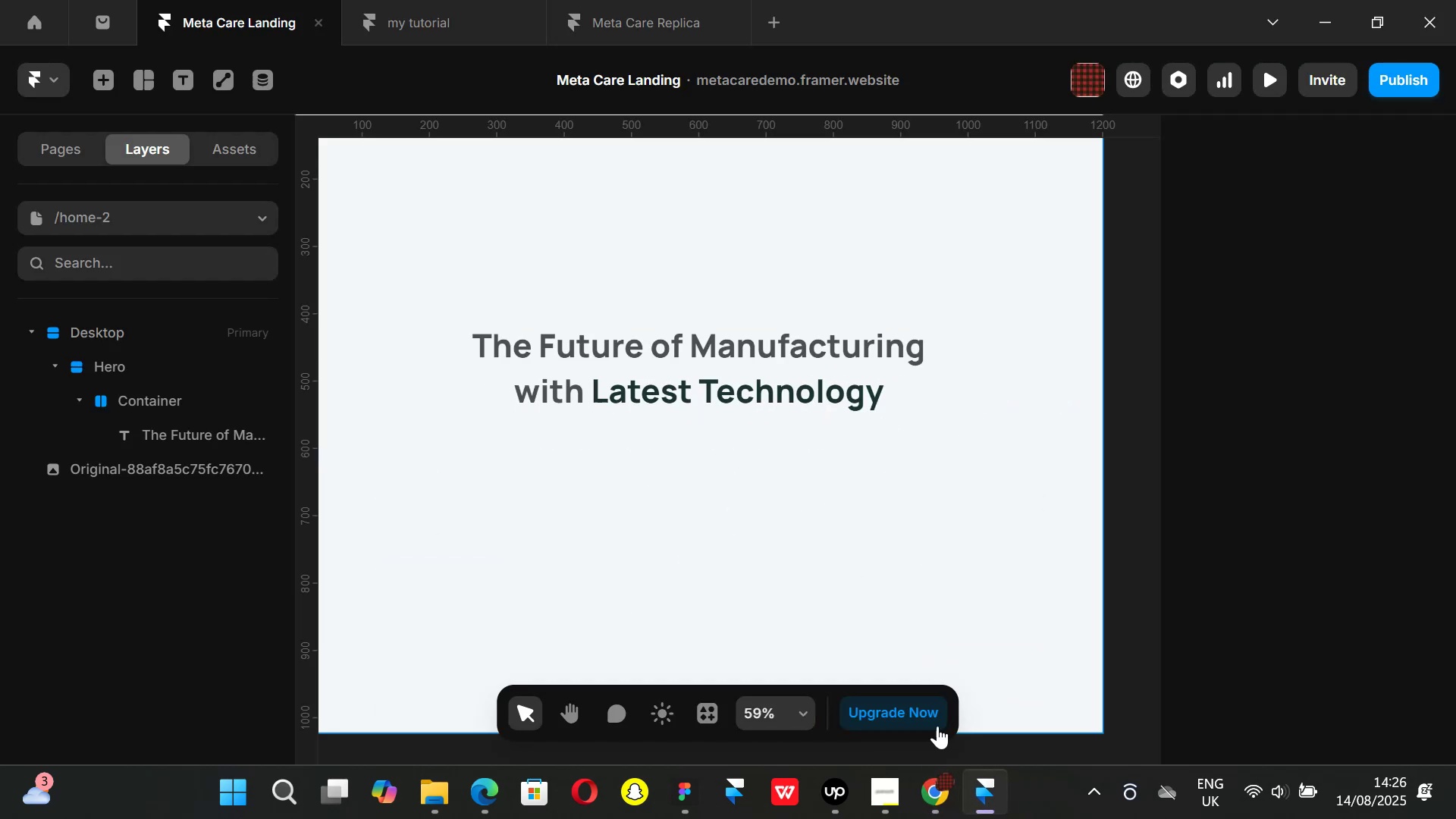 
left_click([950, 792])
 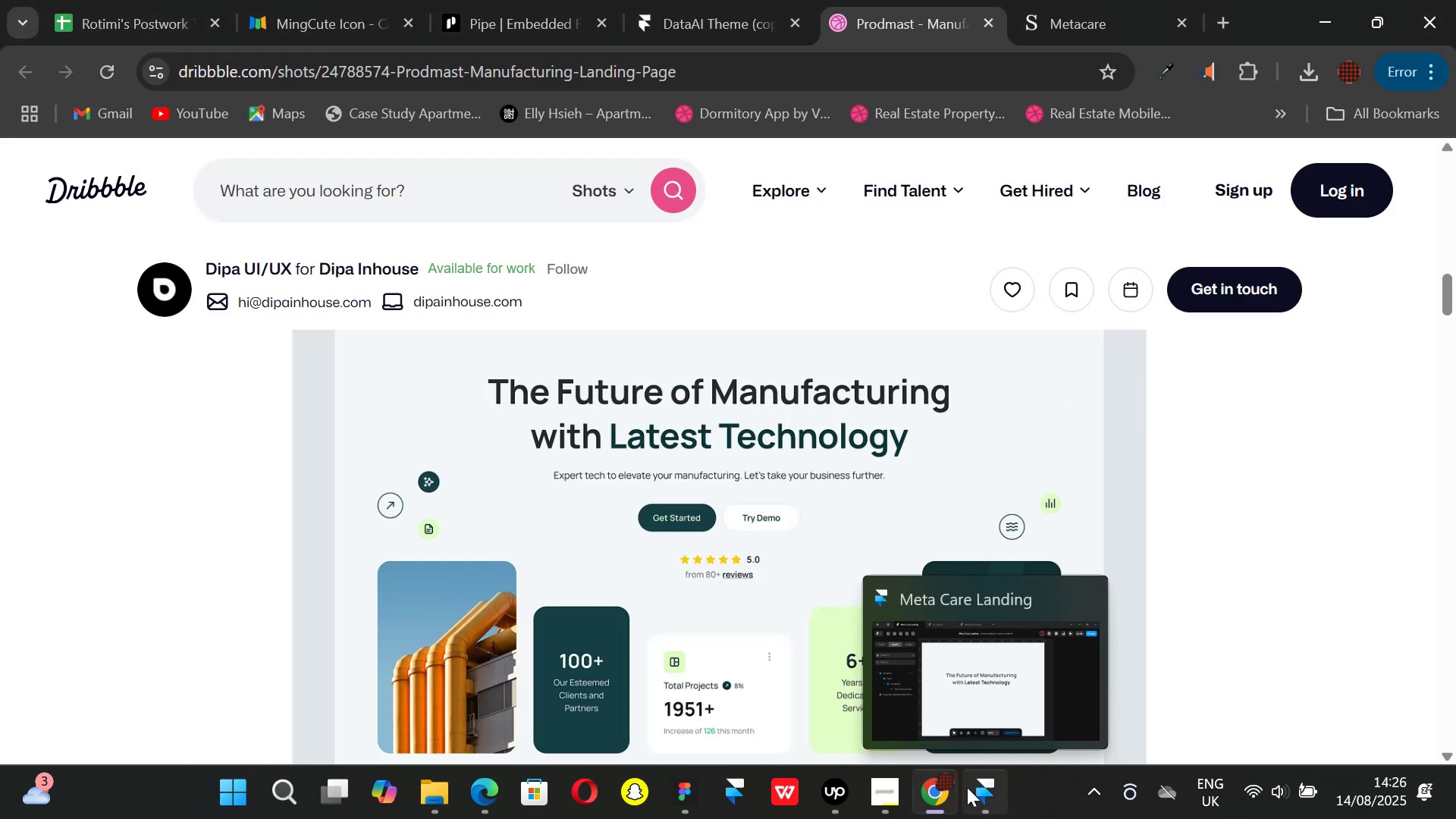 
left_click([967, 787])
 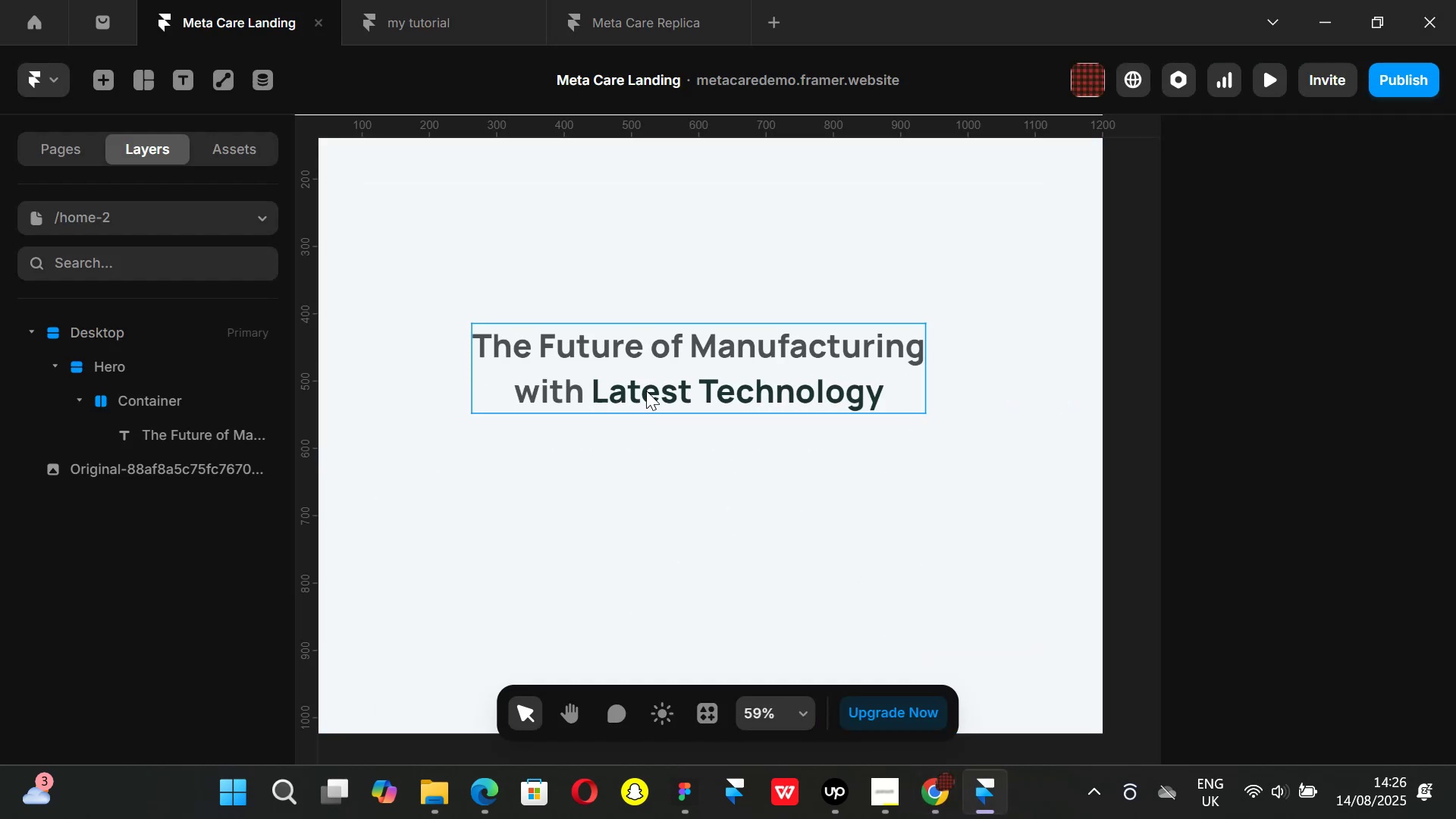 
double_click([646, 391])
 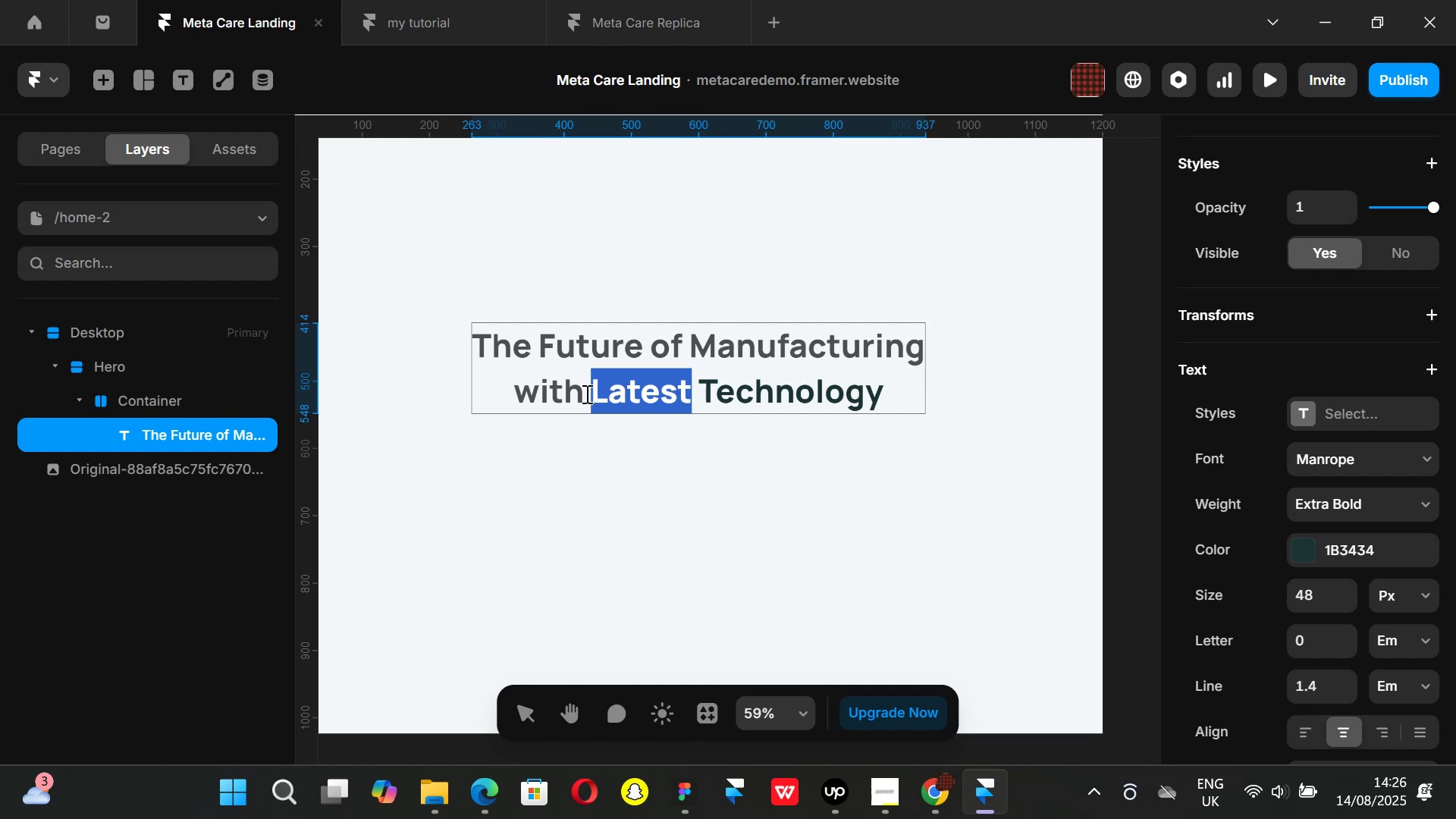 
left_click([586, 394])
 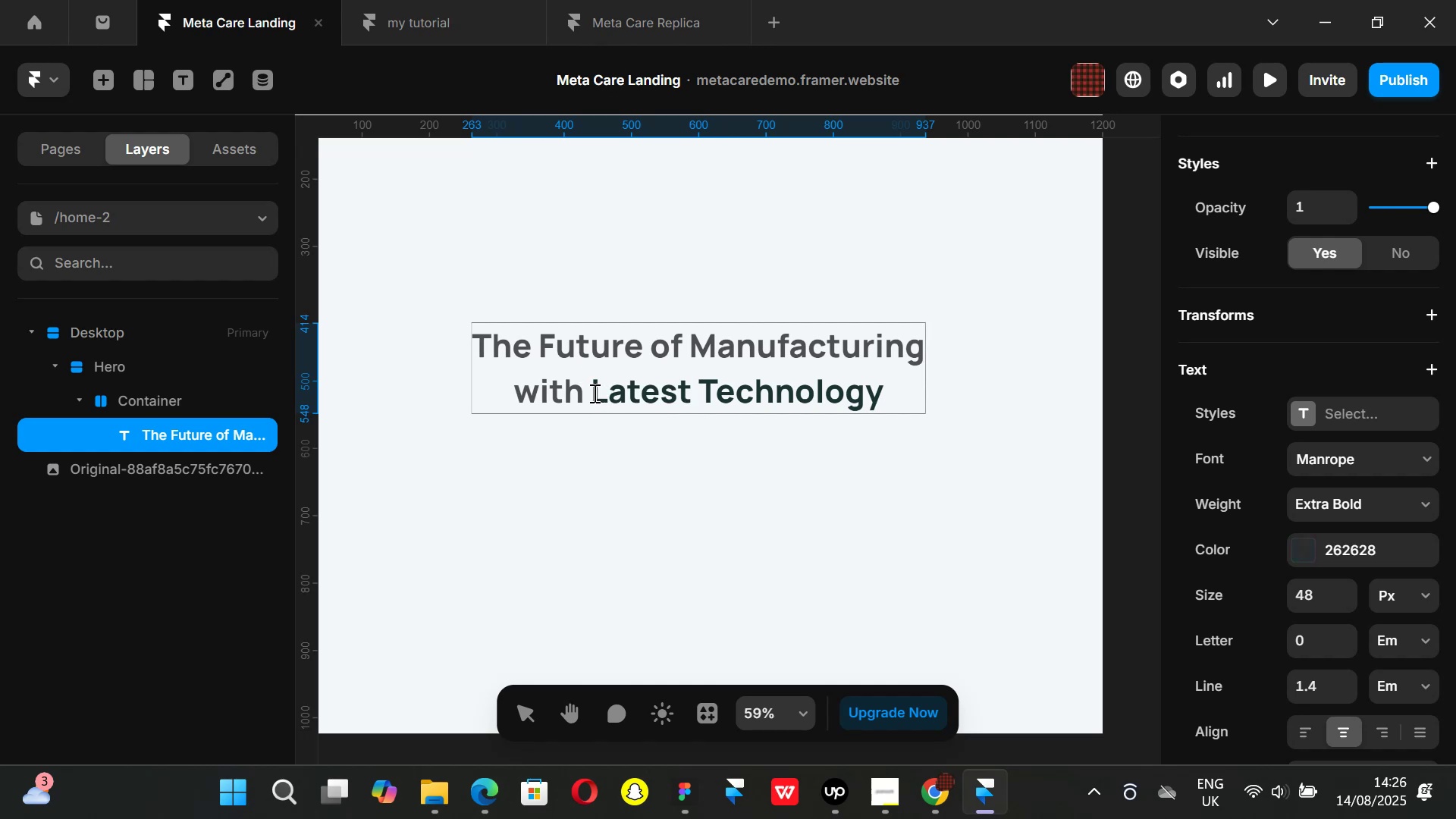 
left_click([593, 393])
 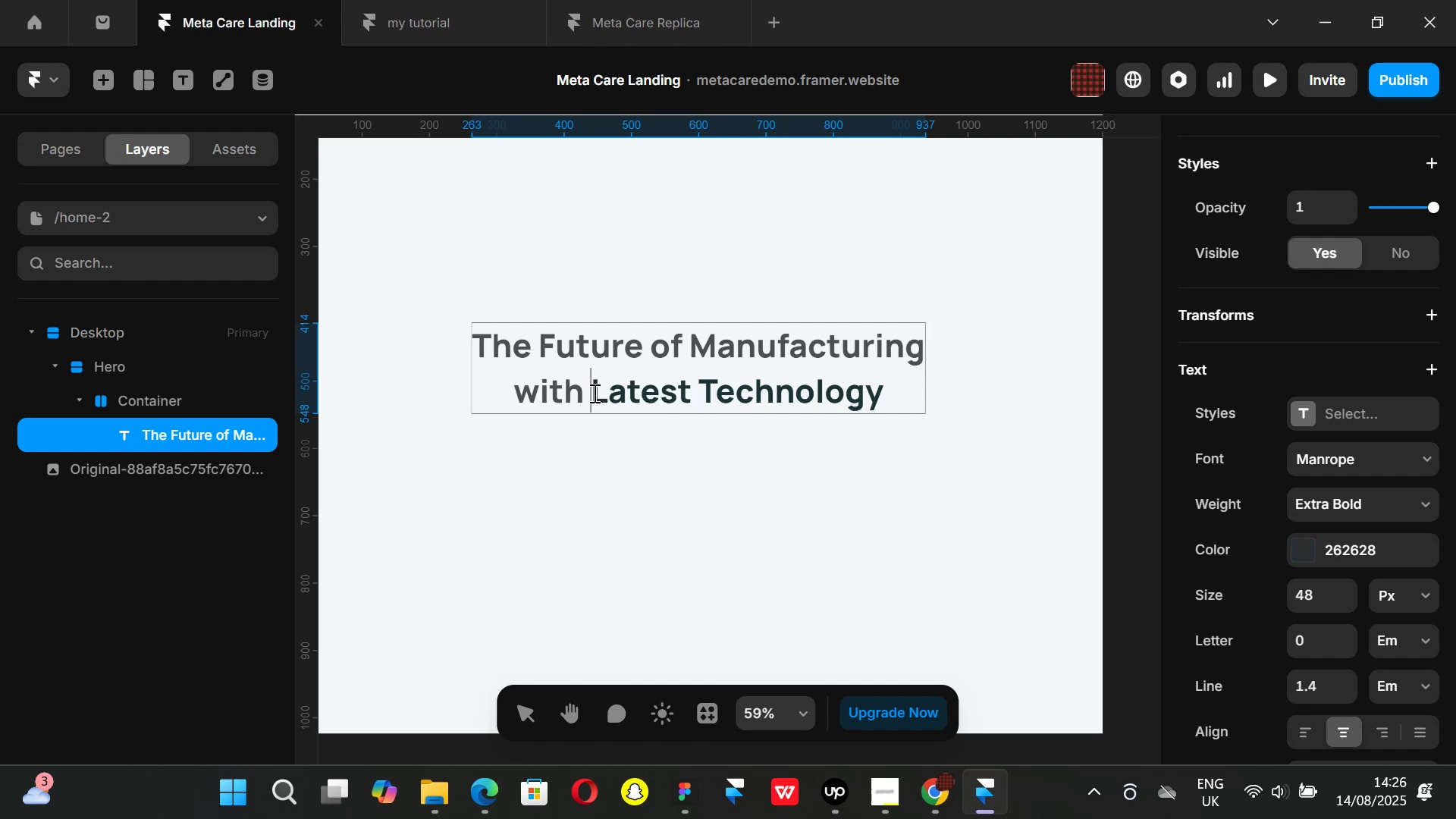 
left_click_drag(start_coordinate=[637, 395], to_coordinate=[900, 396])
 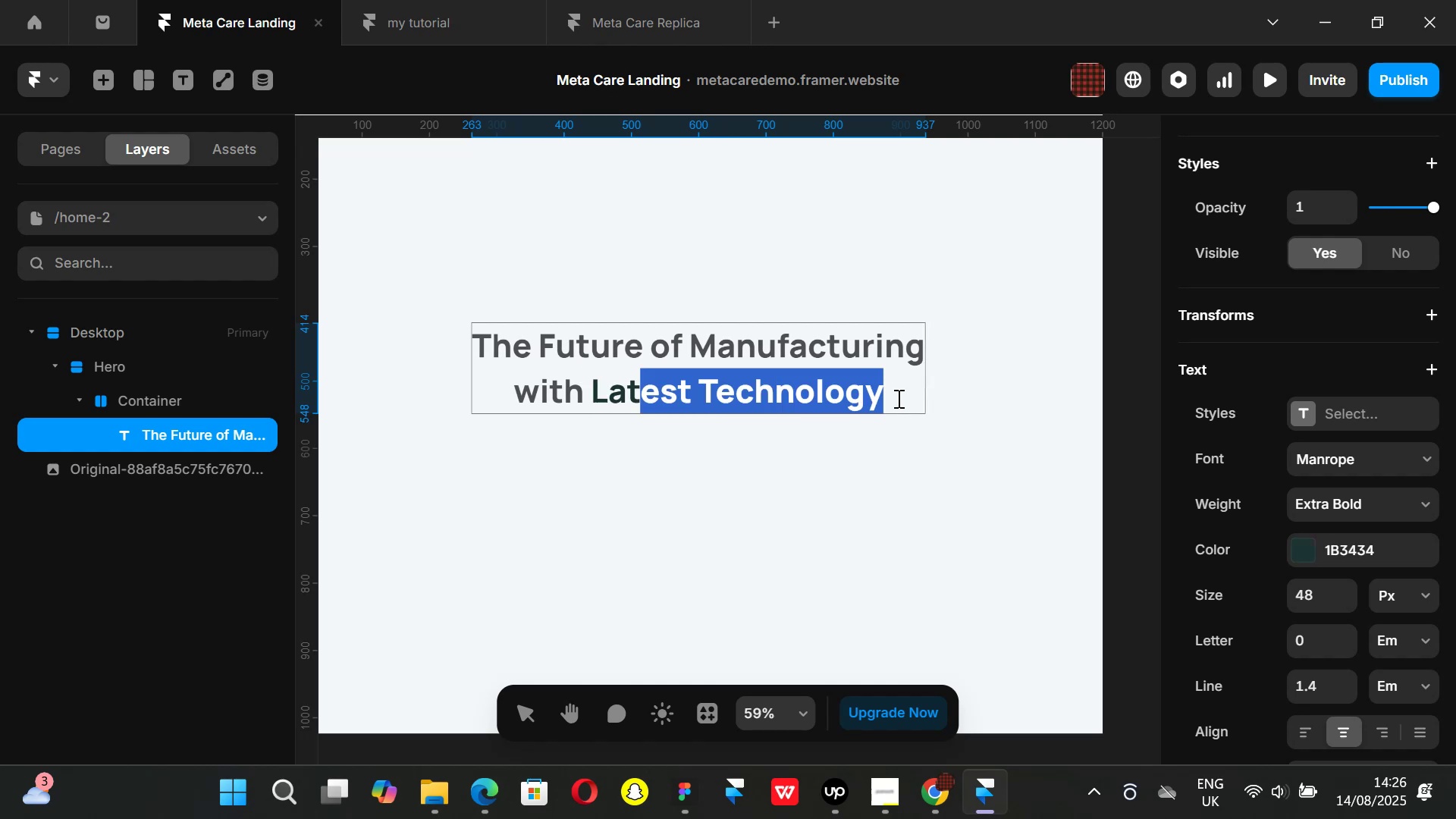 
hold_key(key=ControlLeft, duration=0.43)
scroll: coordinate [801, 381], scroll_direction: down, amount: 6.0
 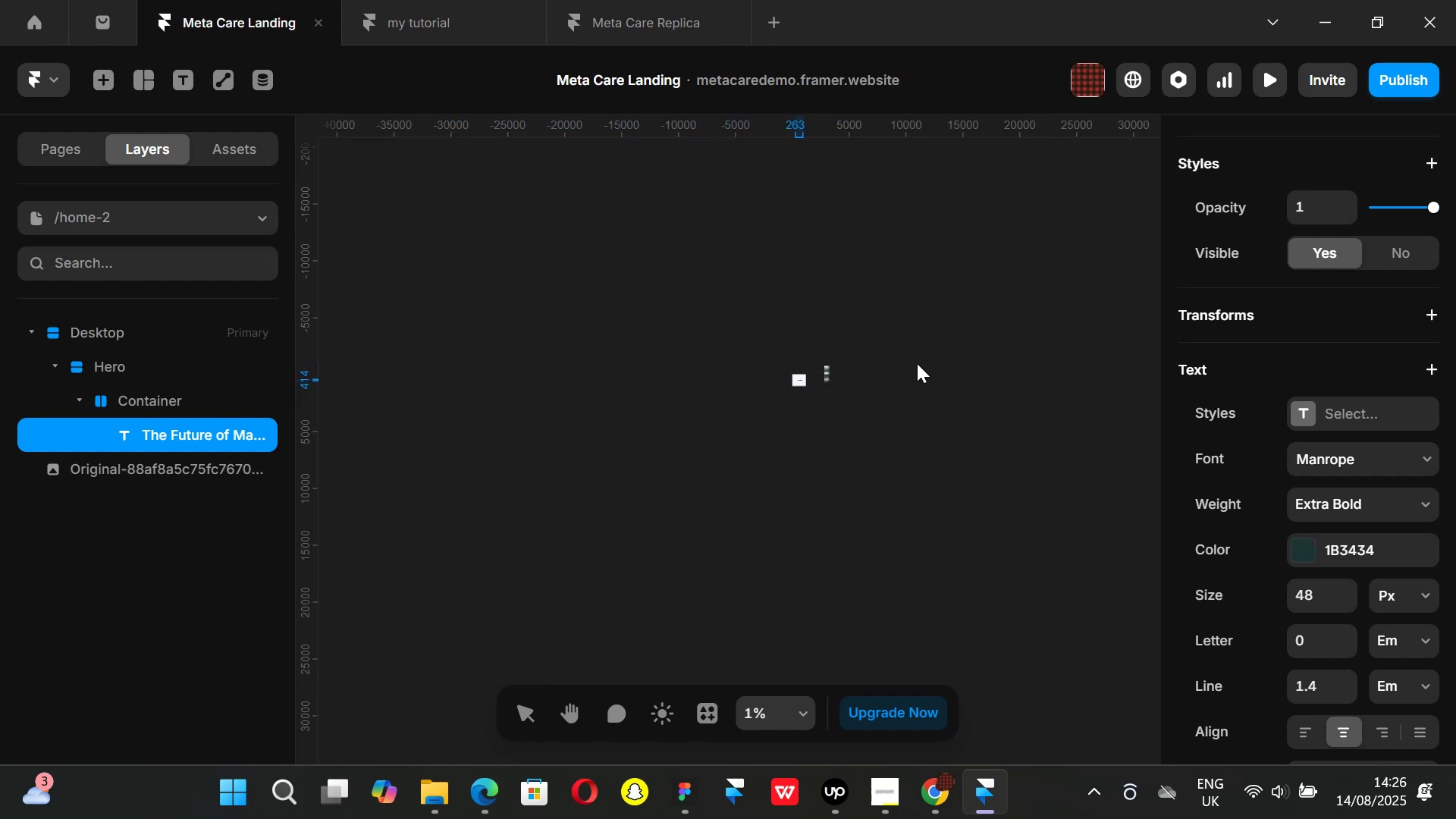 
hold_key(key=ControlLeft, duration=0.9)
scroll: coordinate [815, 338], scroll_direction: up, amount: 6.0
 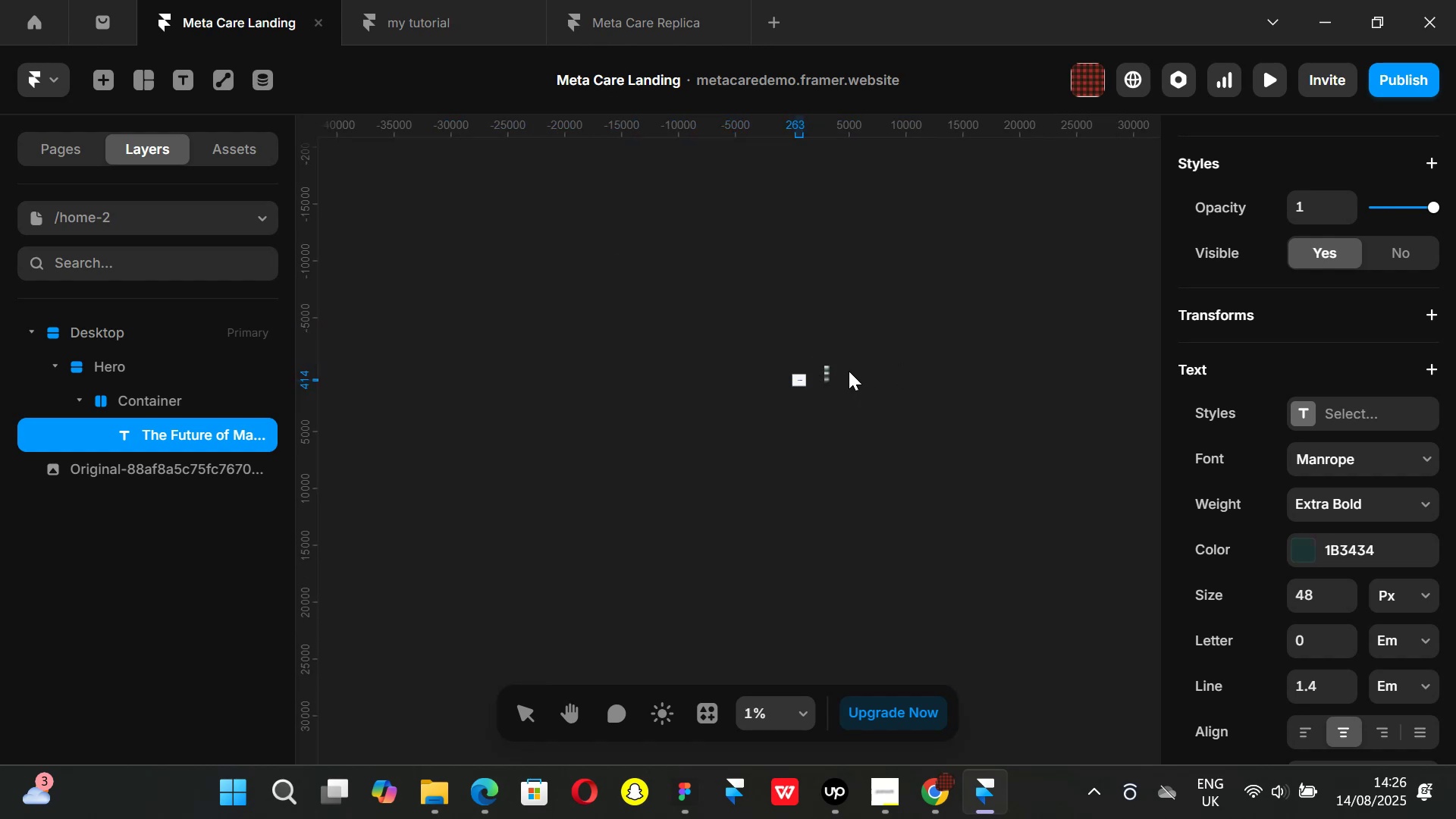 
hold_key(key=ControlLeft, duration=0.36)
scroll: coordinate [826, 359], scroll_direction: up, amount: 2.0
 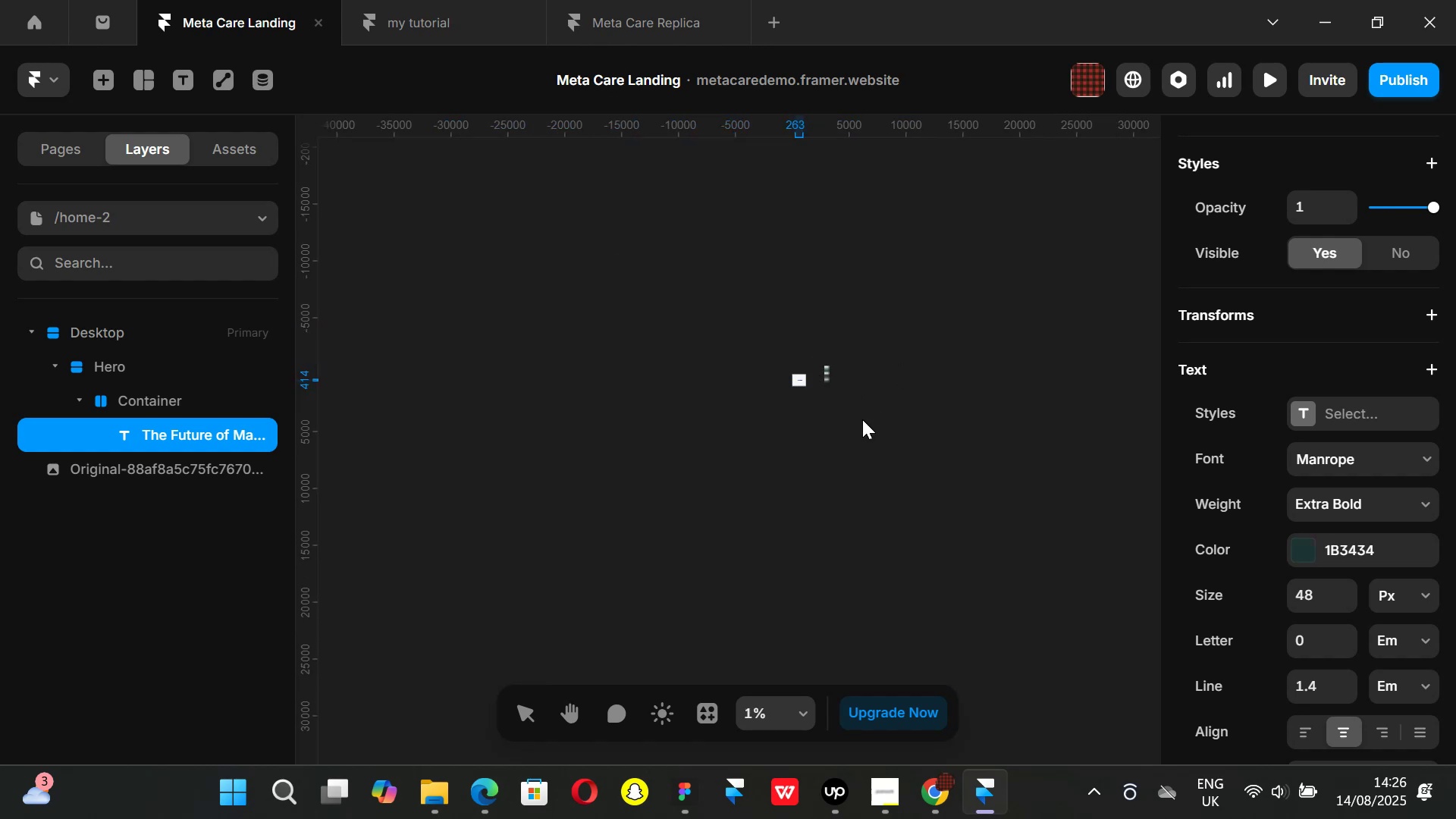 
hold_key(key=ControlLeft, duration=1.21)
scroll: coordinate [795, 378], scroll_direction: up, amount: 1.0
 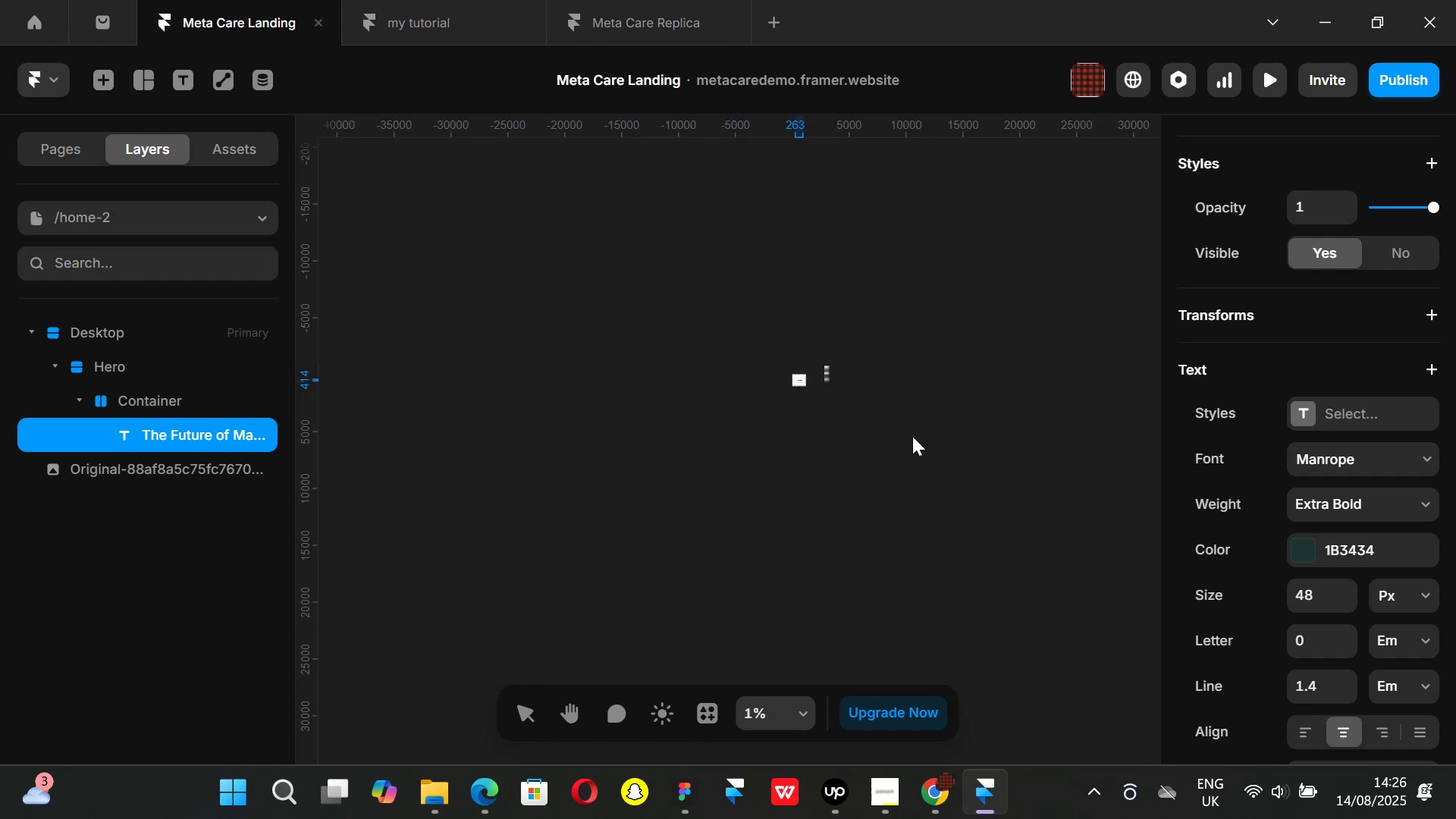 
left_click([914, 439])
 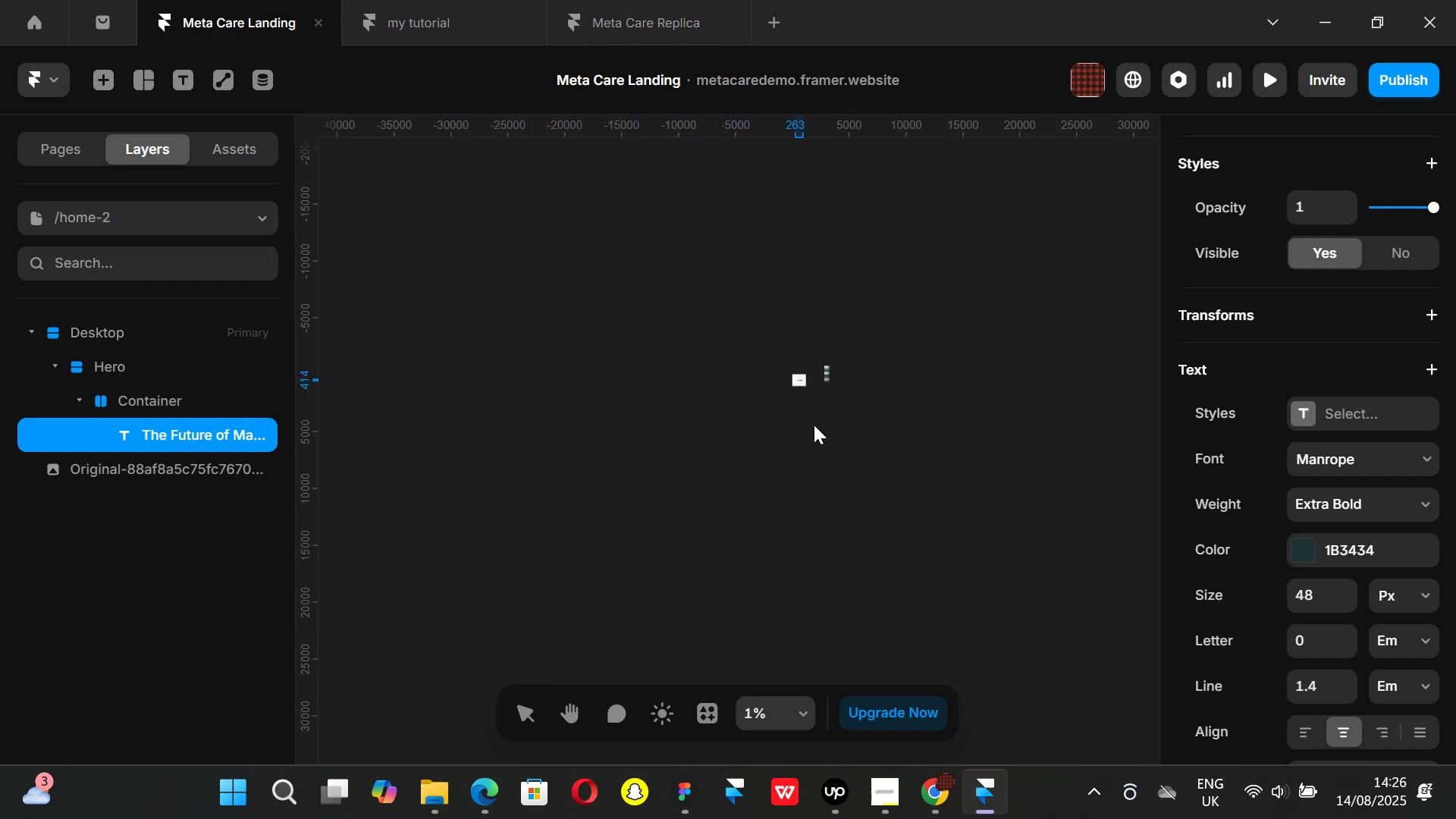 
left_click([817, 431])
 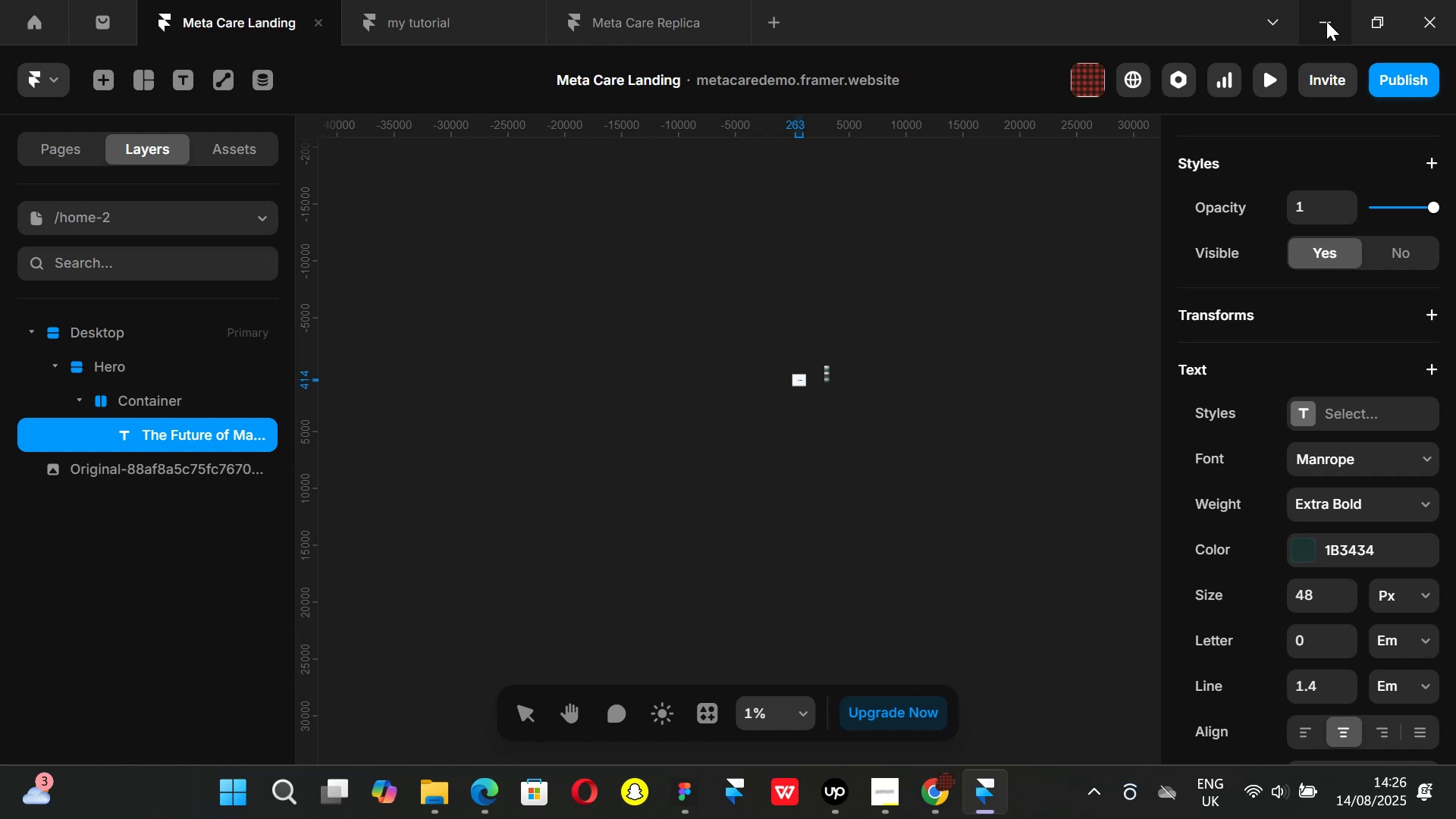 
hold_key(key=ControlLeft, duration=0.31)
scroll: coordinate [854, 396], scroll_direction: up, amount: 4.0
 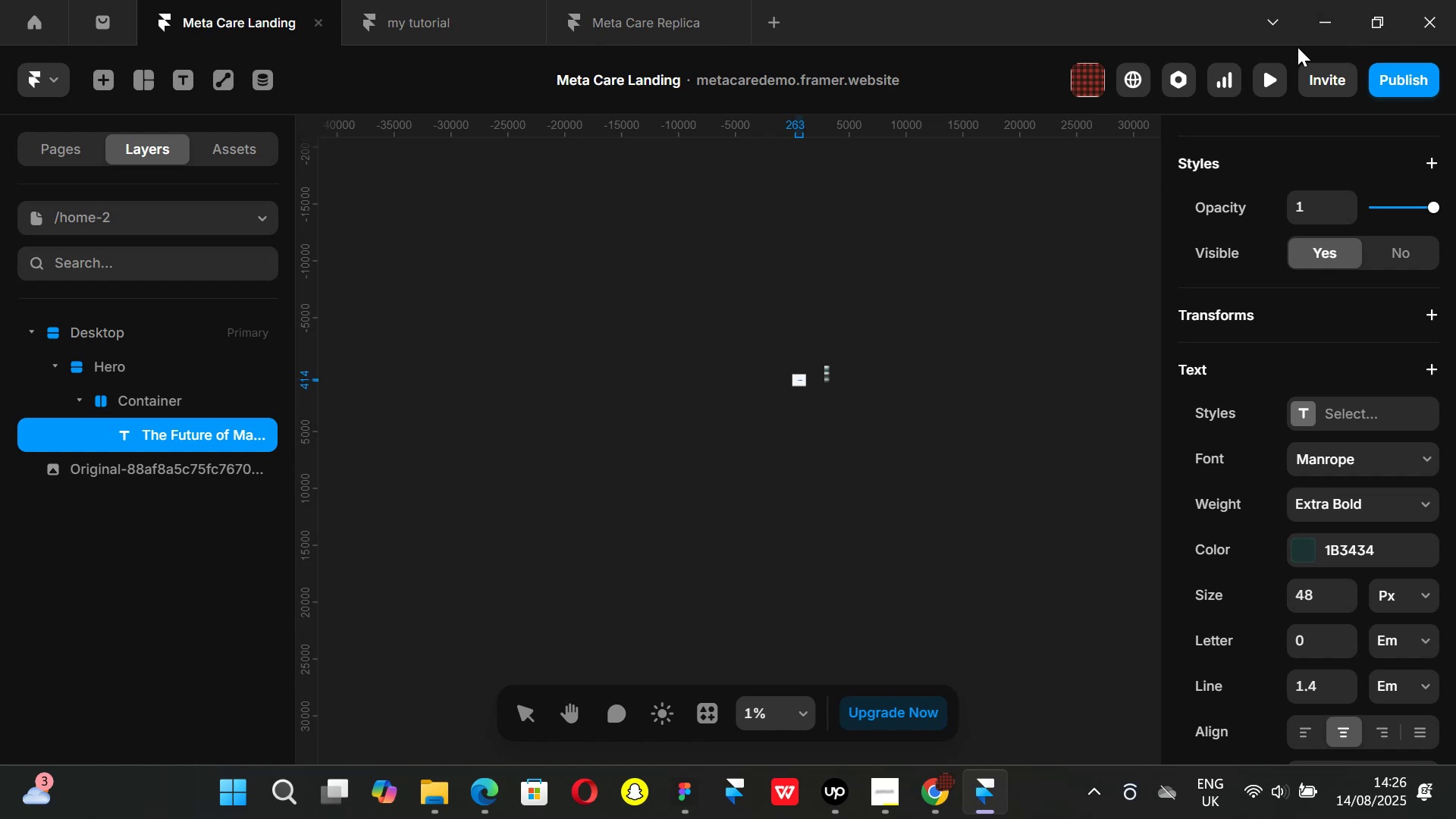 
left_click_drag(start_coordinate=[1325, 17], to_coordinate=[1326, 23])
 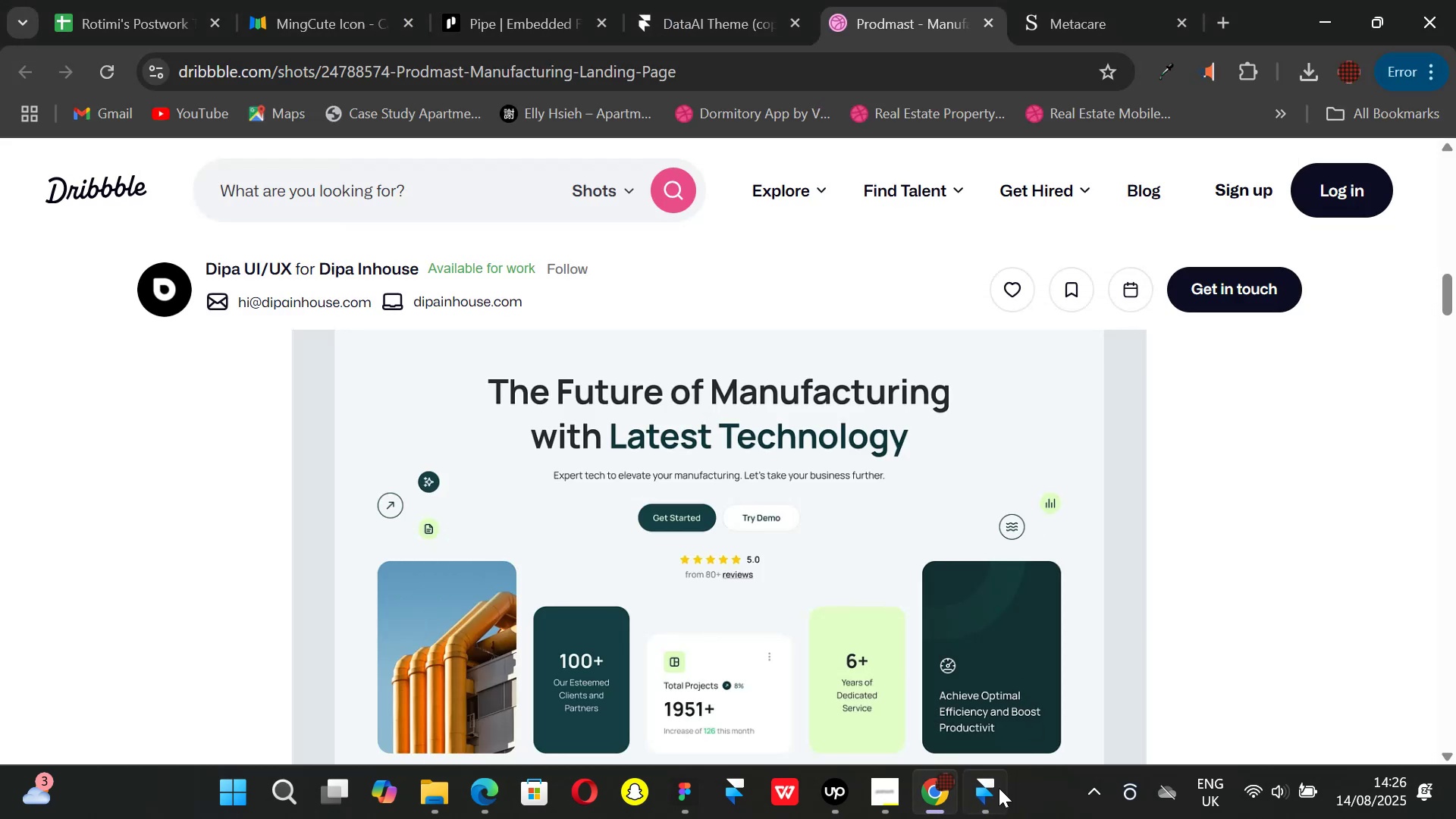 
left_click([999, 795])
 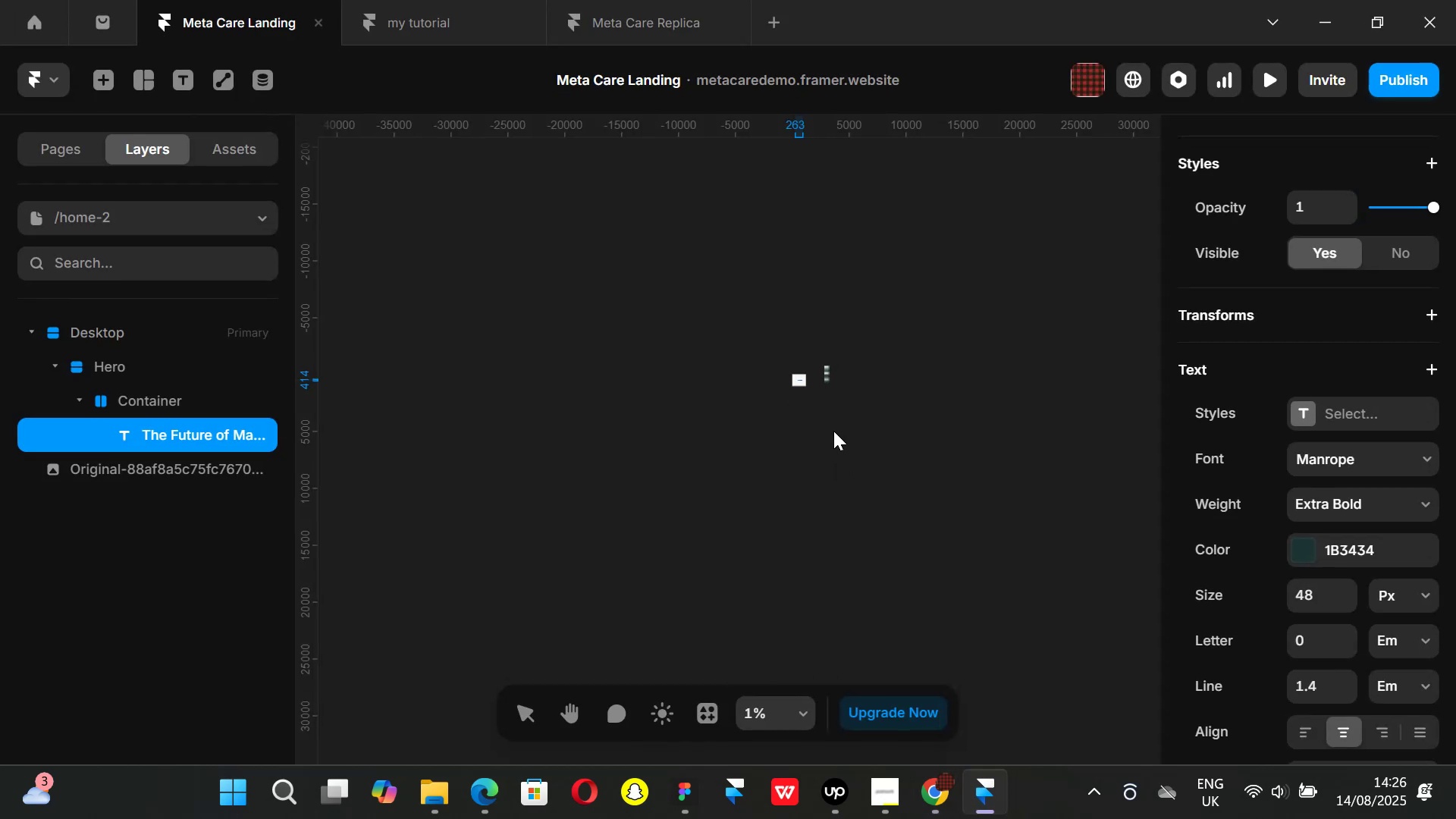 
double_click([836, 445])
 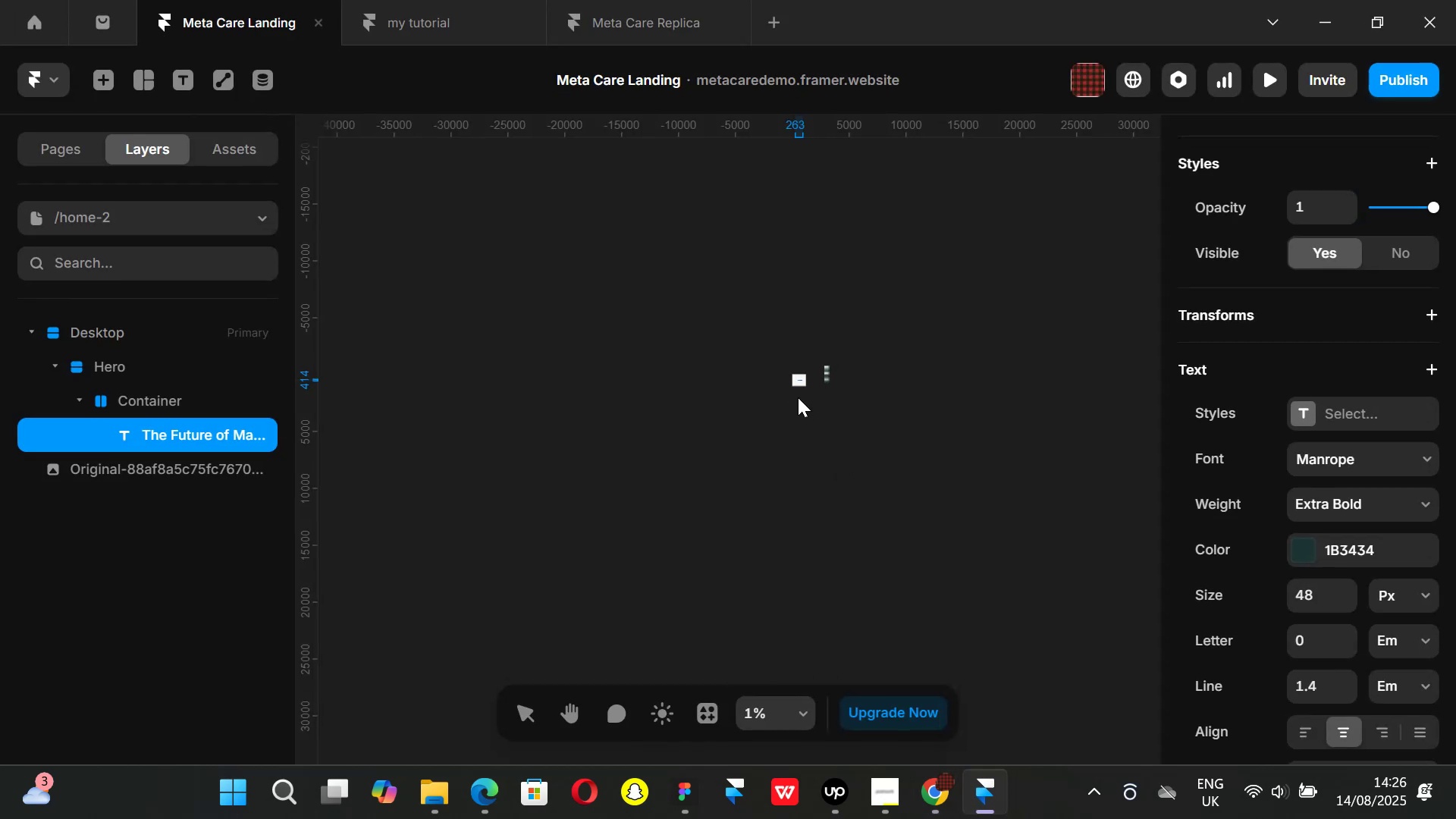 
right_click([798, 397])
 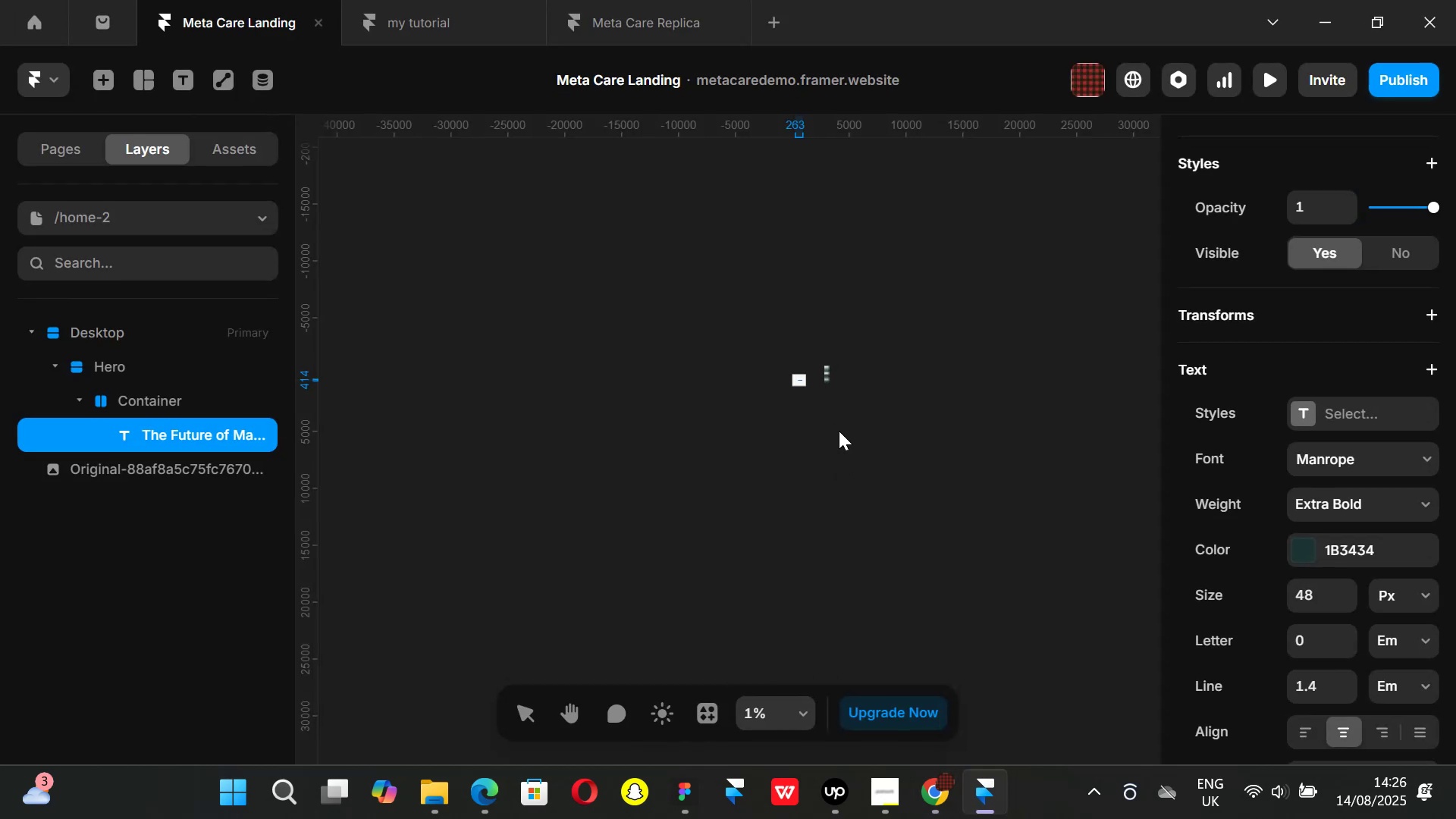 
right_click([839, 431])
 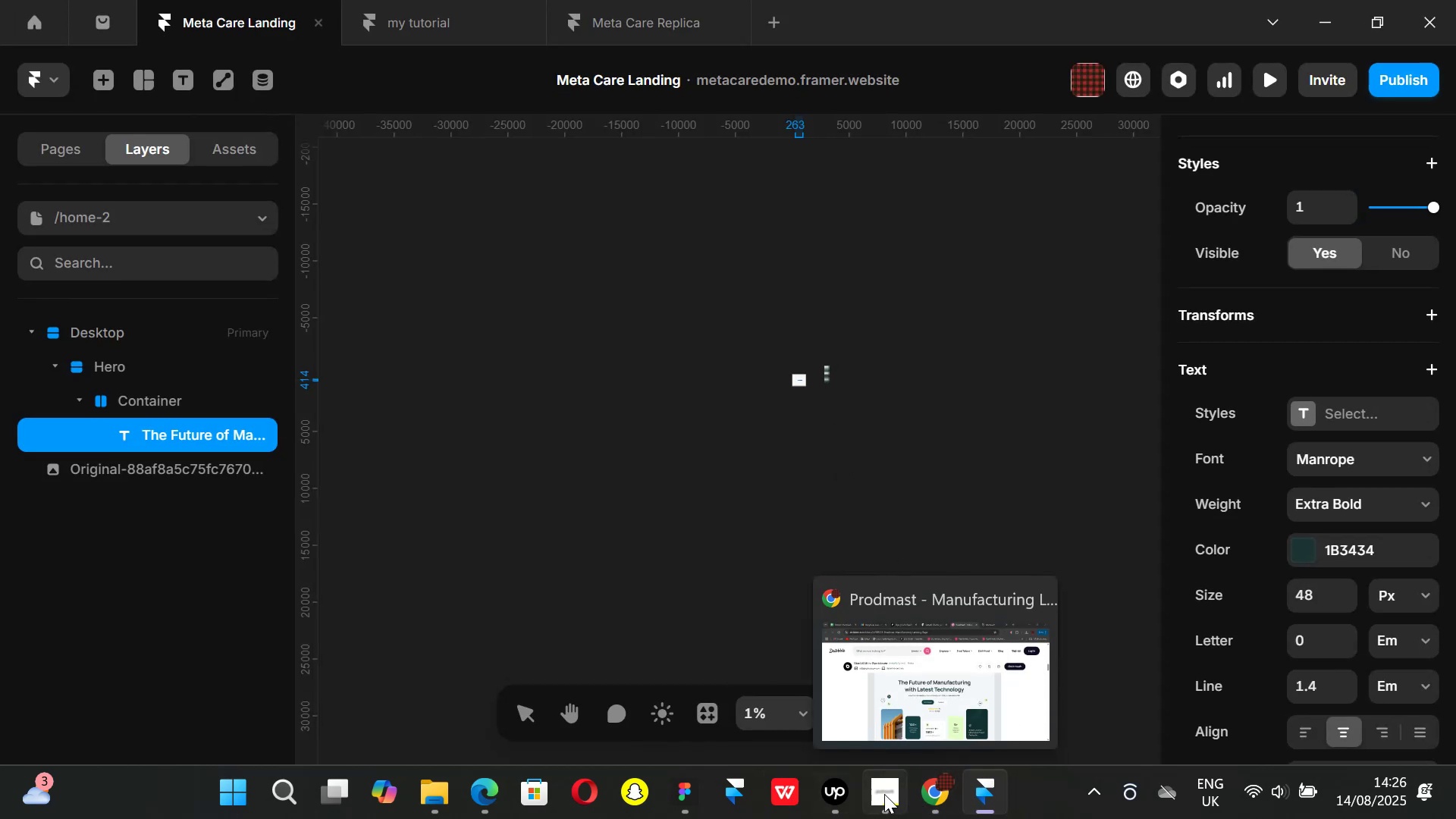 
left_click([884, 794])
 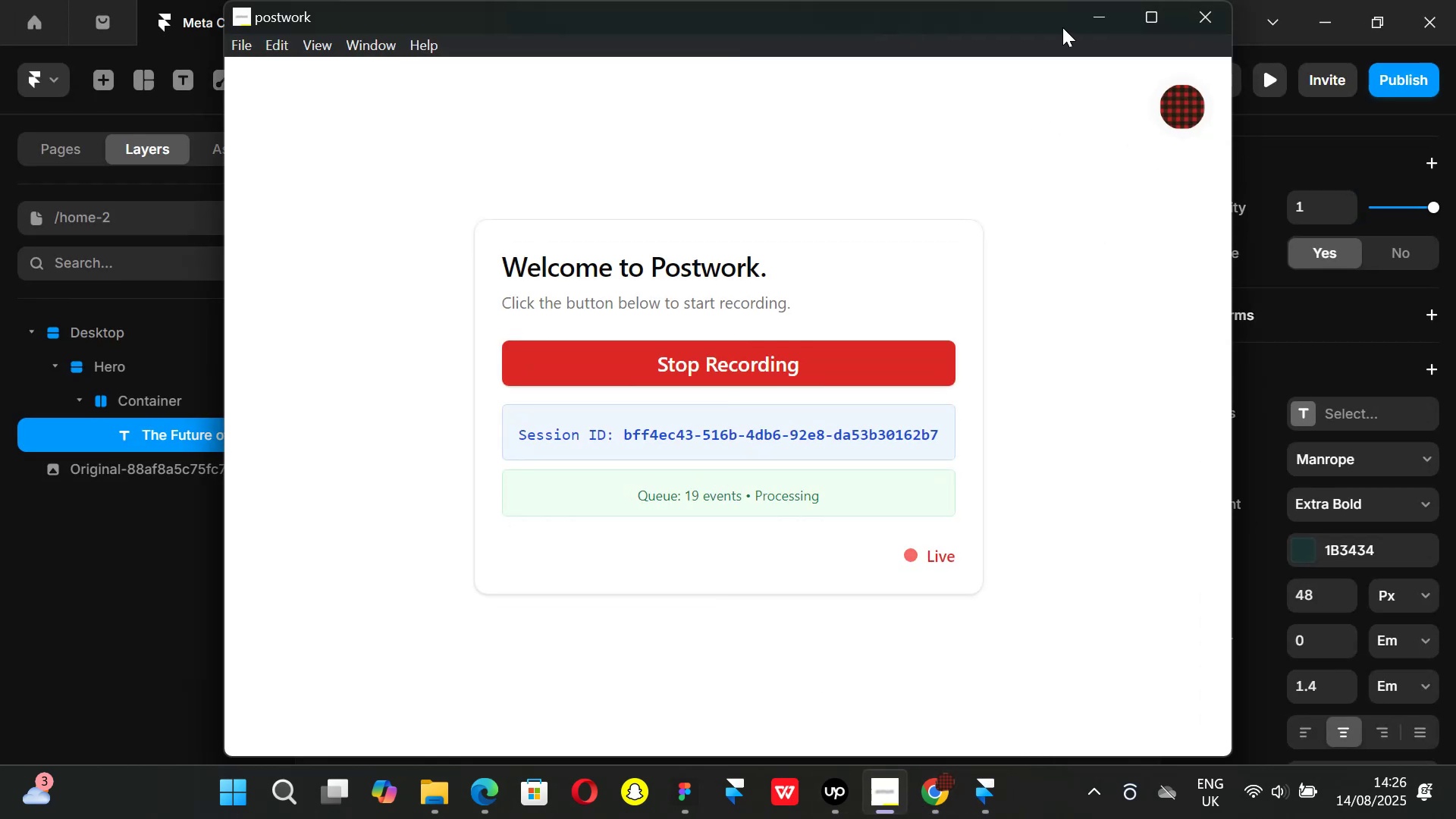 
left_click([1089, 11])
 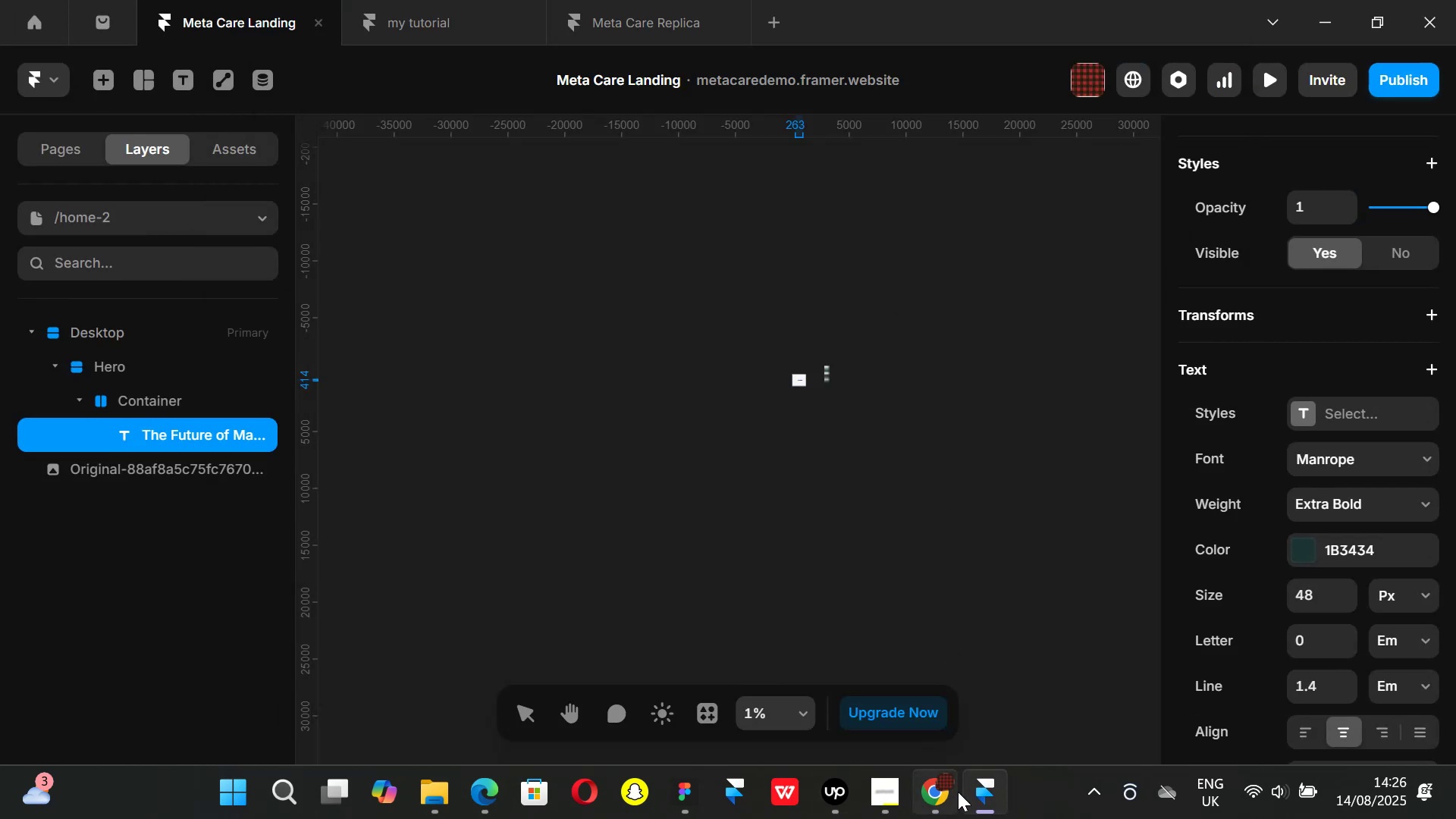 
left_click([987, 795])
 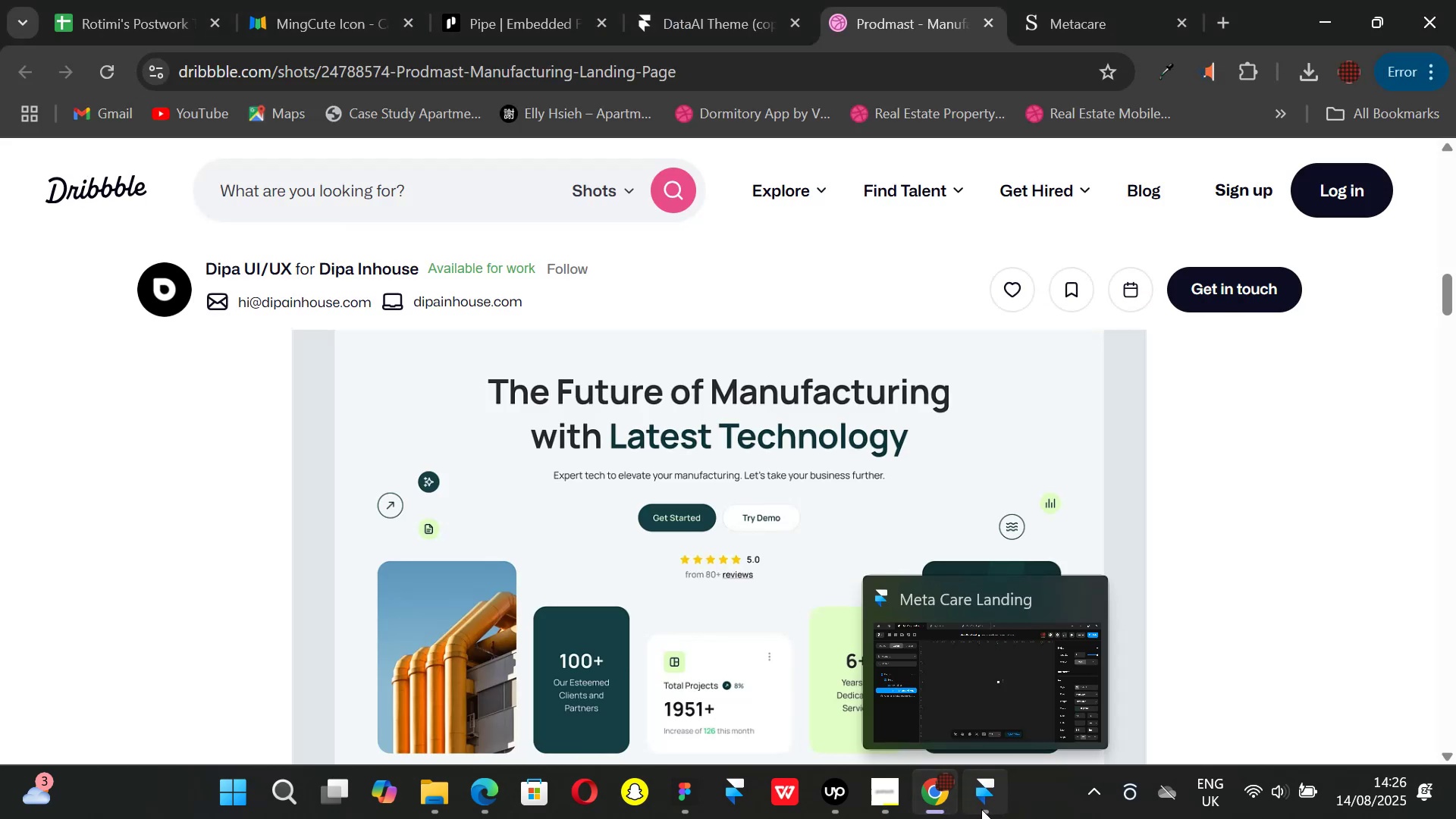 
left_click([978, 806])
 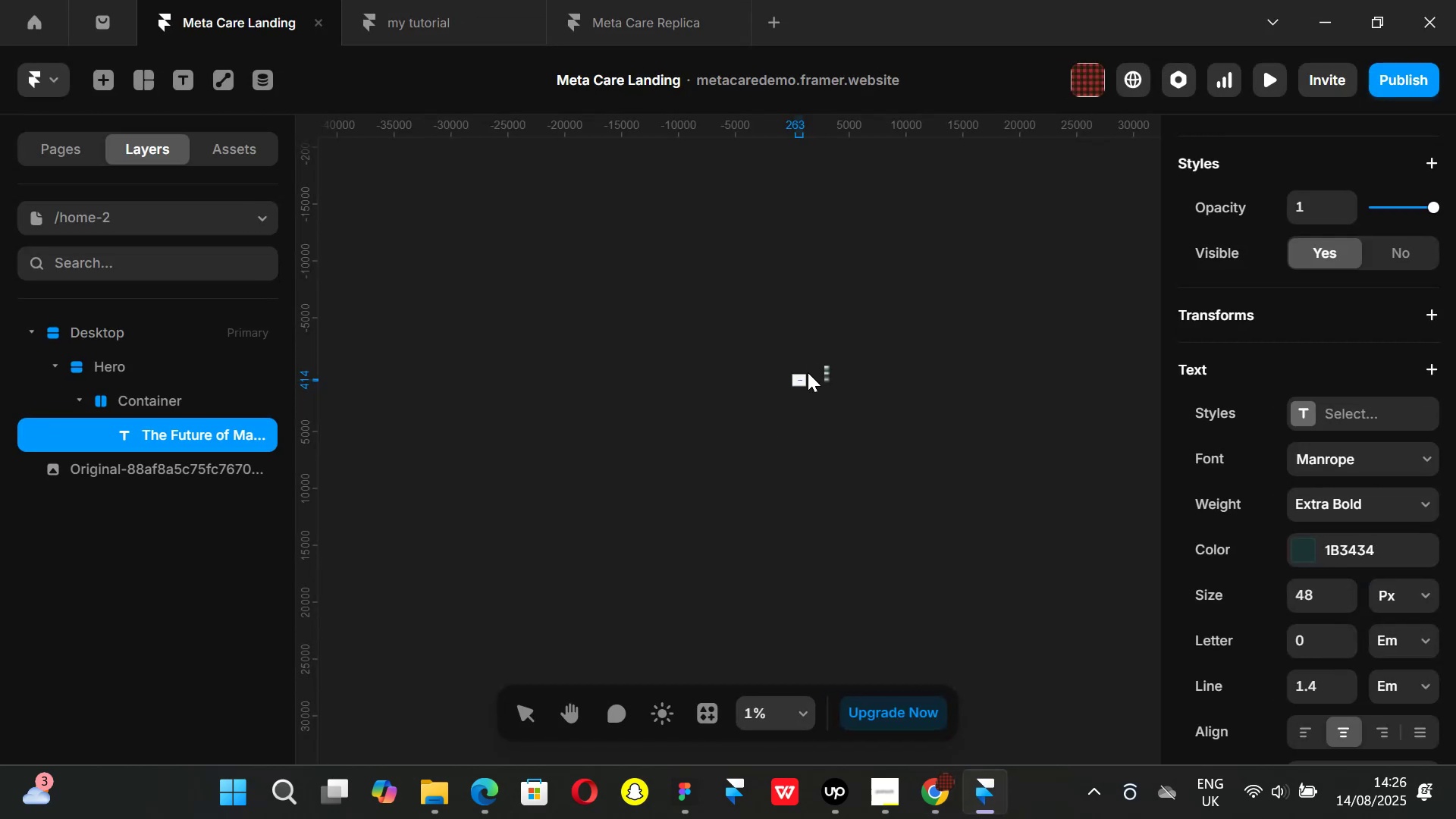 
hold_key(key=ControlLeft, duration=1.51)
scroll: coordinate [792, 388], scroll_direction: up, amount: 3.0
 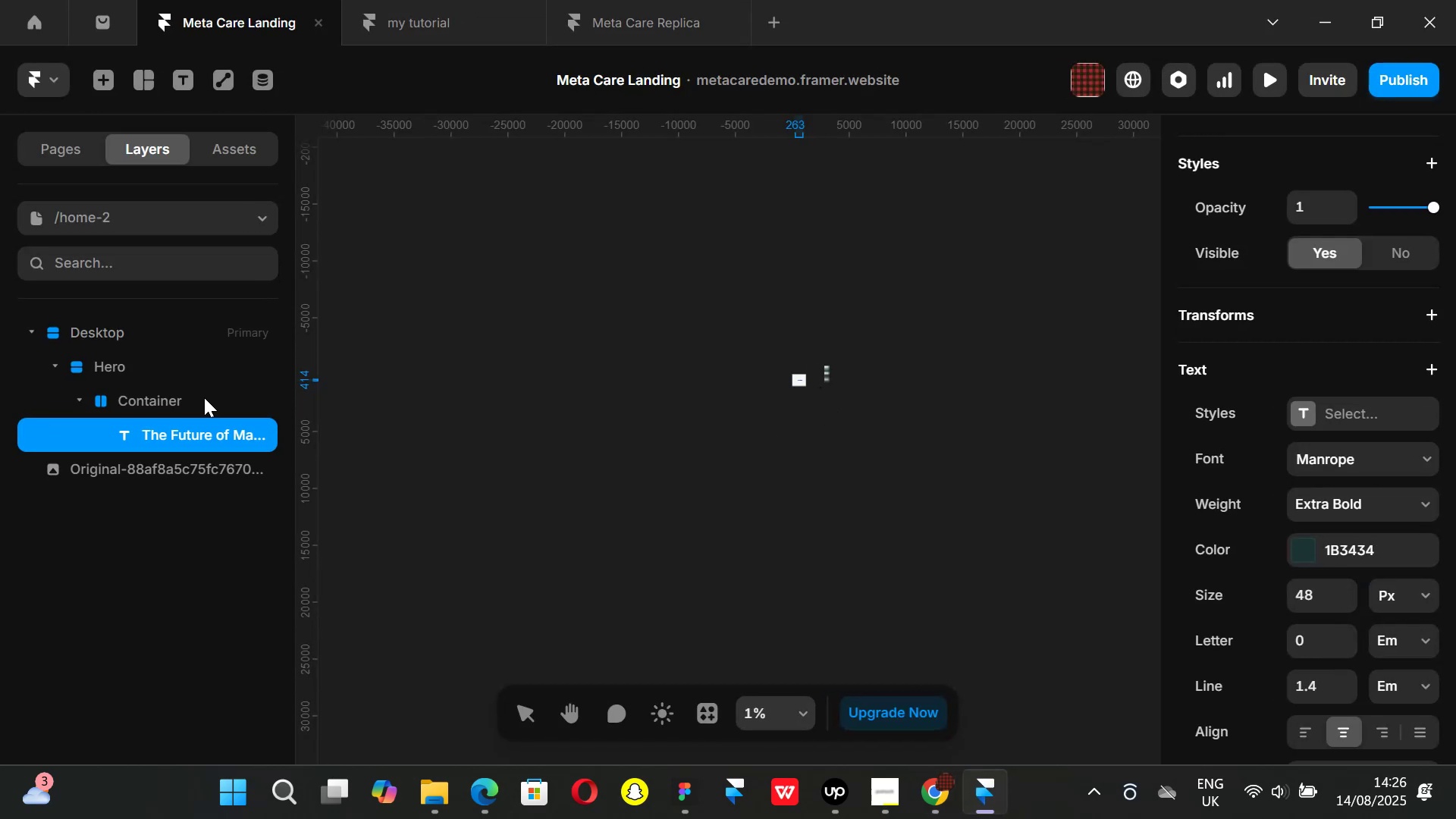 
middle_click([798, 384])
 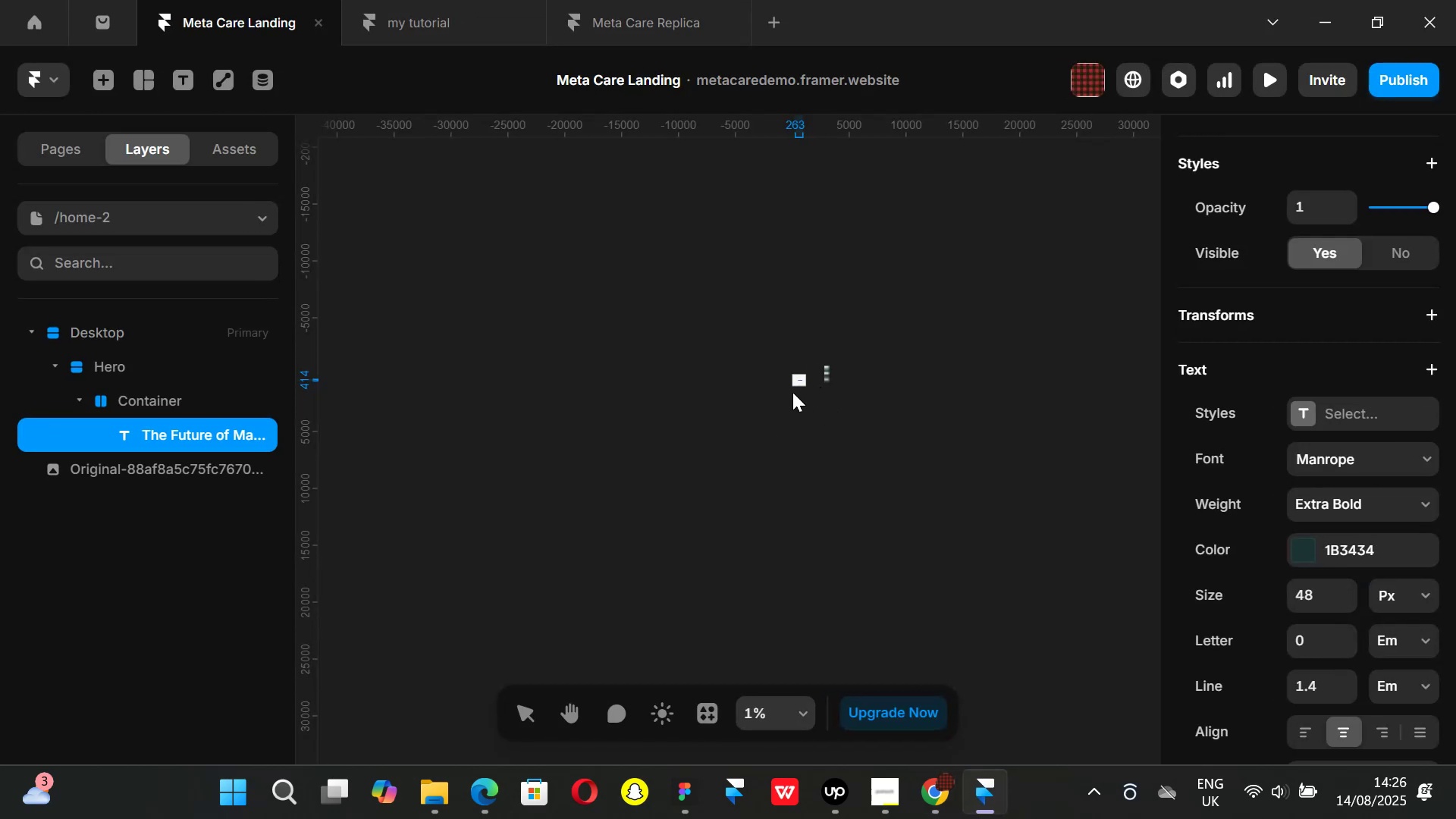 
hold_key(key=ControlLeft, duration=0.6)
 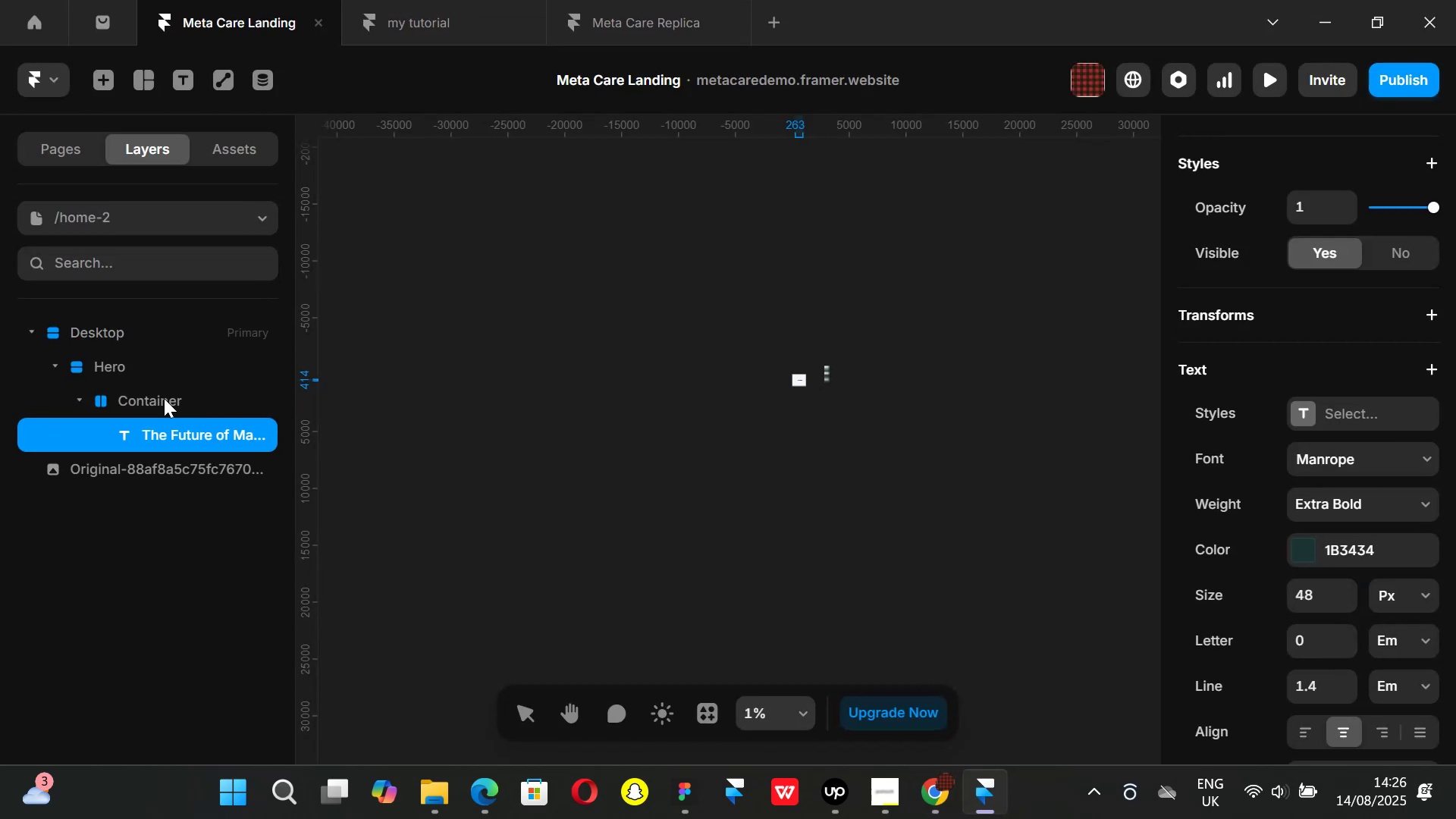 
left_click([152, 391])
 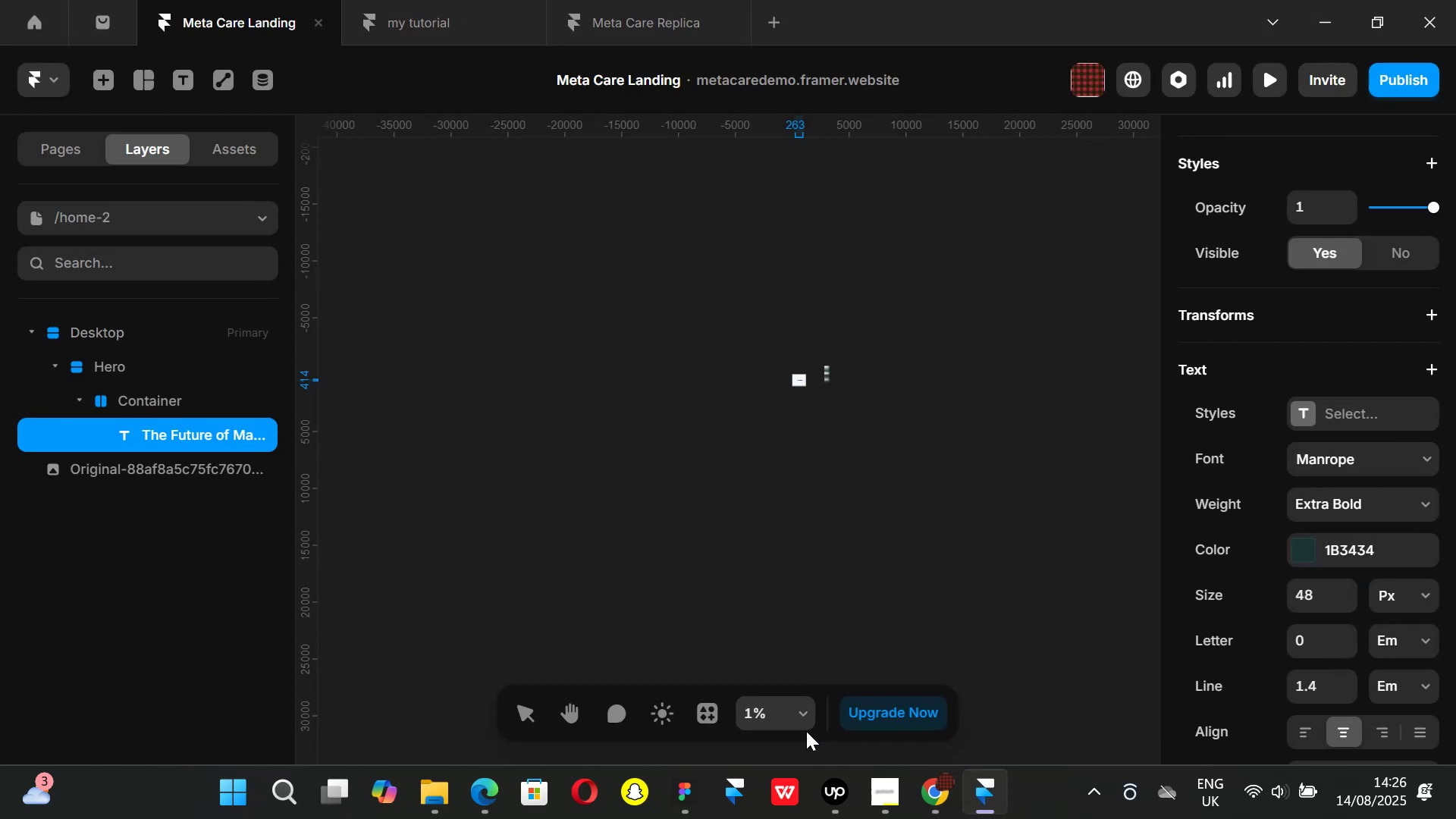 
left_click([797, 711])
 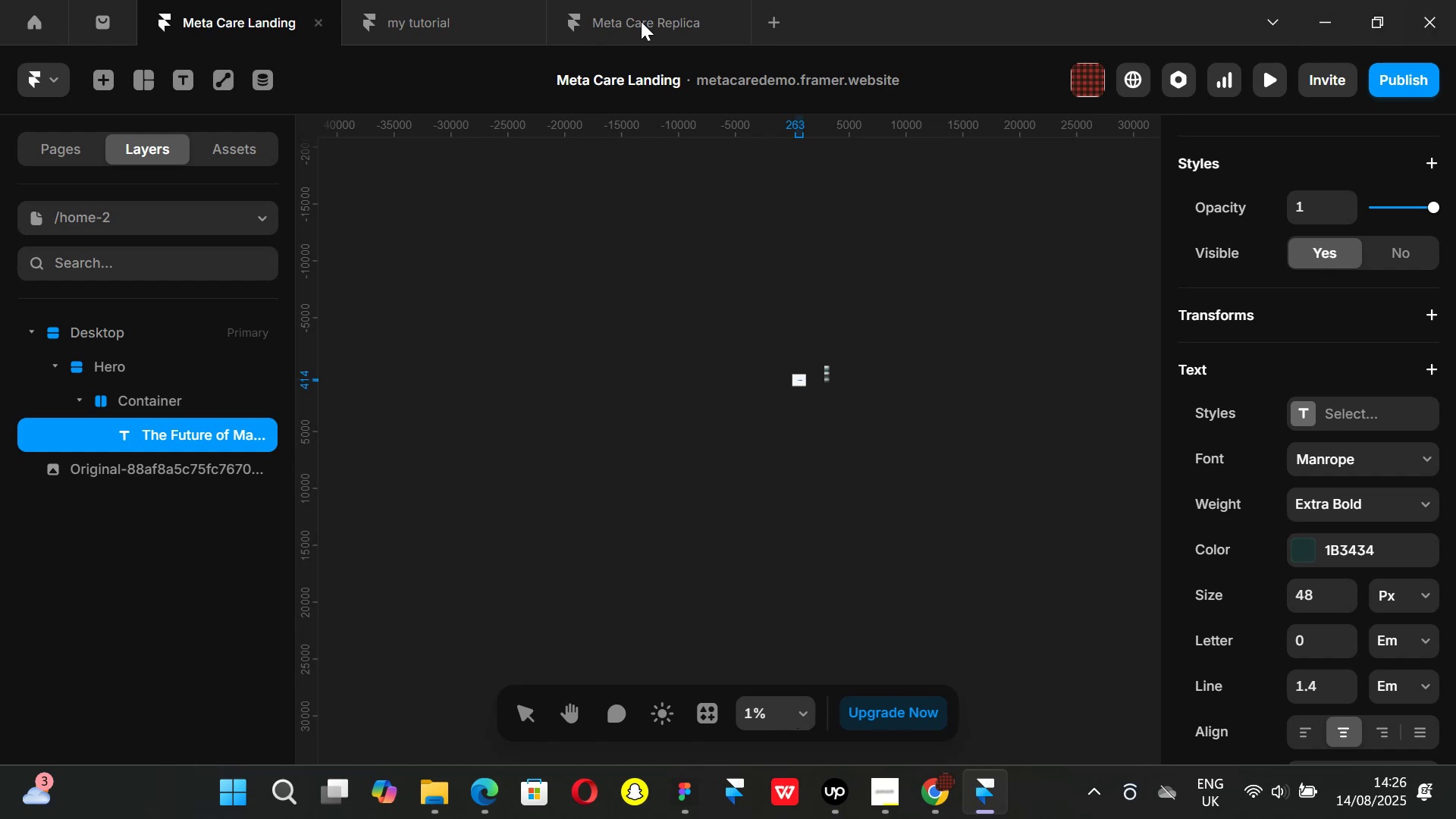 
left_click([420, 32])
 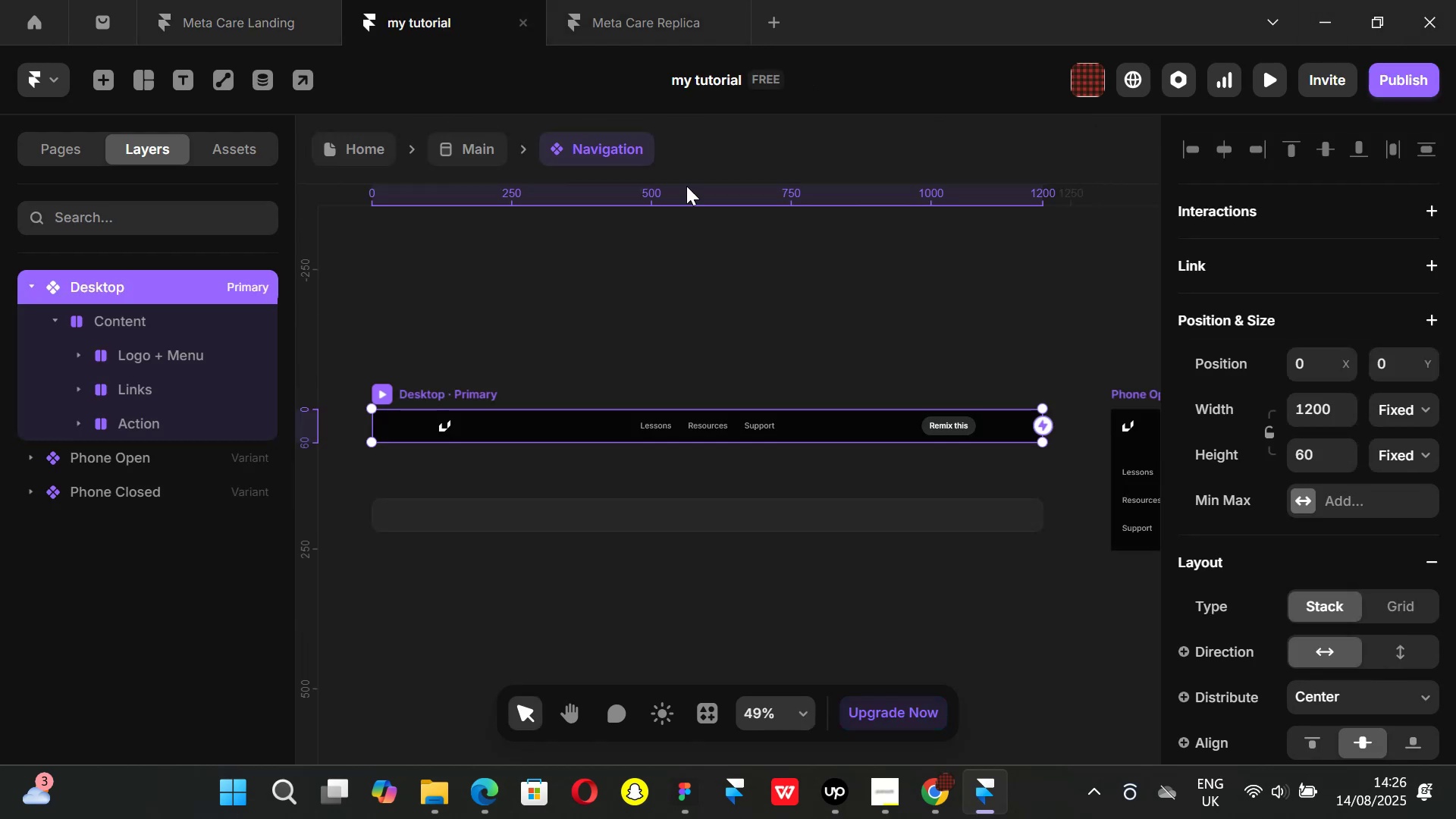 
hold_key(key=ControlLeft, duration=0.62)
scroll: coordinate [601, 423], scroll_direction: down, amount: 1.0
 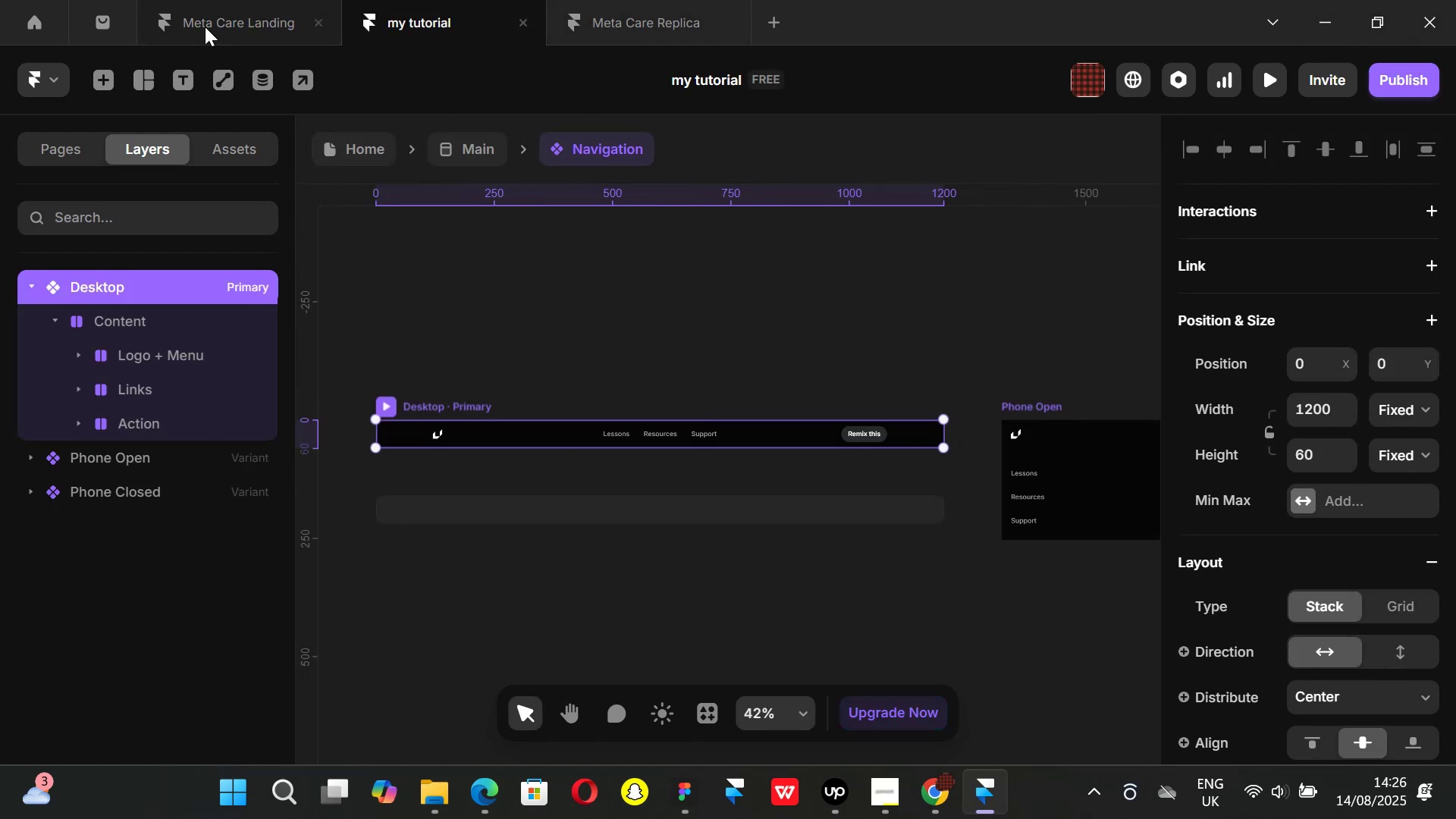 
left_click([205, 27])
 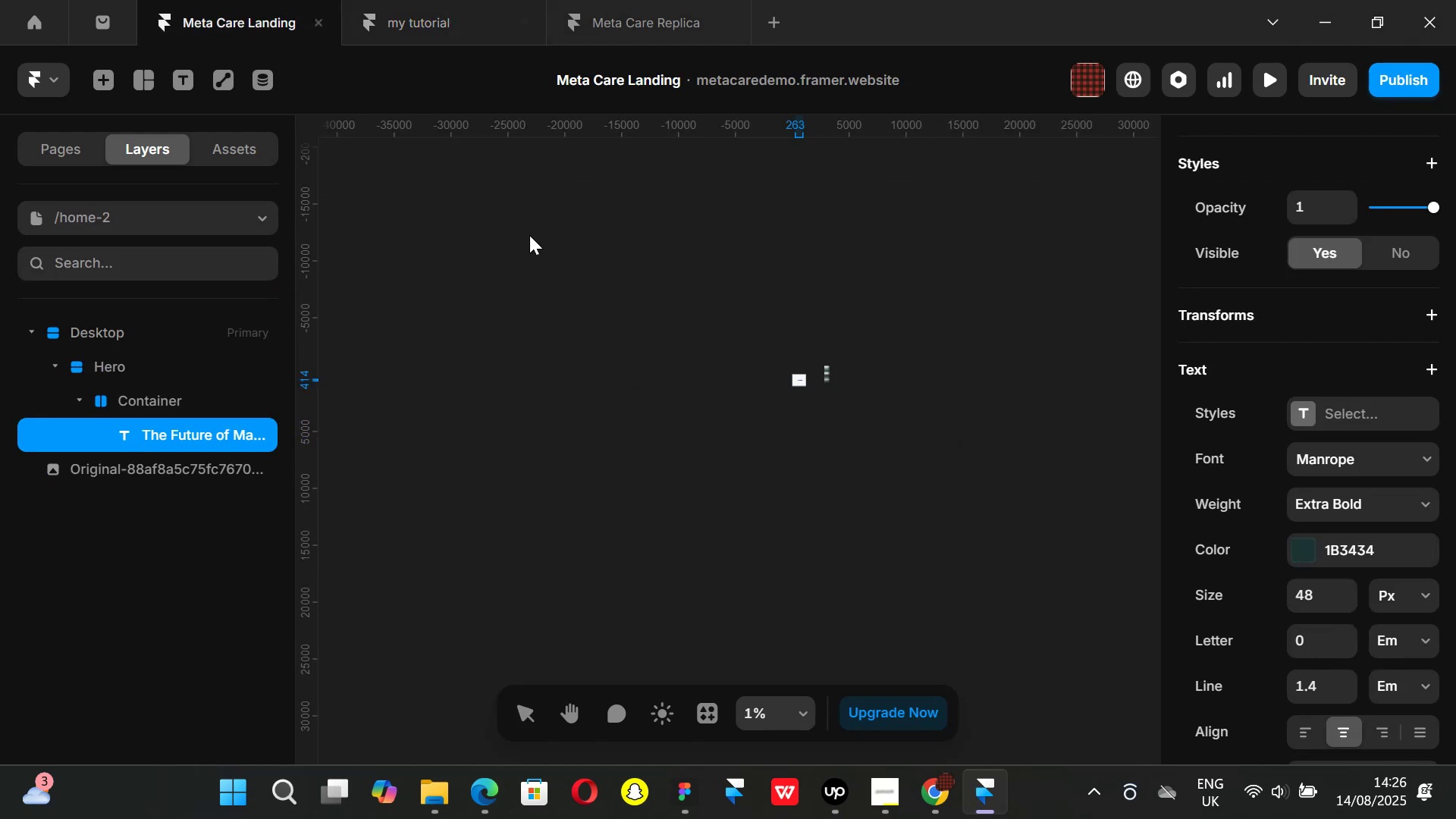 
hold_key(key=ControlLeft, duration=0.65)
scroll: coordinate [752, 345], scroll_direction: up, amount: 2.0
 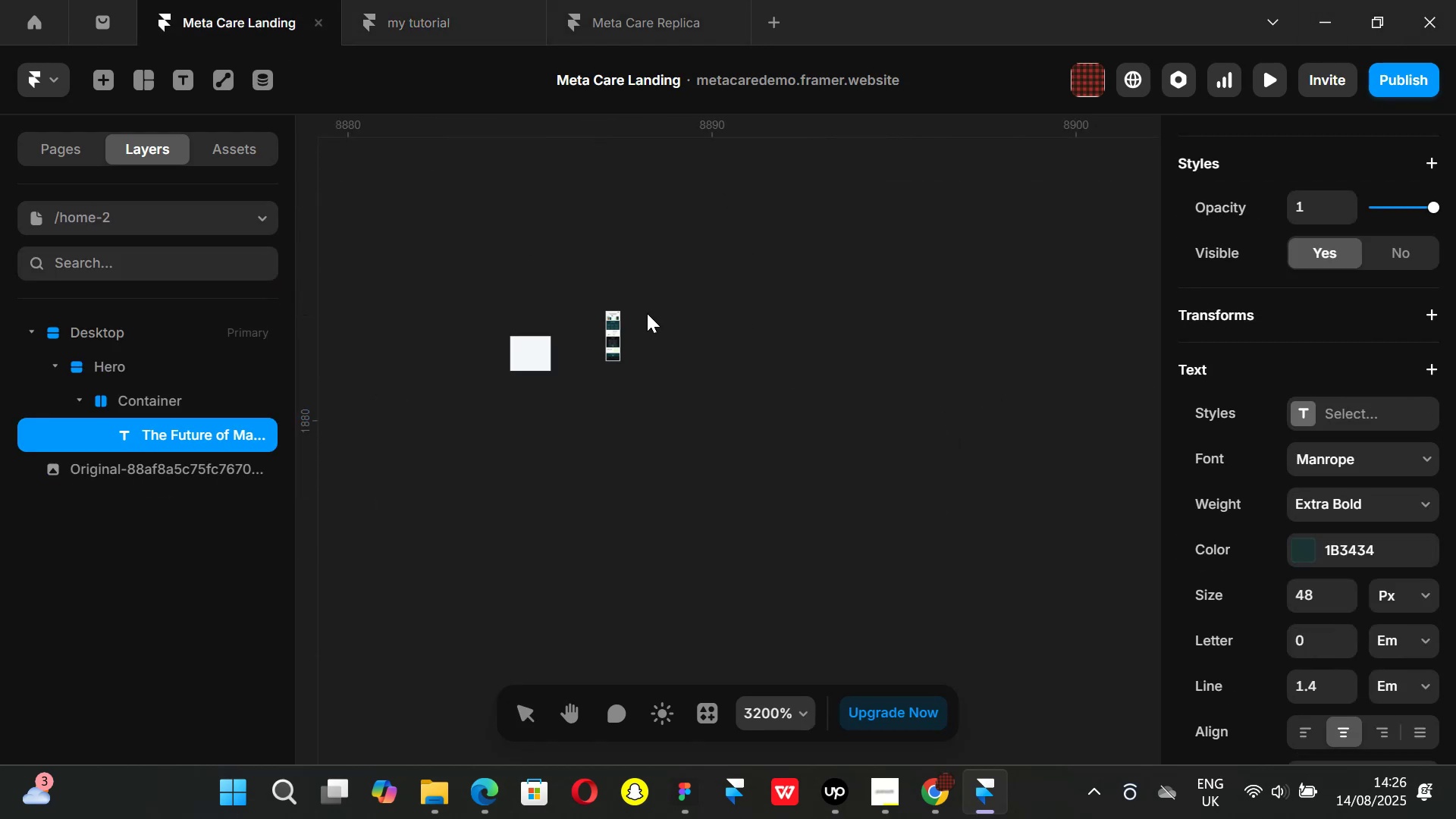 
hold_key(key=ControlLeft, duration=1.26)
scroll: coordinate [609, 334], scroll_direction: up, amount: 6.0
 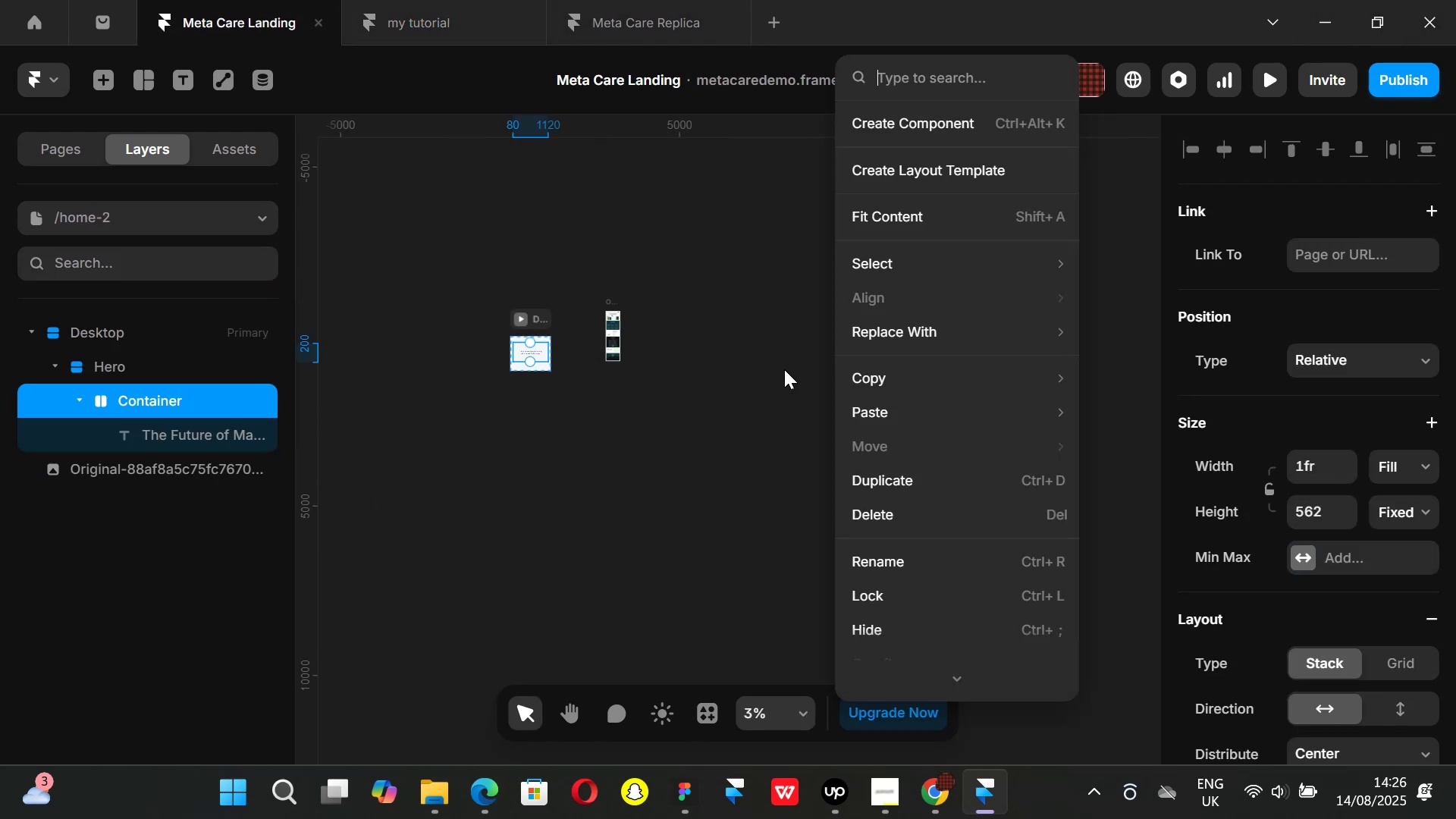 
left_click([784, 370])
 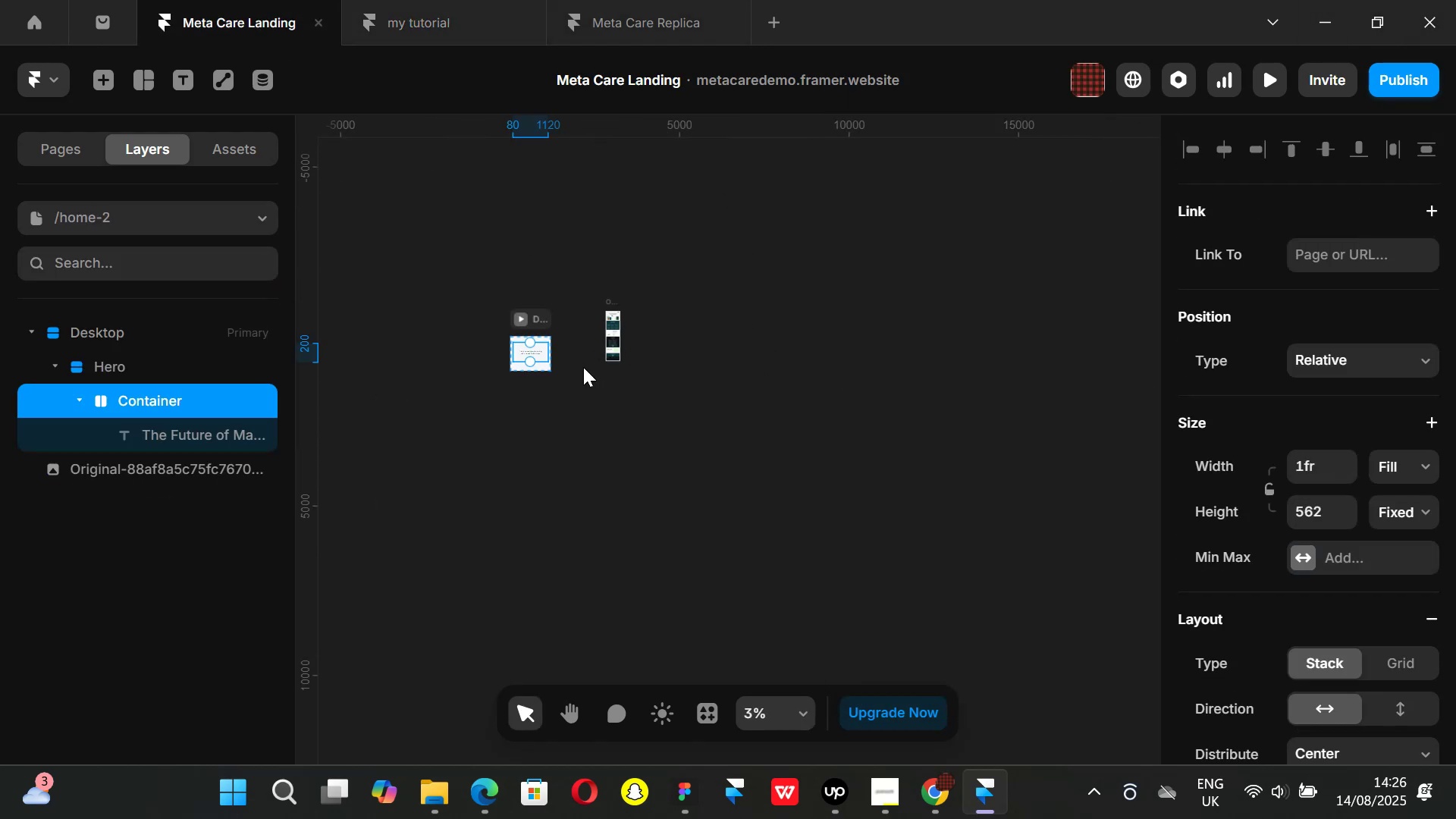 
hold_key(key=ControlLeft, duration=1.44)
scroll: coordinate [609, 336], scroll_direction: up, amount: 11.0
 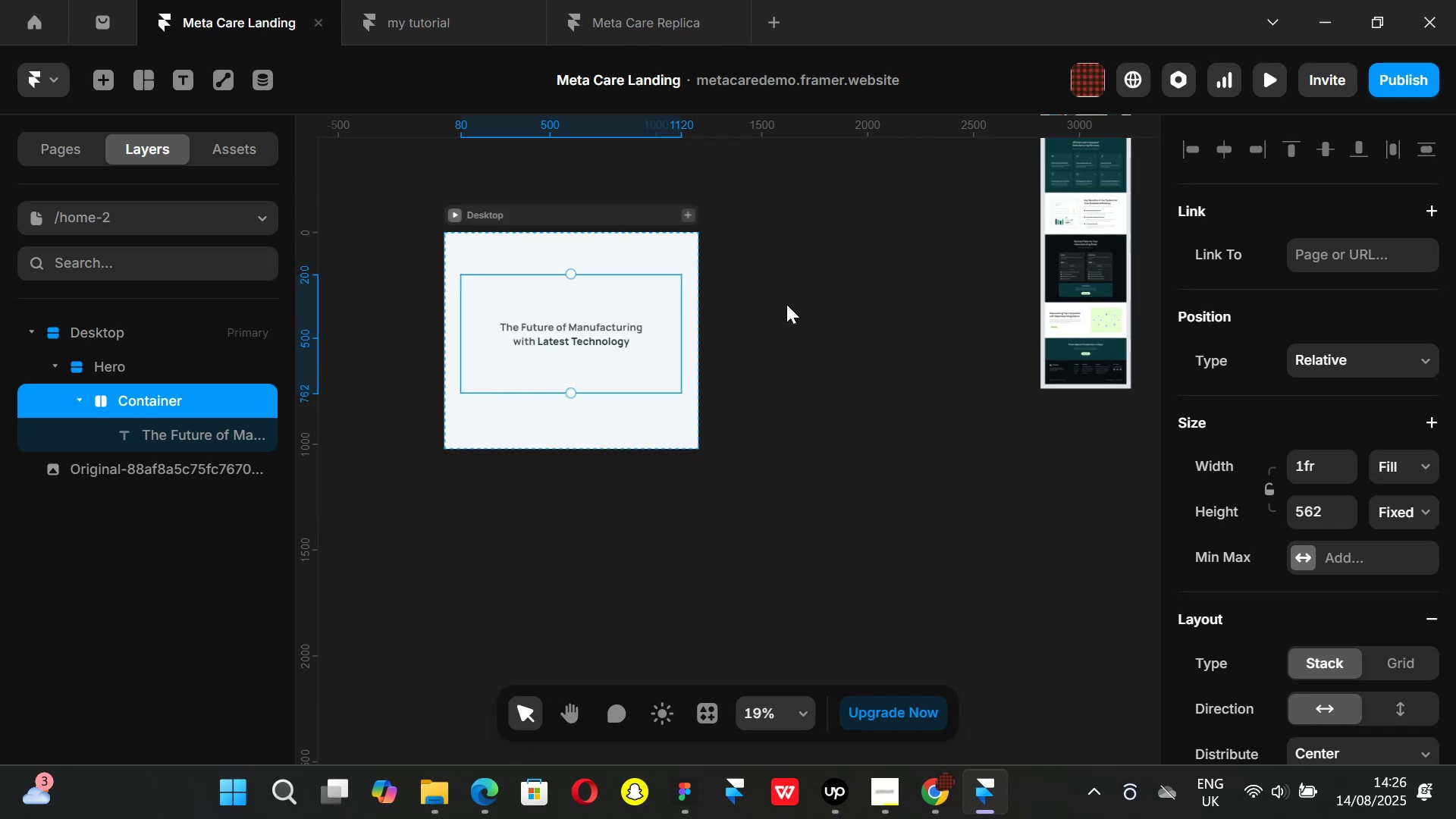 
left_click([799, 304])
 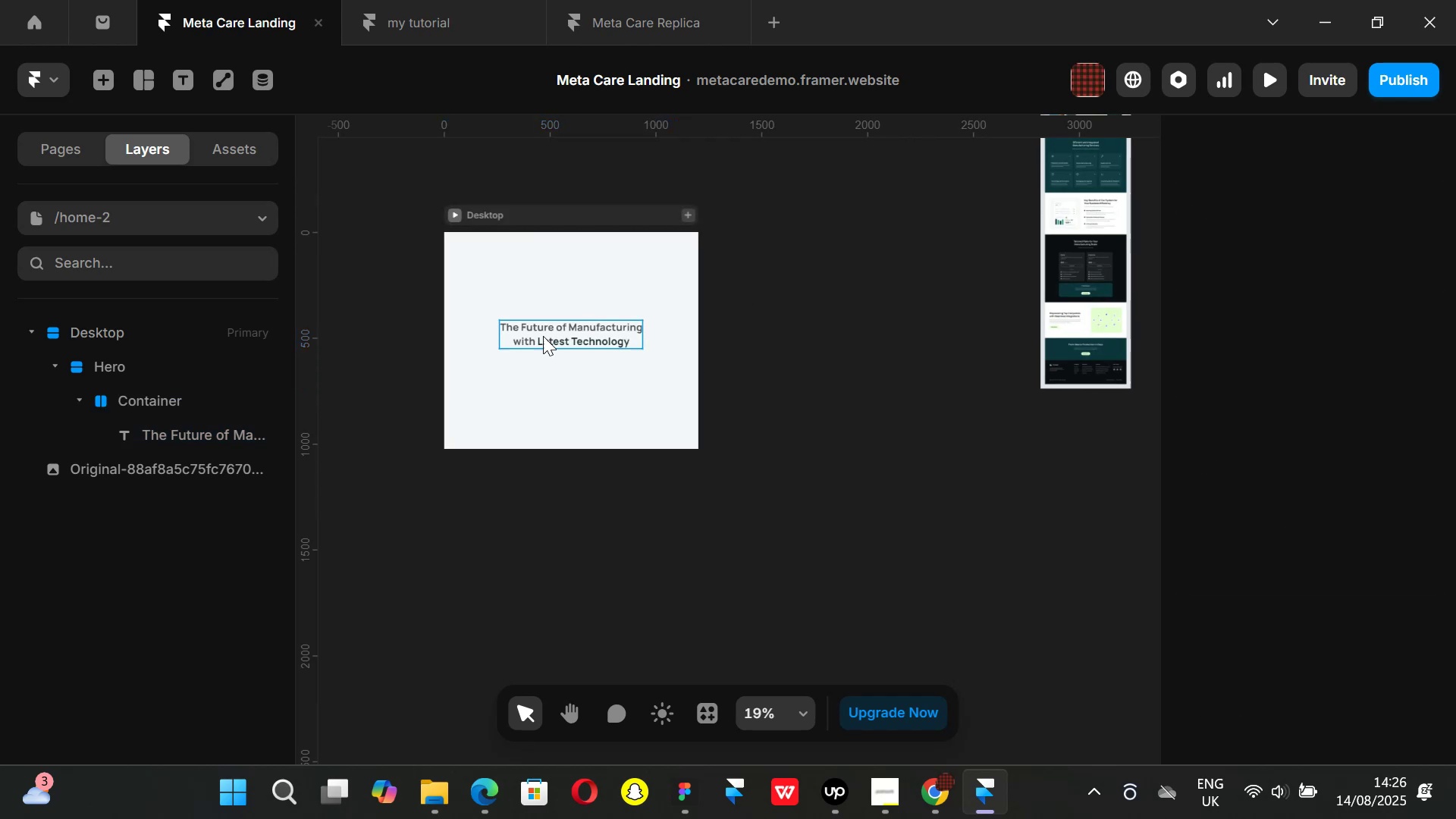 
hold_key(key=ControlLeft, duration=0.3)
scroll: coordinate [539, 337], scroll_direction: up, amount: 3.0
 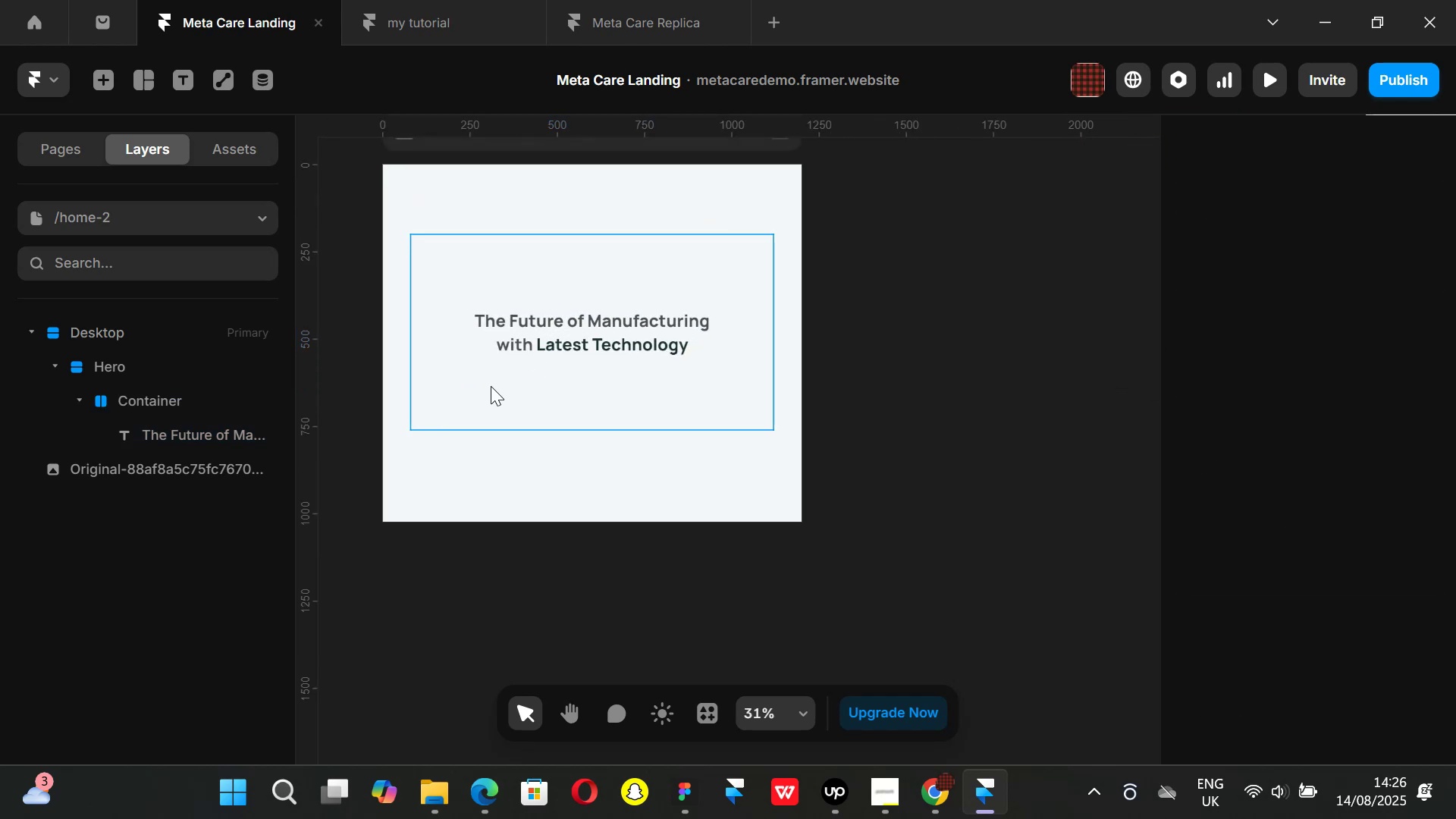 
left_click([491, 386])
 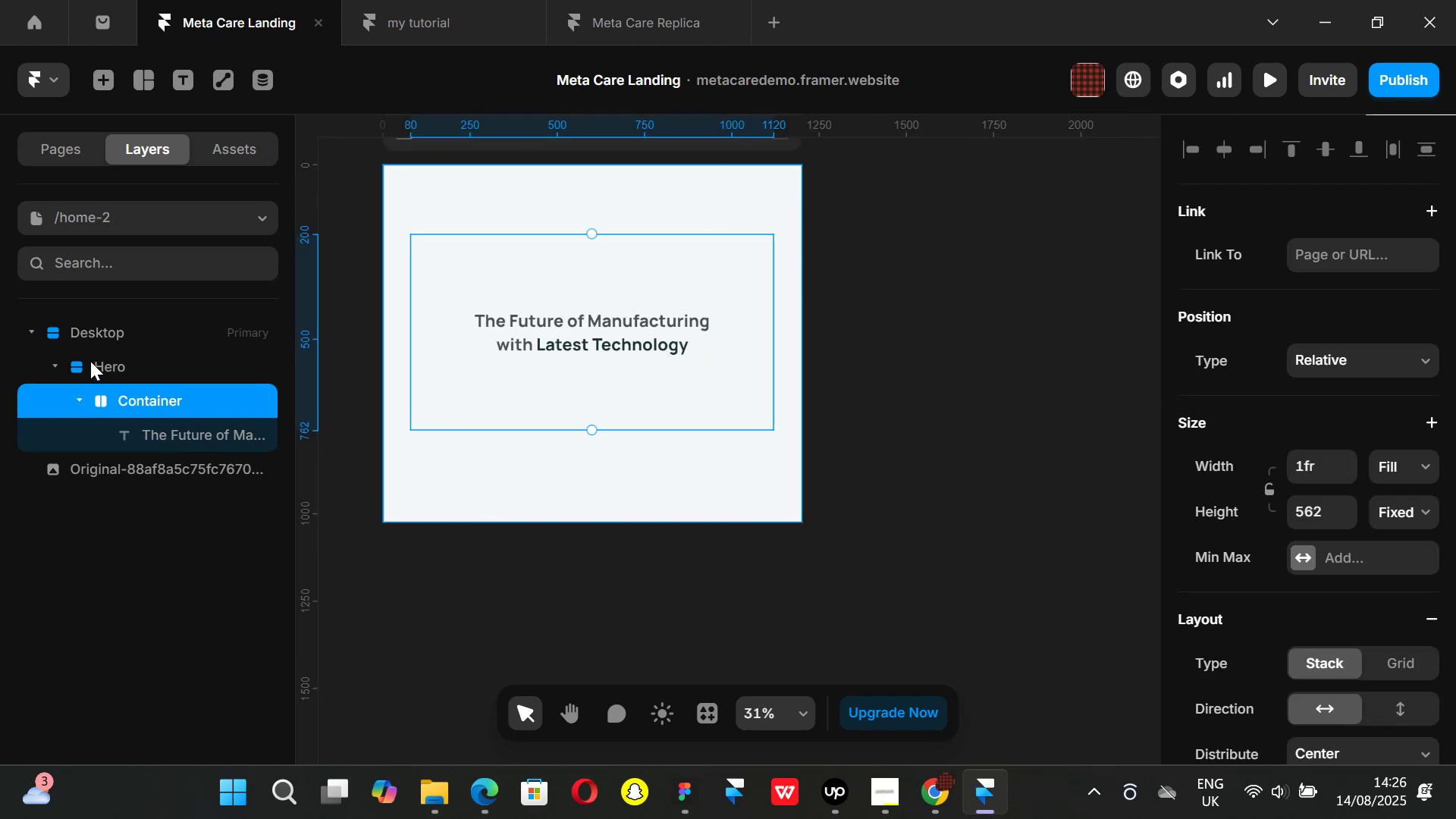 
left_click([111, 360])
 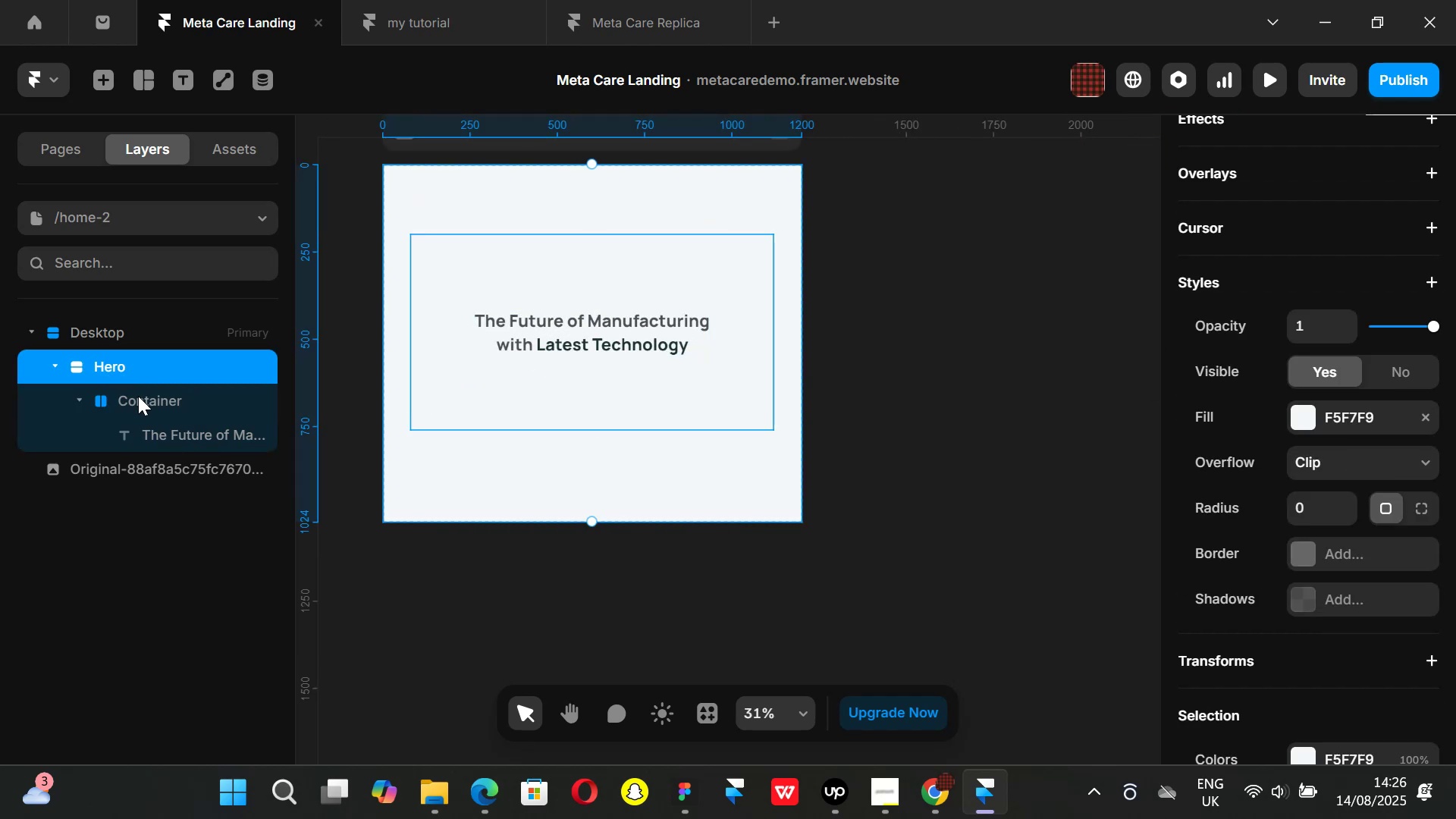 
left_click([136, 401])
 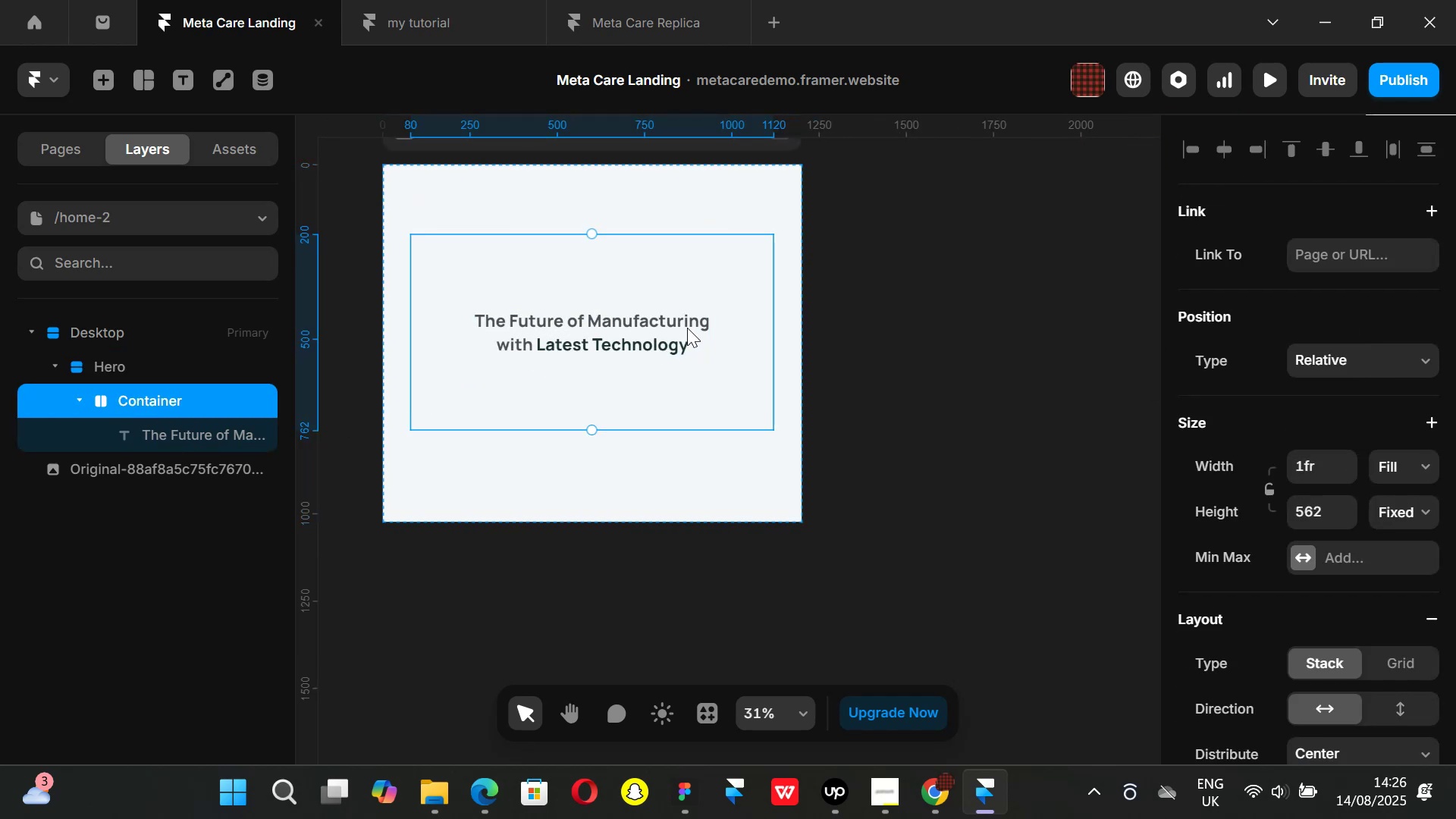 
hold_key(key=ControlLeft, duration=0.31)
scroll: coordinate [473, 365], scroll_direction: up, amount: 3.0
 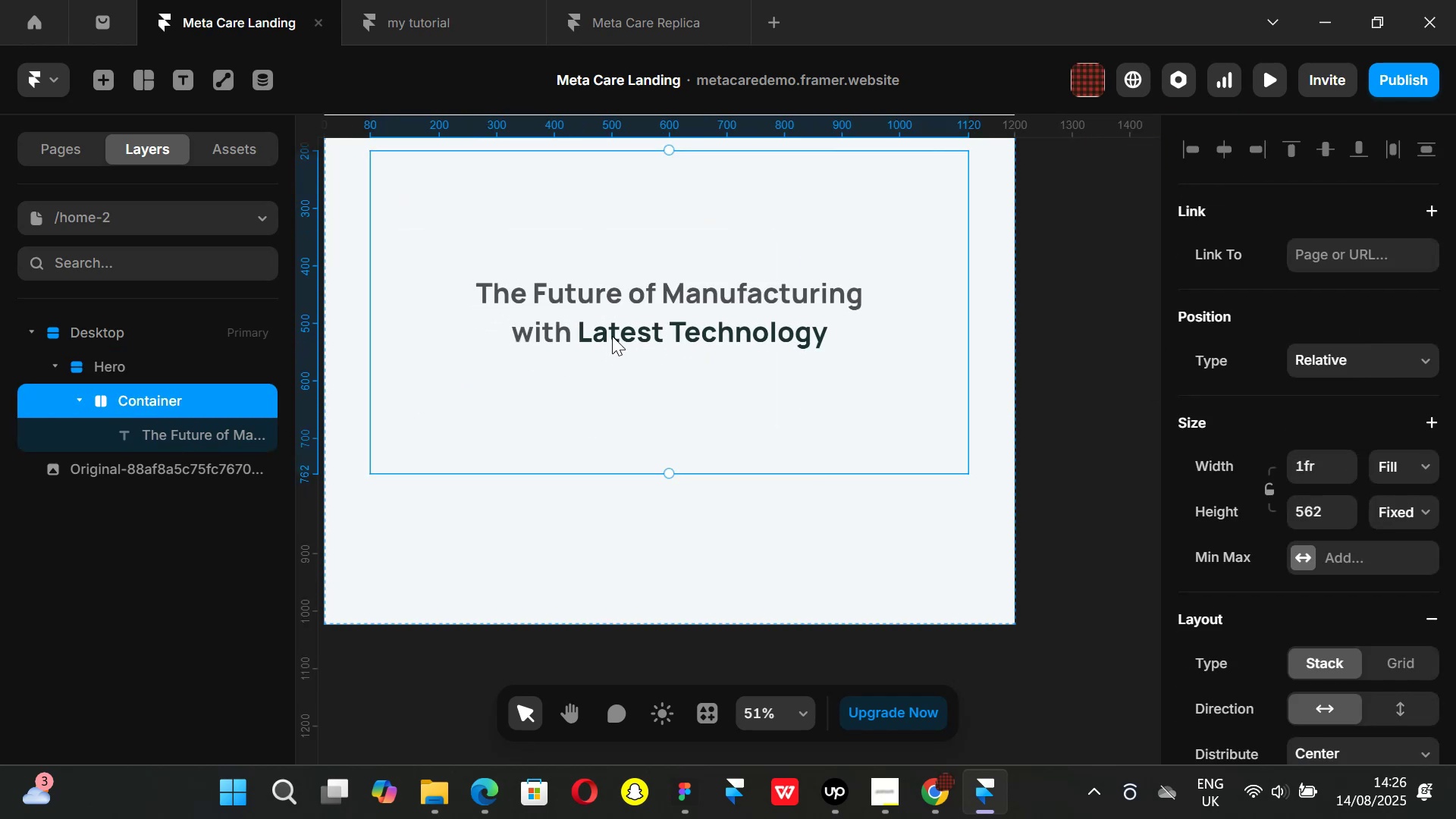 
left_click([612, 336])
 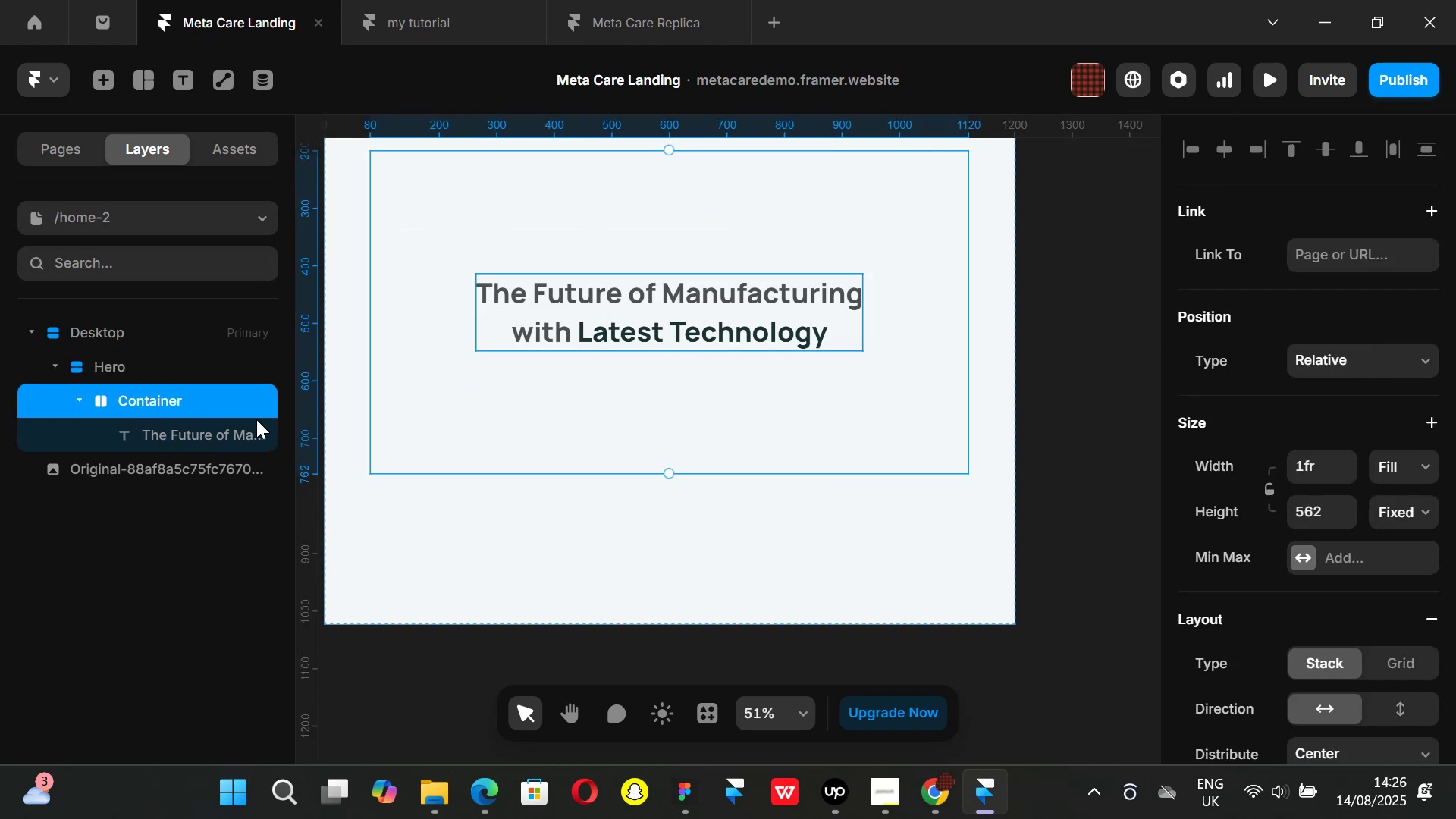 
left_click([168, 438])
 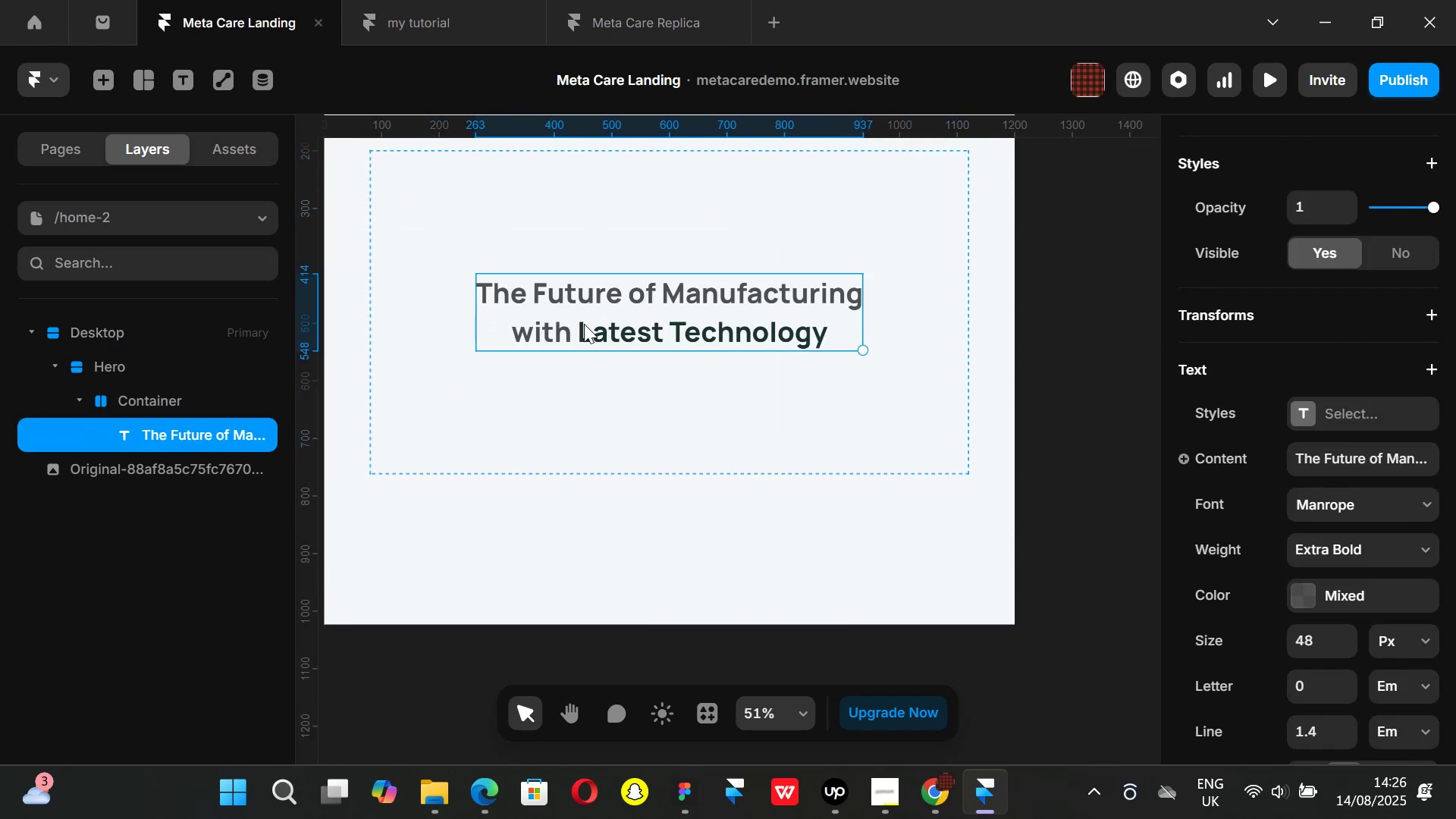 
left_click([584, 324])
 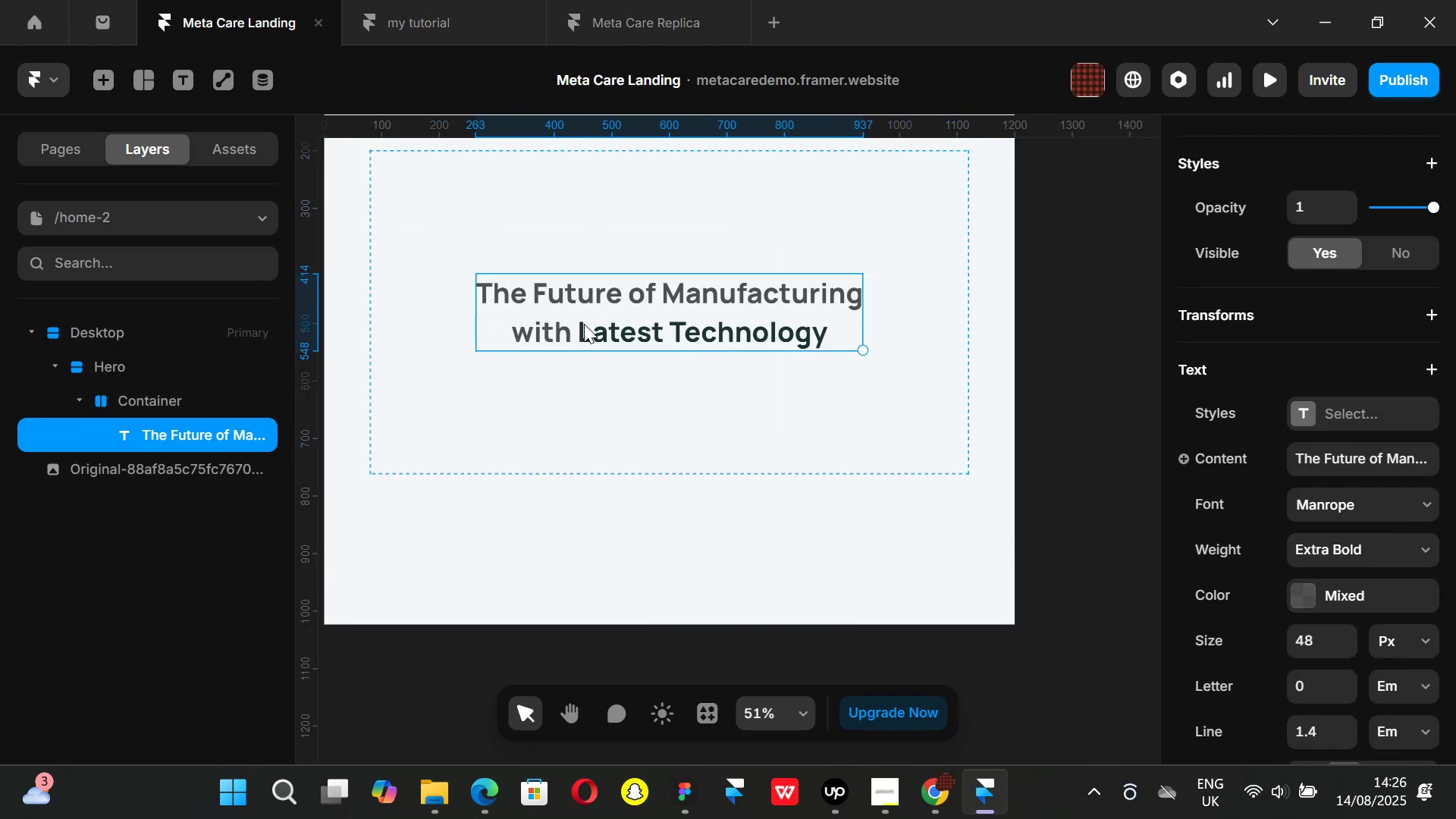 
left_click_drag(start_coordinate=[584, 324], to_coordinate=[580, 326])
 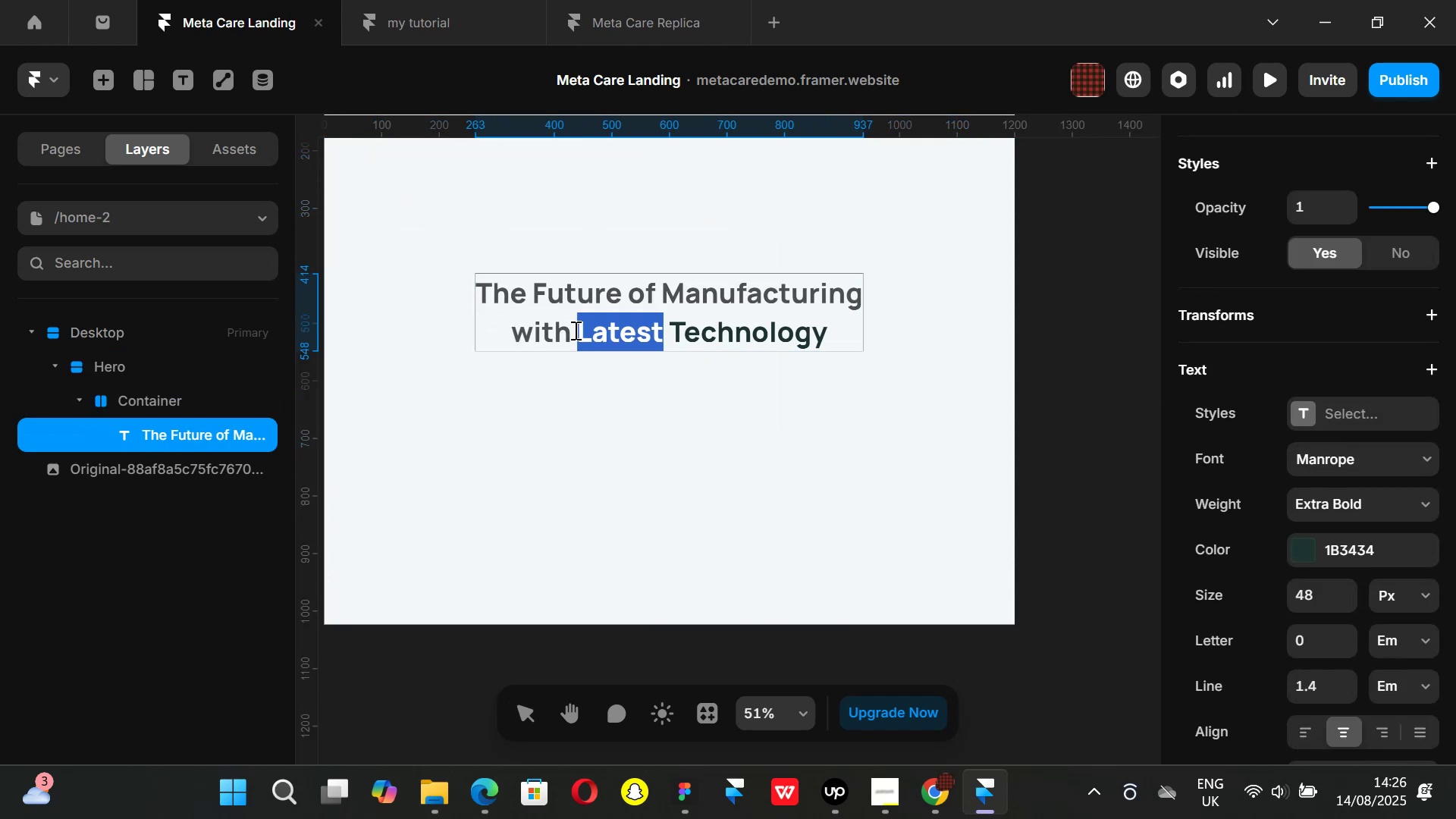 
left_click([574, 330])
 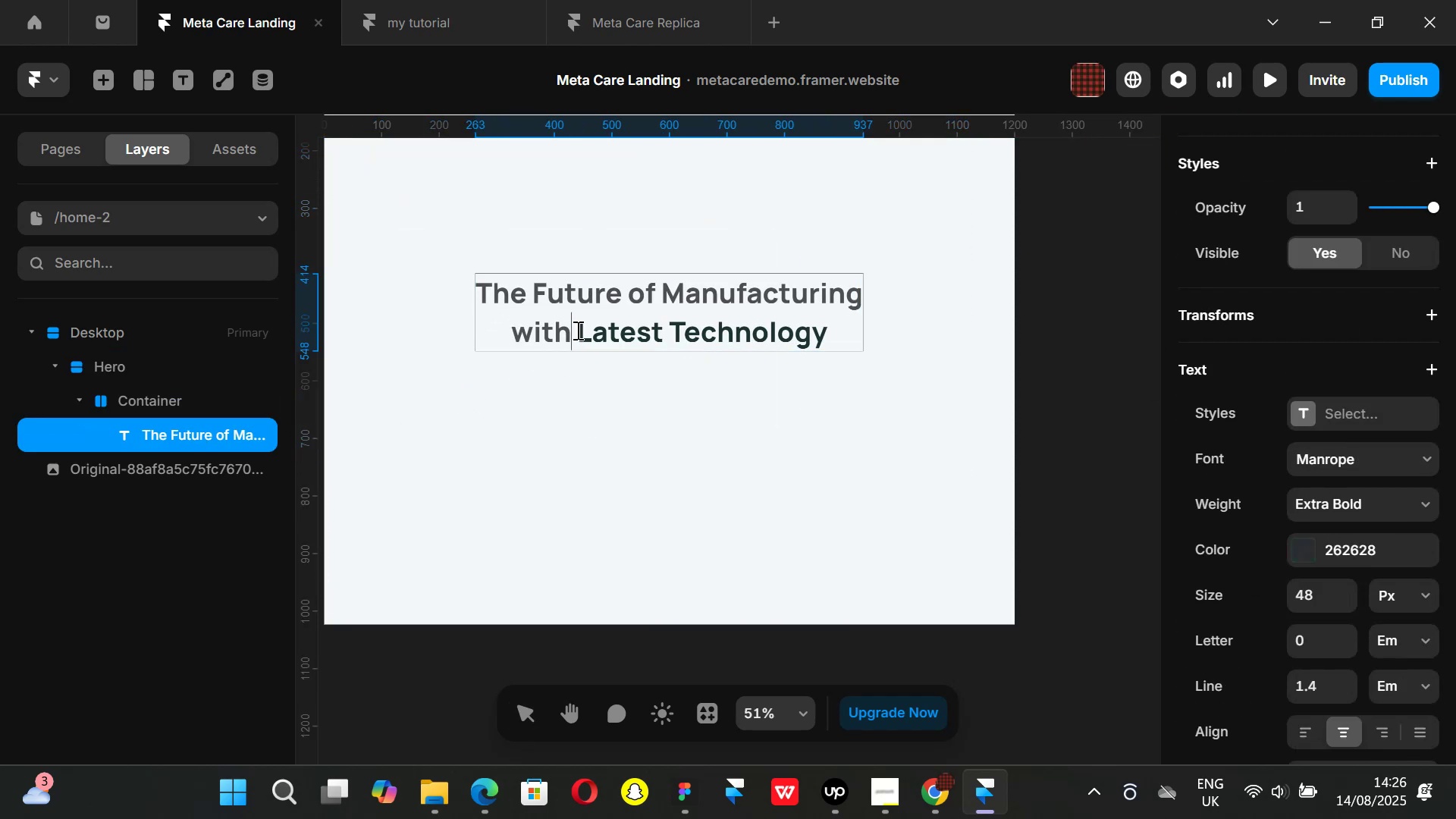 
left_click_drag(start_coordinate=[576, 330], to_coordinate=[829, 324])
 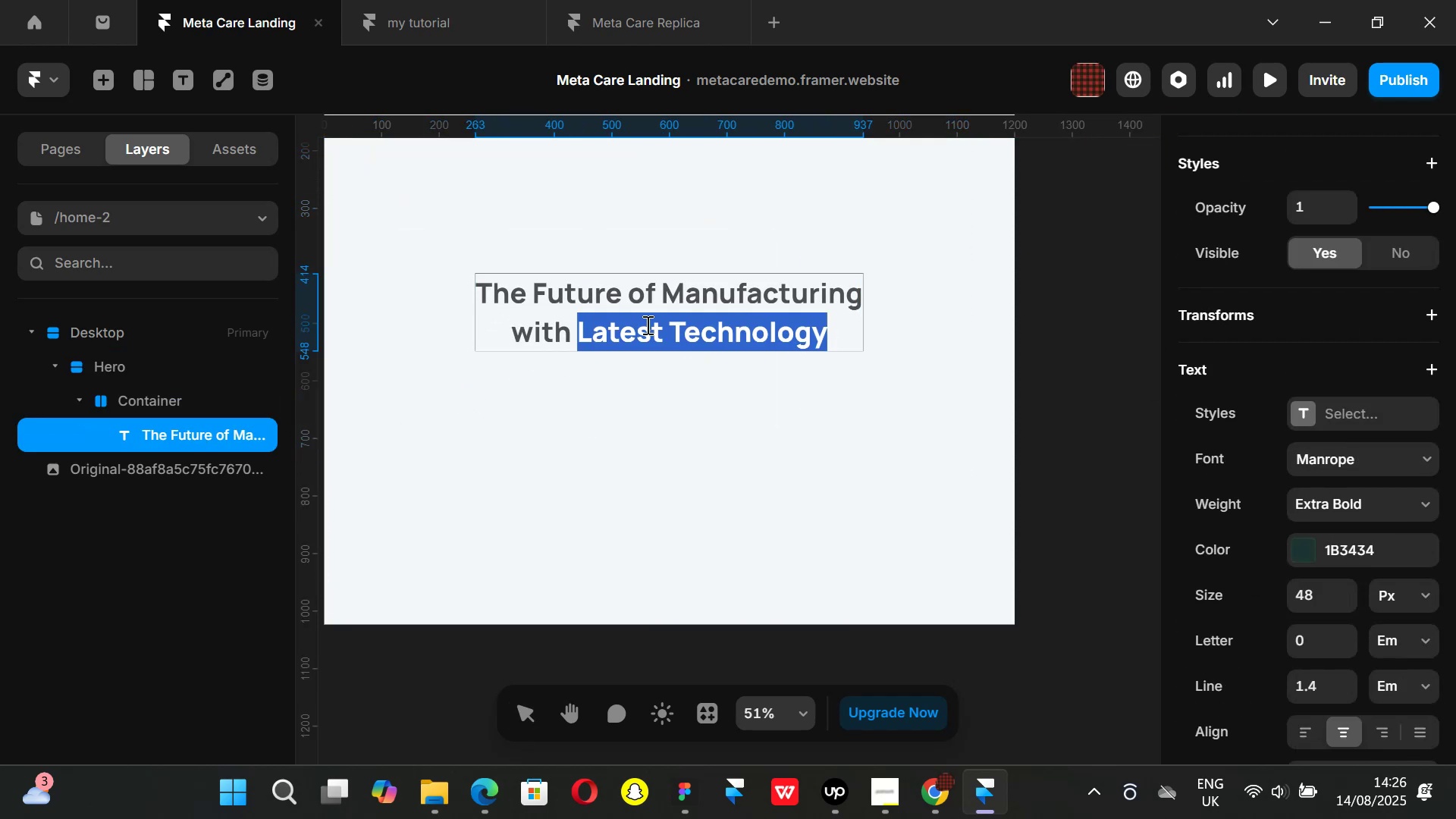 
hold_key(key=ControlLeft, duration=0.44)
scroll: coordinate [646, 359], scroll_direction: down, amount: 2.0
 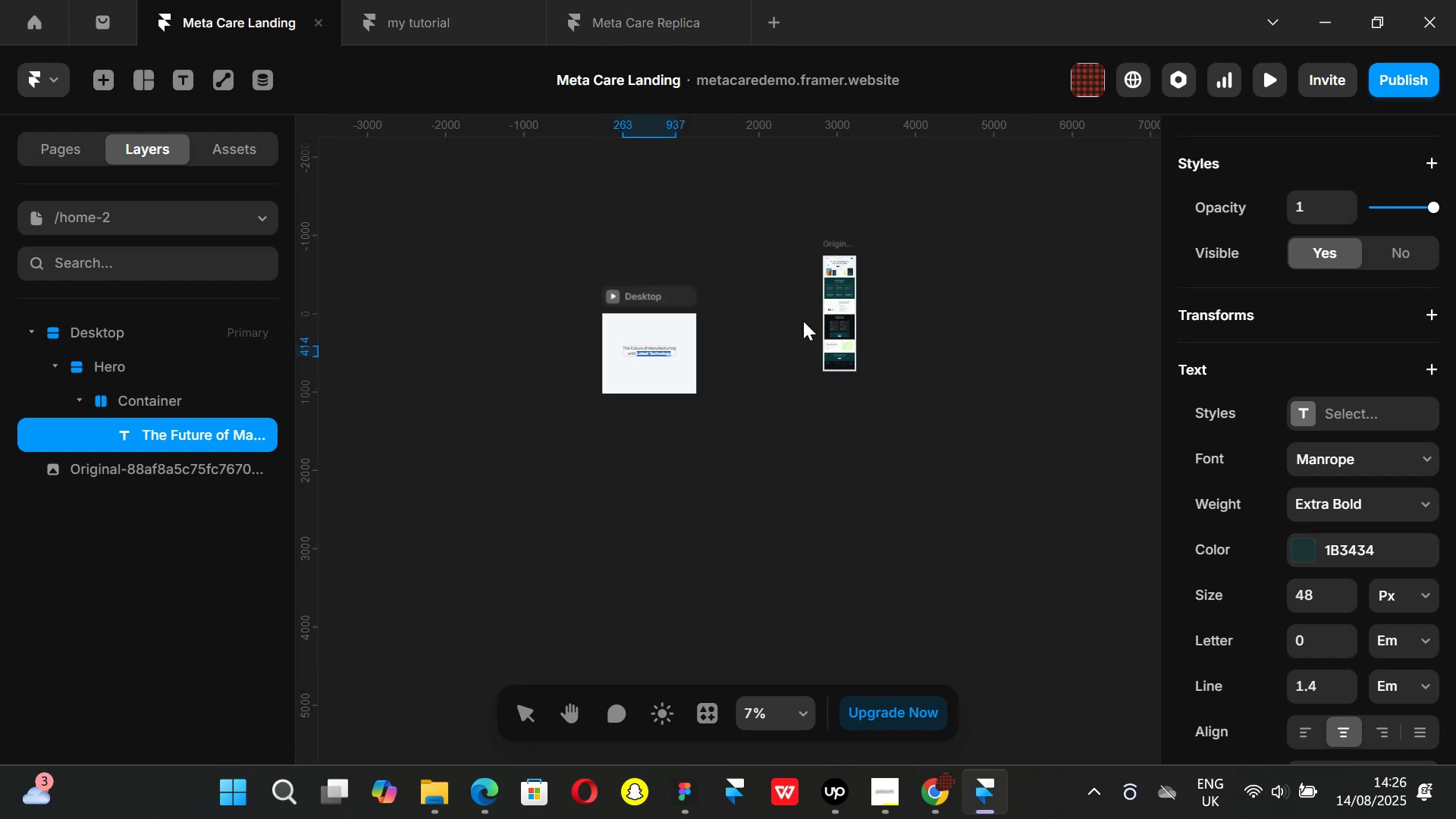 
hold_key(key=ControlLeft, duration=0.94)
scroll: coordinate [594, 269], scroll_direction: up, amount: 7.0
 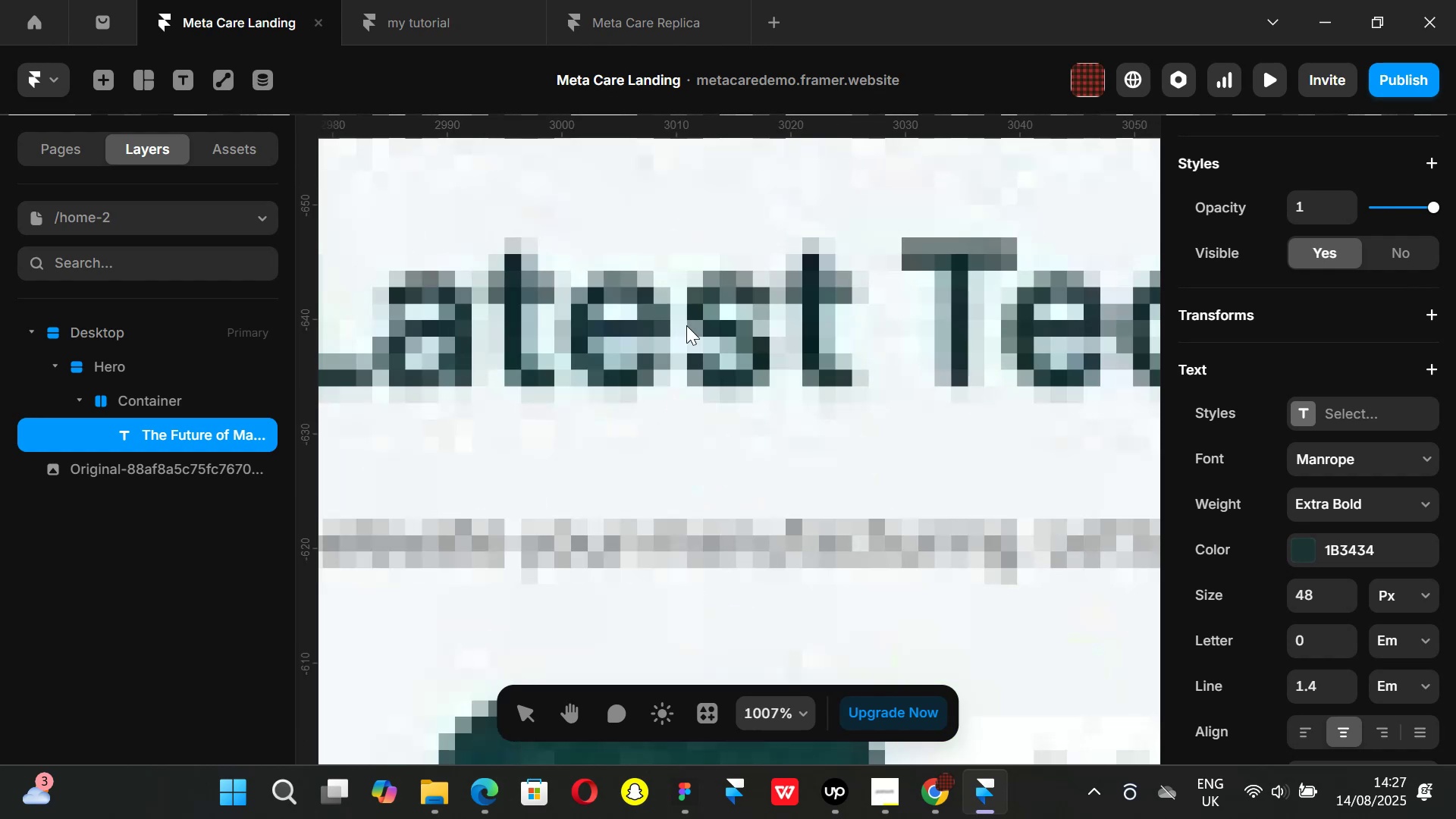 
hold_key(key=ControlLeft, duration=0.79)
 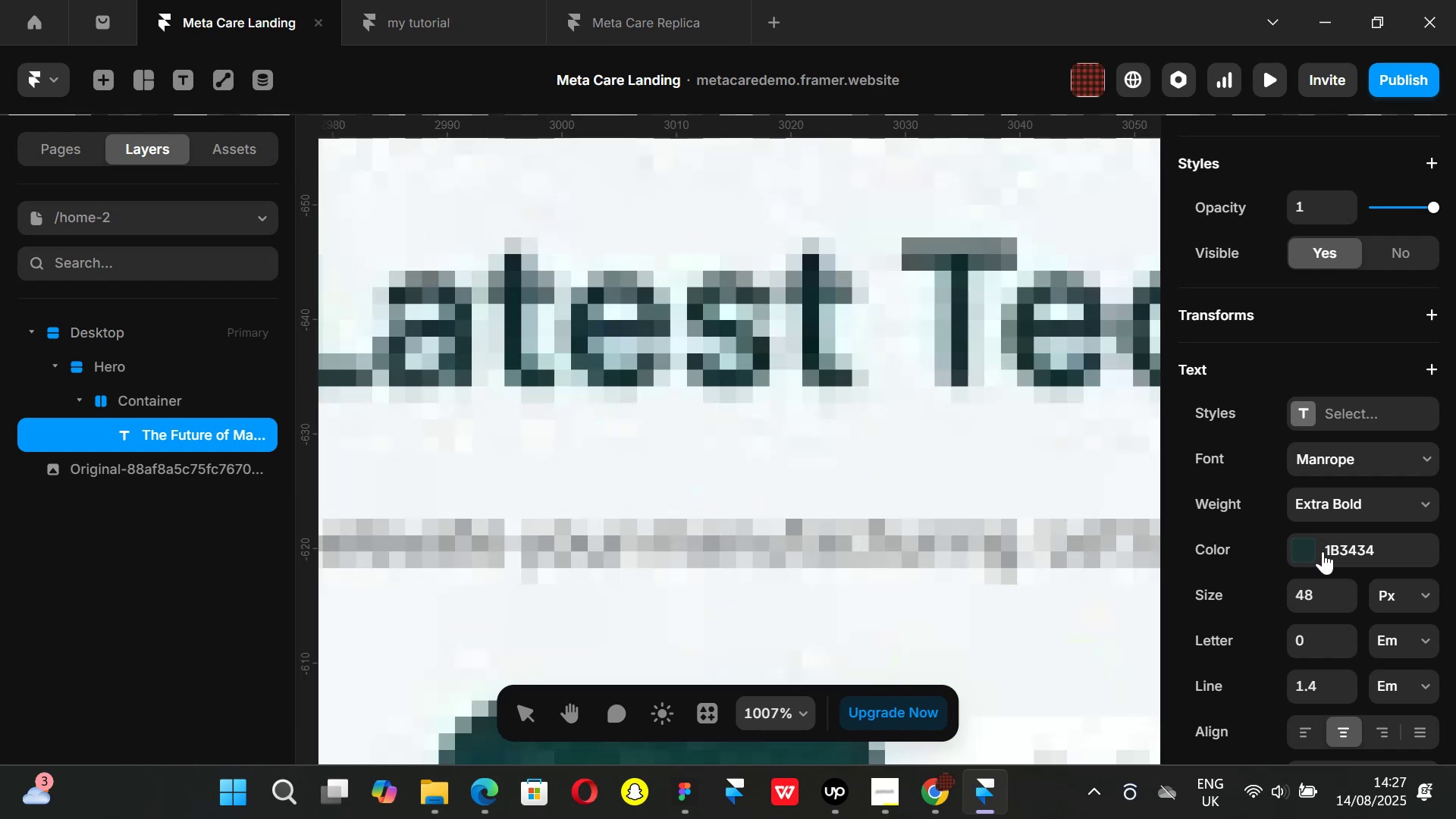 
left_click([1316, 552])
 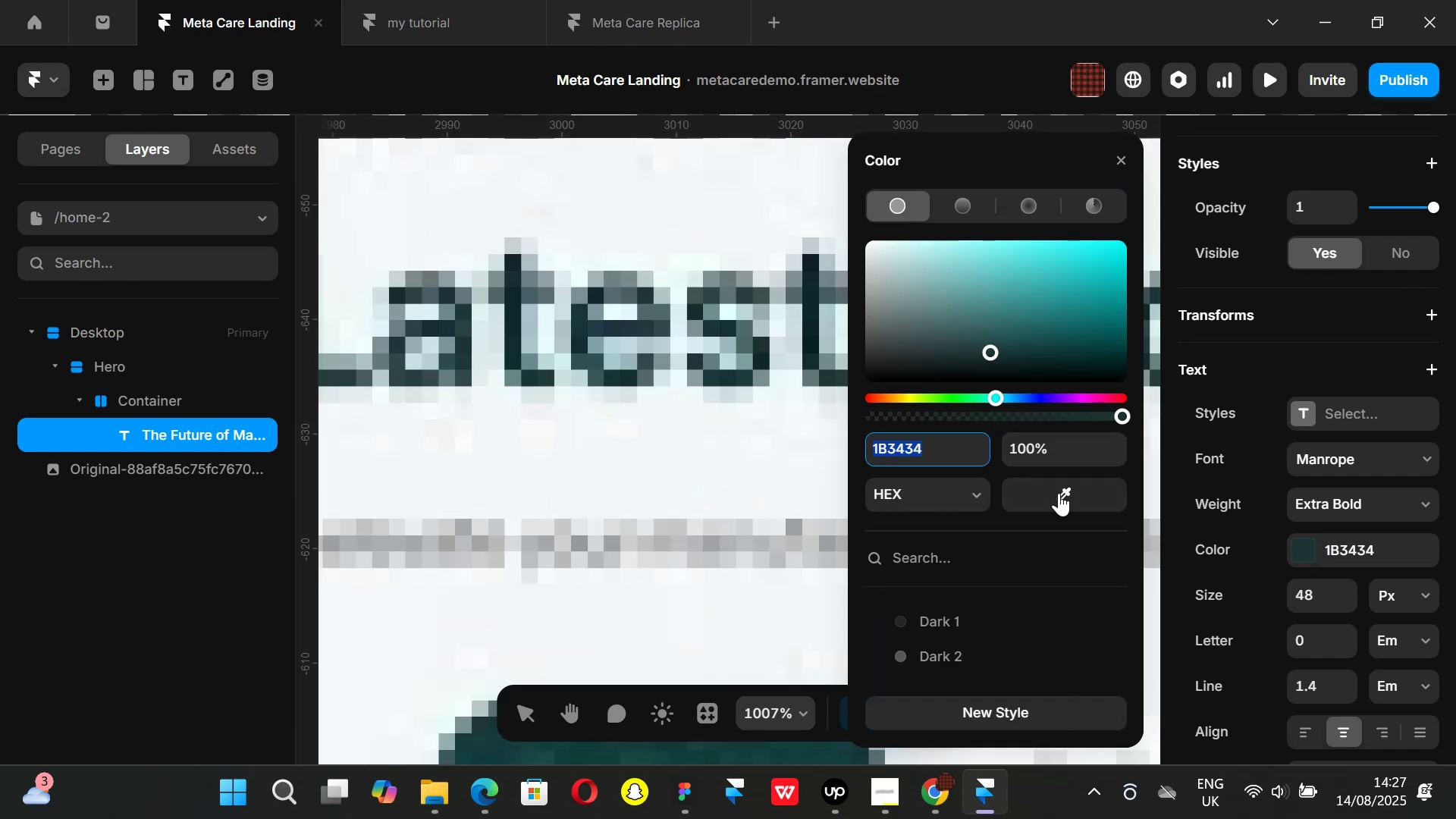 
left_click_drag(start_coordinate=[1065, 487], to_coordinate=[1050, 500])
 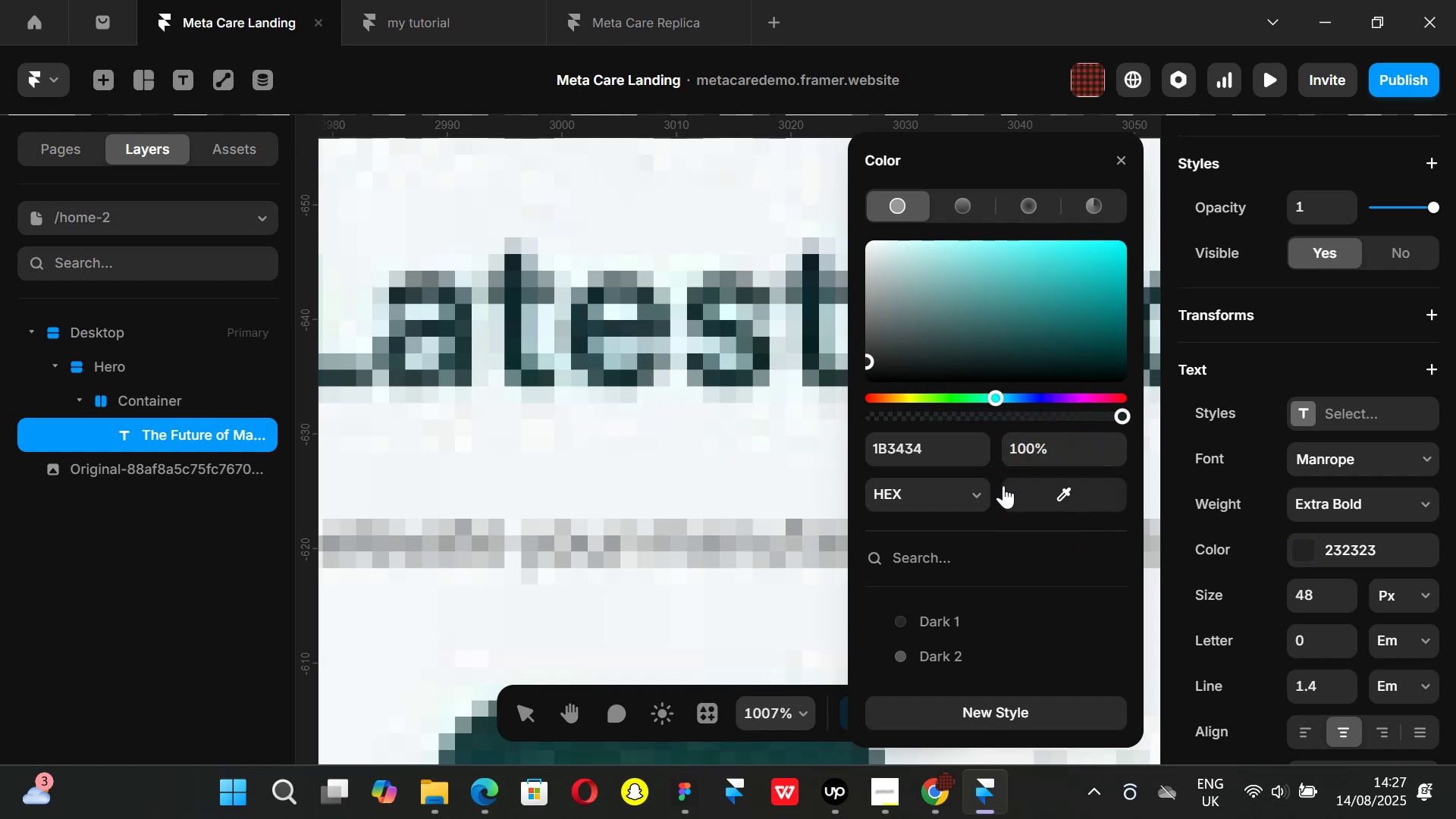 
hold_key(key=ControlLeft, duration=1.23)
scroll: coordinate [599, 375], scroll_direction: up, amount: 10.0
 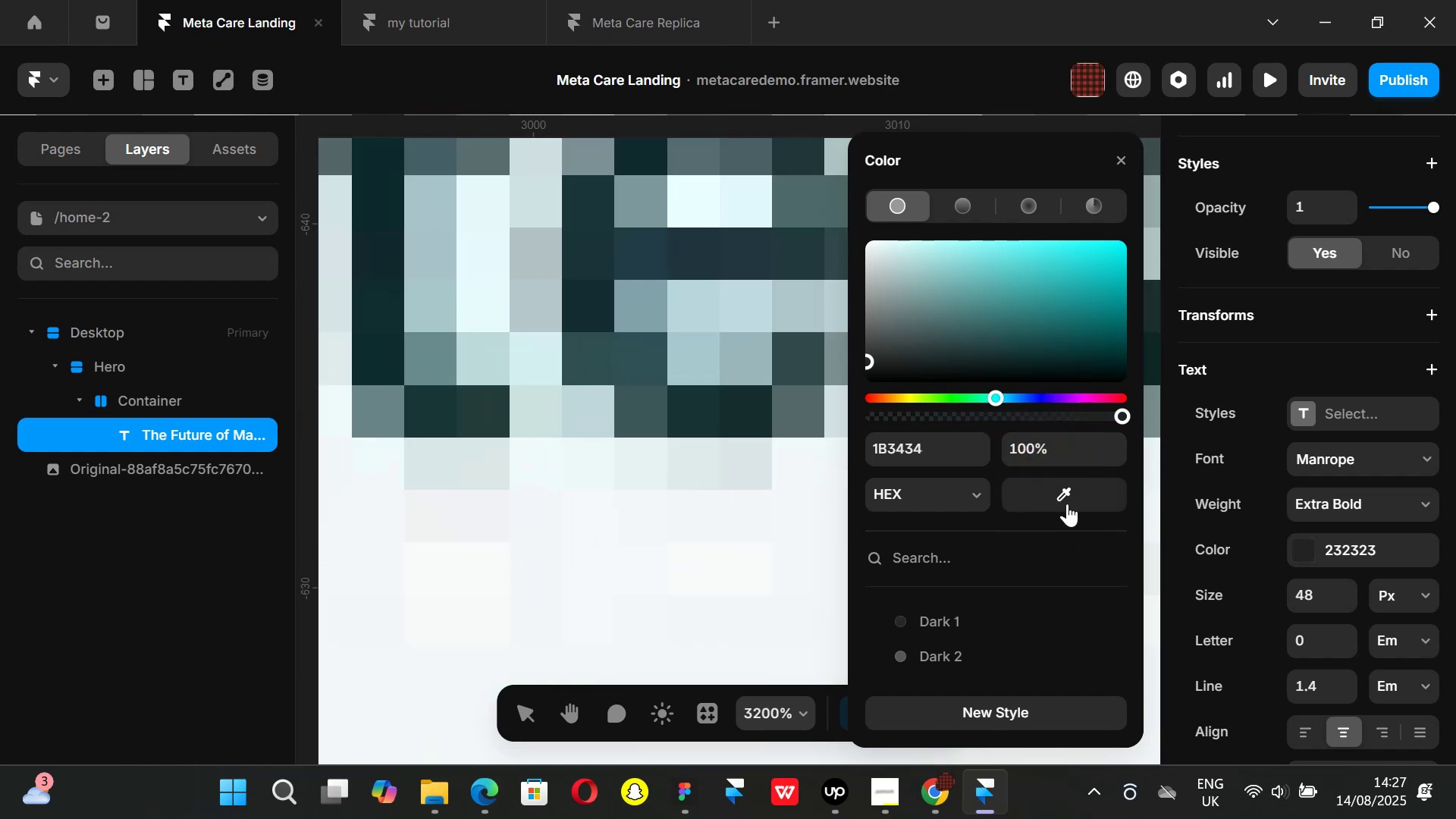 
left_click_drag(start_coordinate=[1065, 493], to_coordinate=[603, 359])
 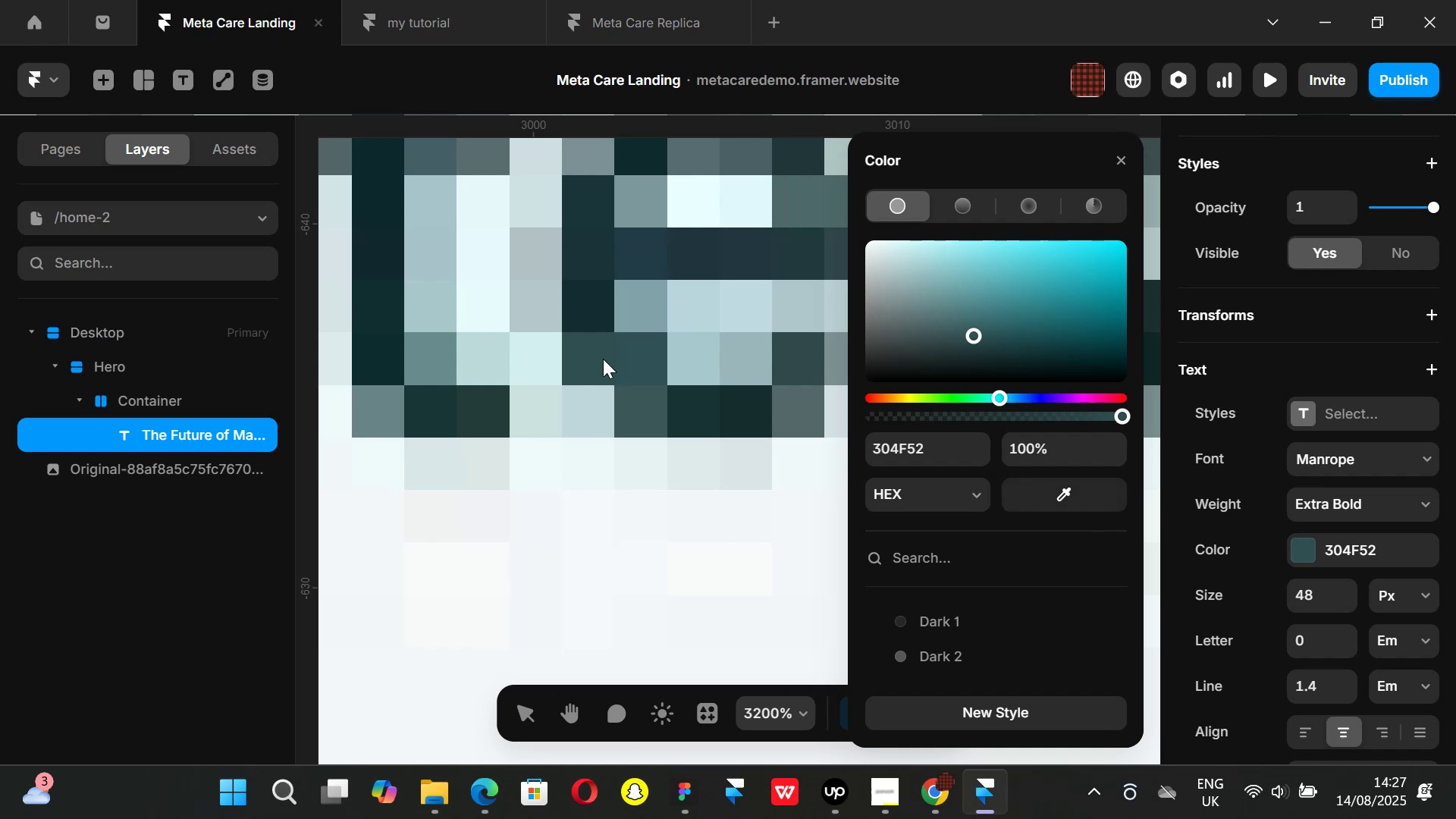 
hold_key(key=ControlLeft, duration=0.88)
scroll: coordinate [615, 381], scroll_direction: down, amount: 17.0
 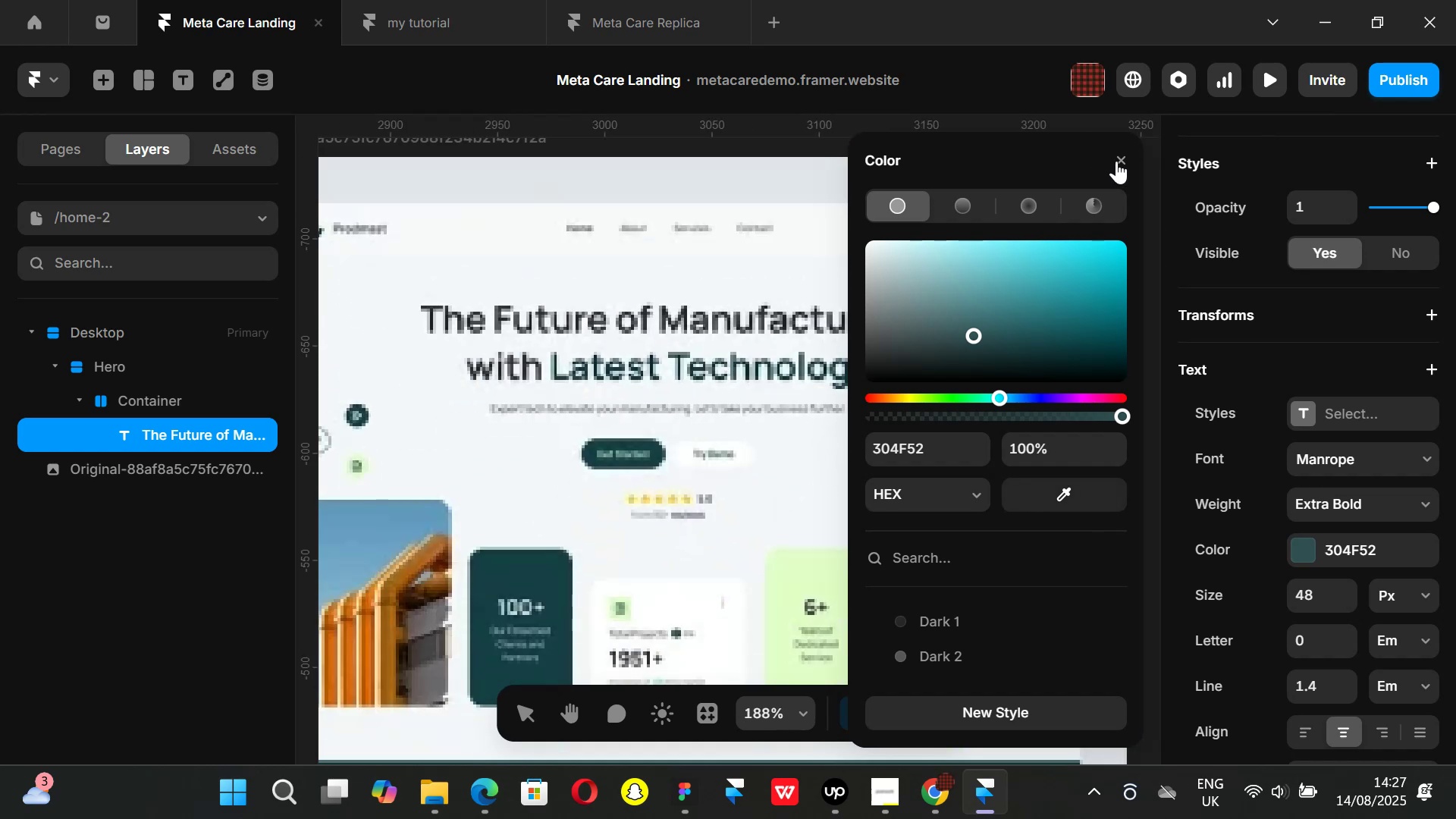 
left_click([1116, 161])
 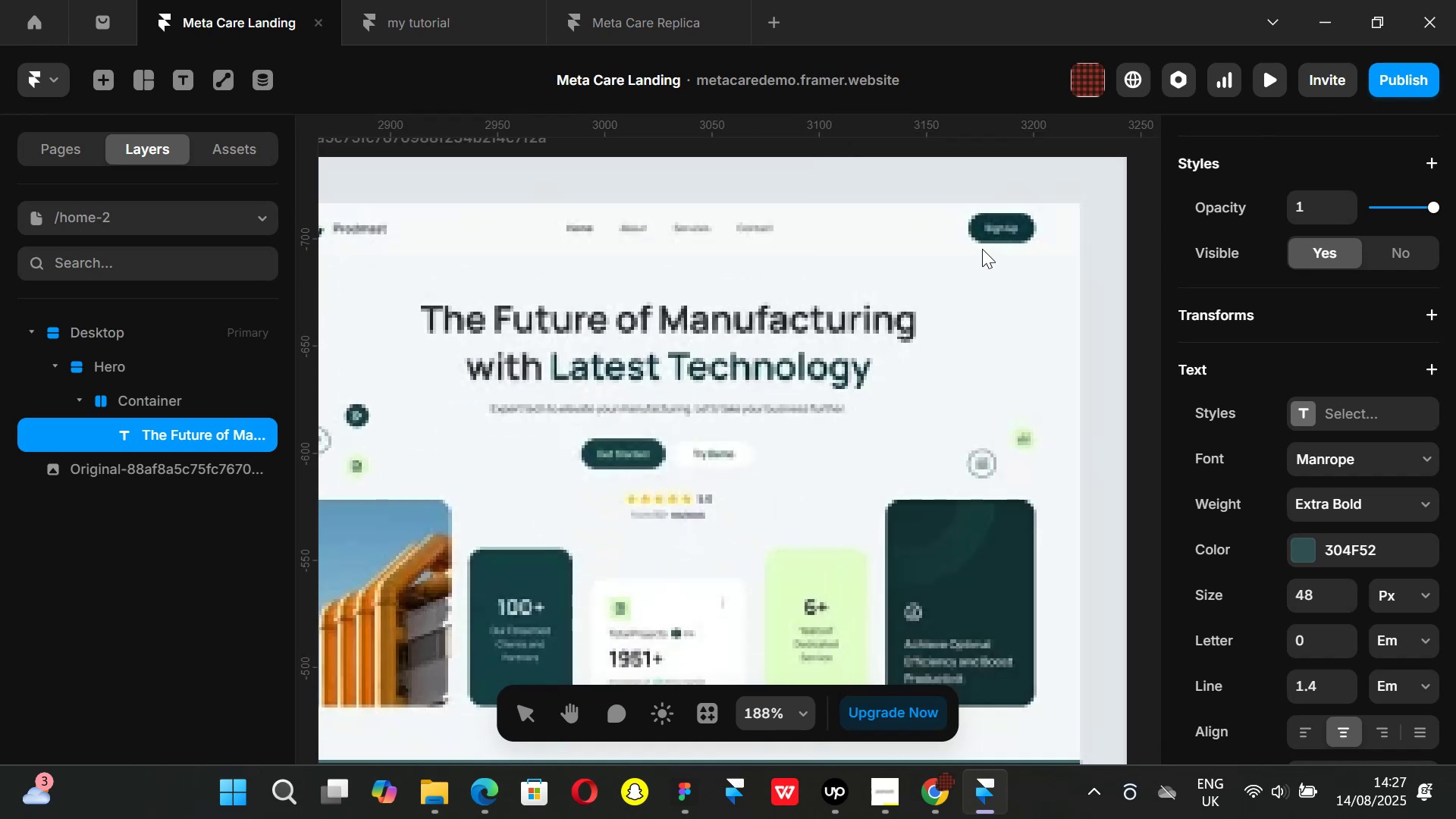 
key(Control+ControlLeft)
 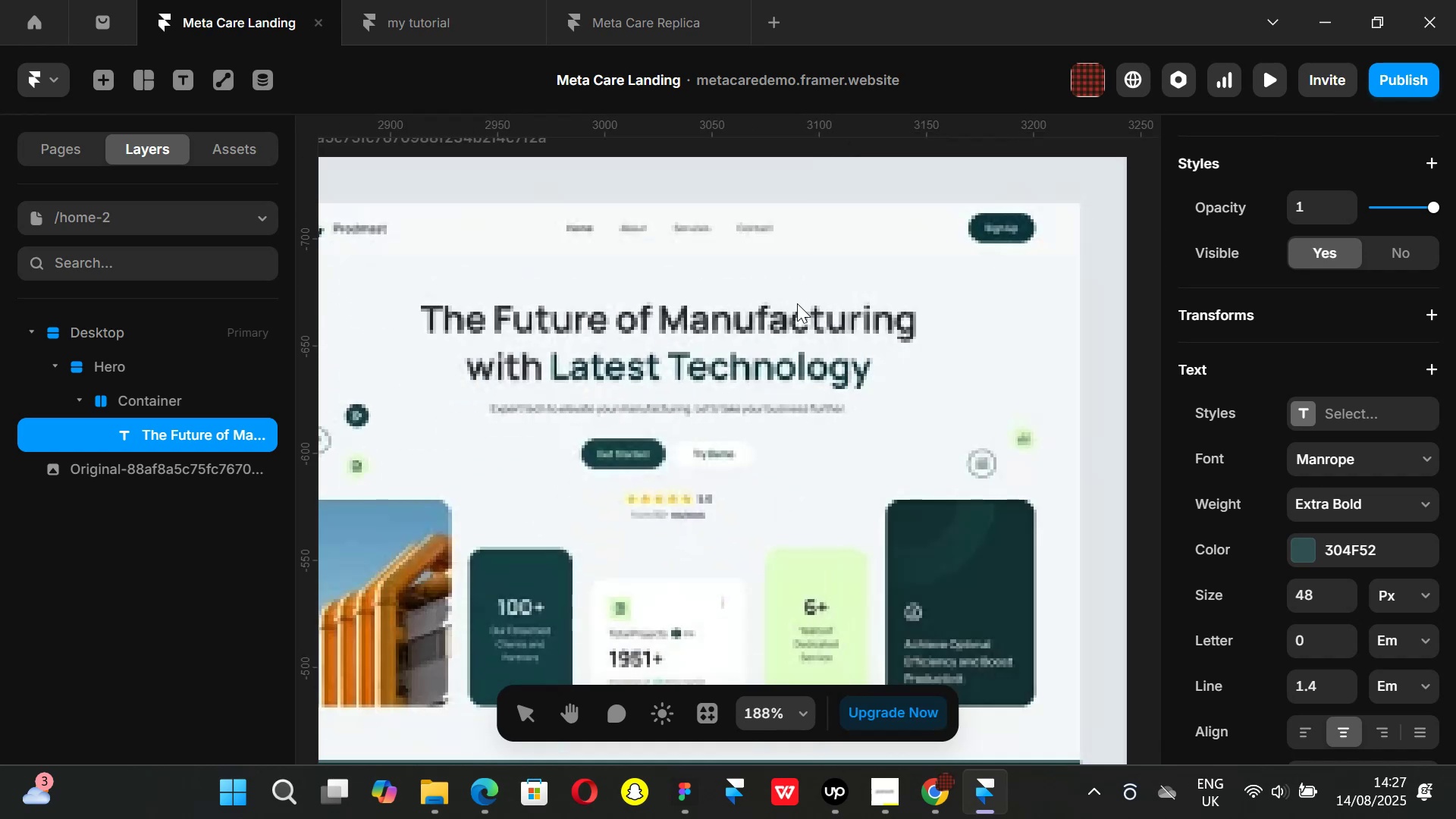 
scroll: coordinate [629, 497], scroll_direction: down, amount: 7.0
 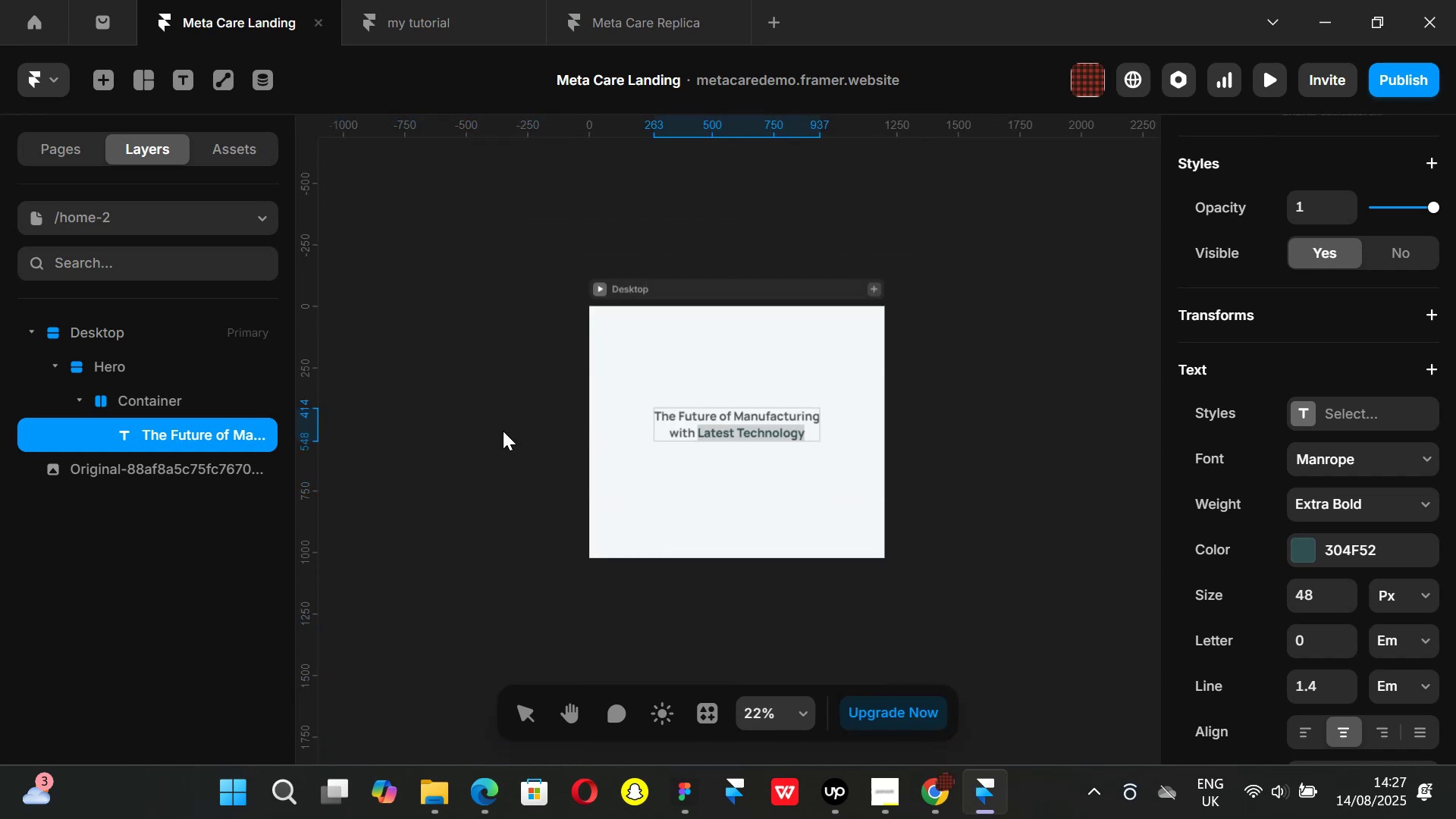 
hold_key(key=ControlLeft, duration=0.3)
 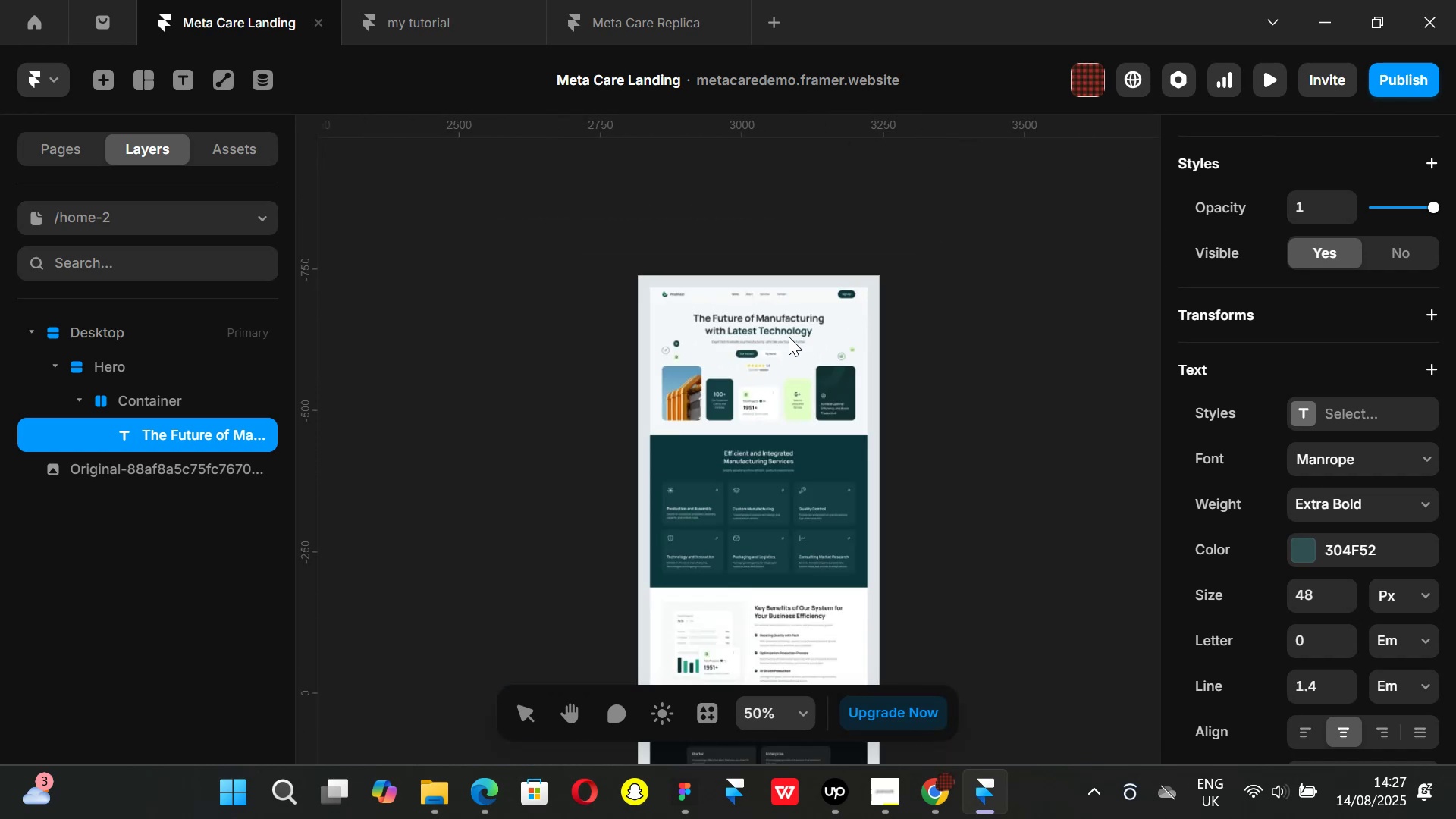 
key(Control+ControlLeft)
 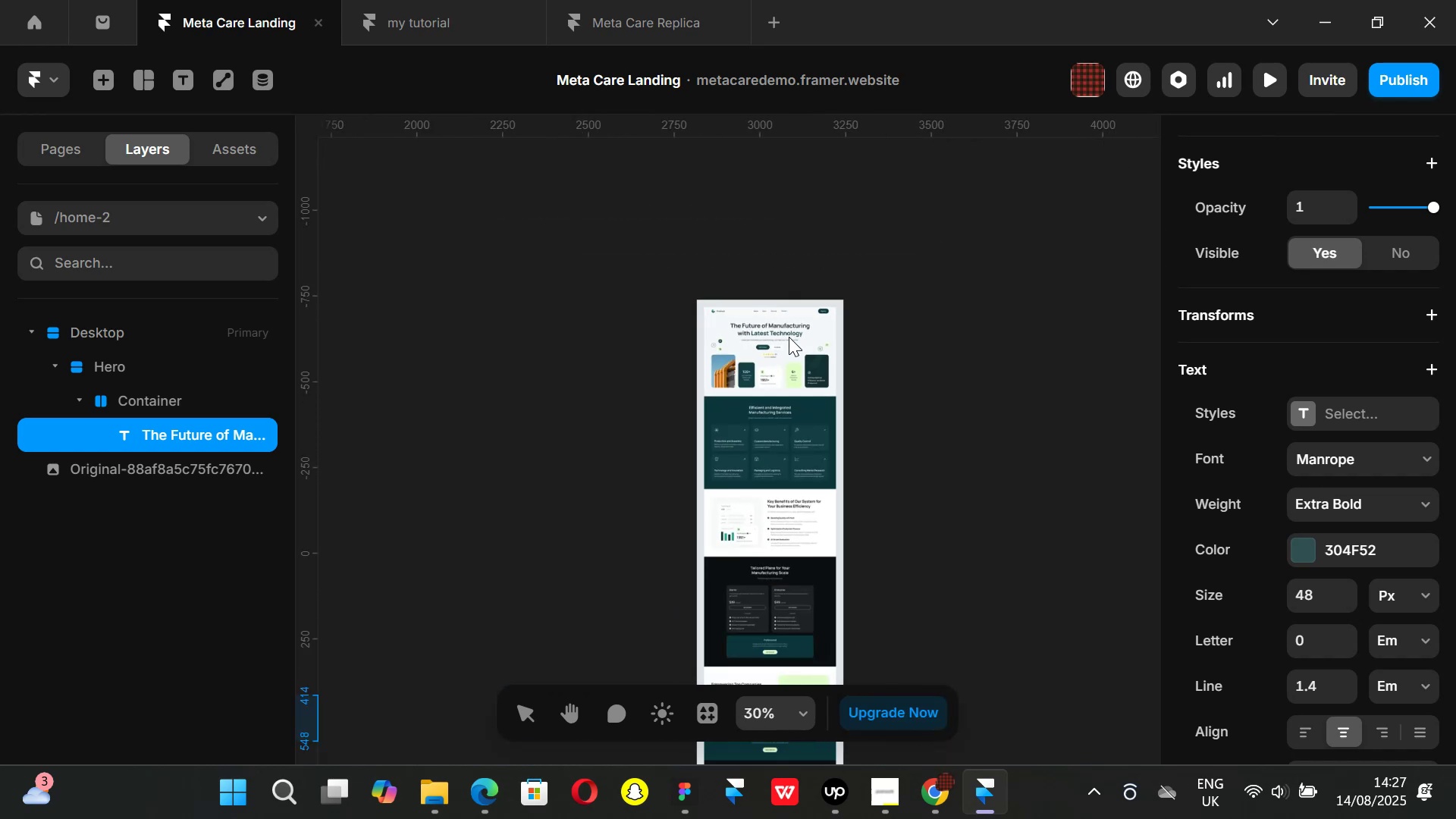 
key(Control+ControlLeft)
 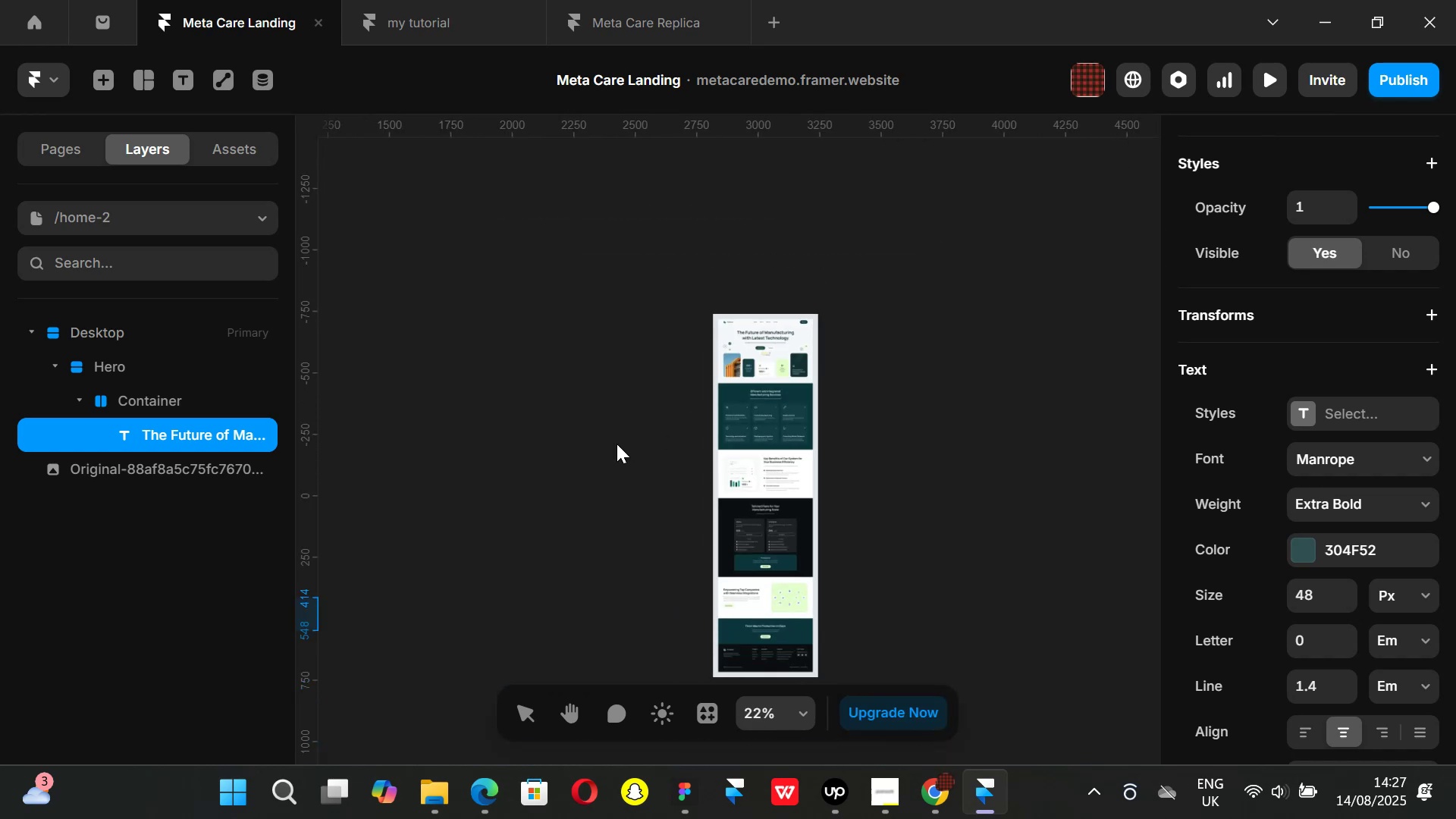 
hold_key(key=ShiftLeft, duration=0.59)
 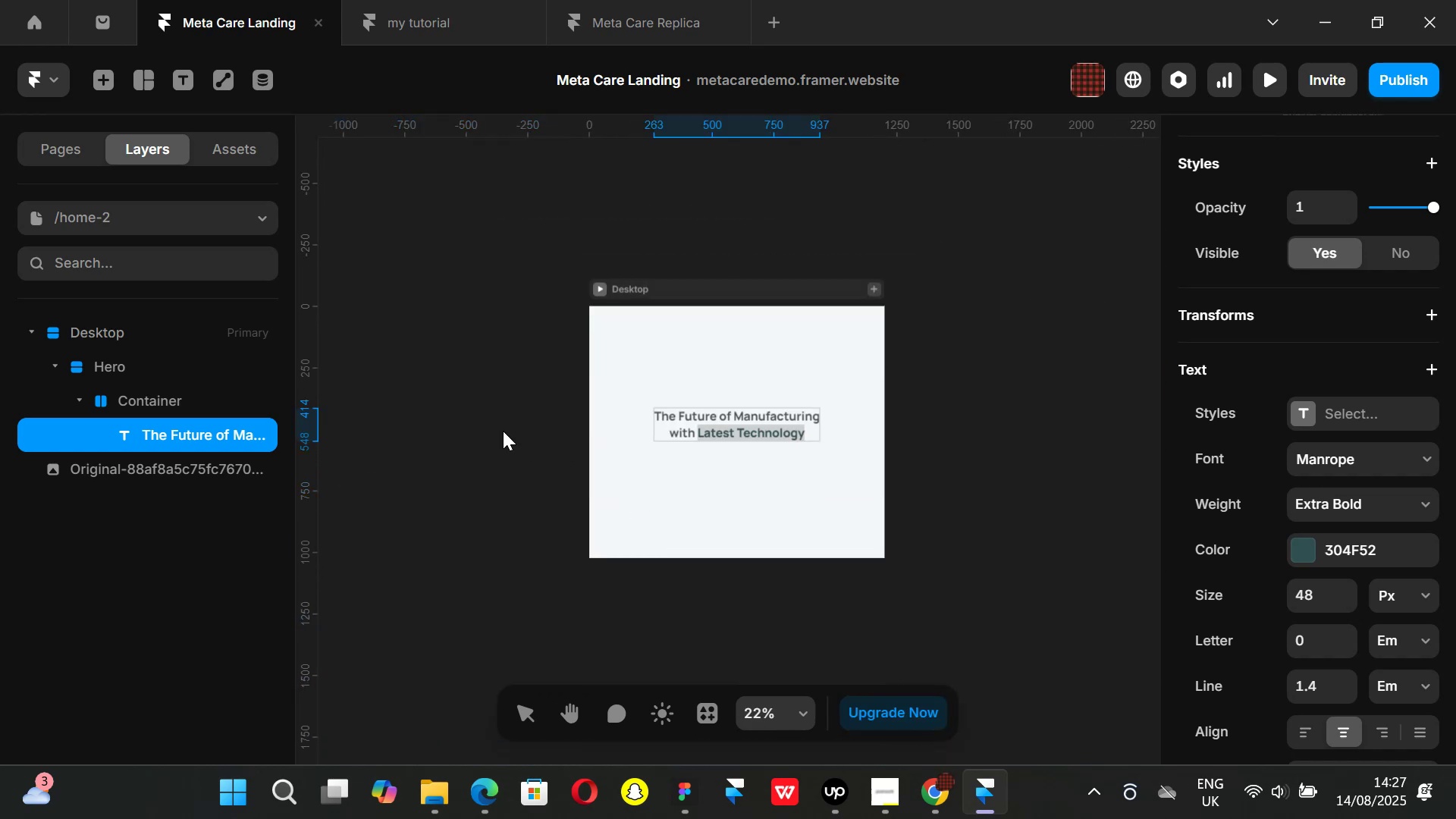 
left_click([502, 429])
 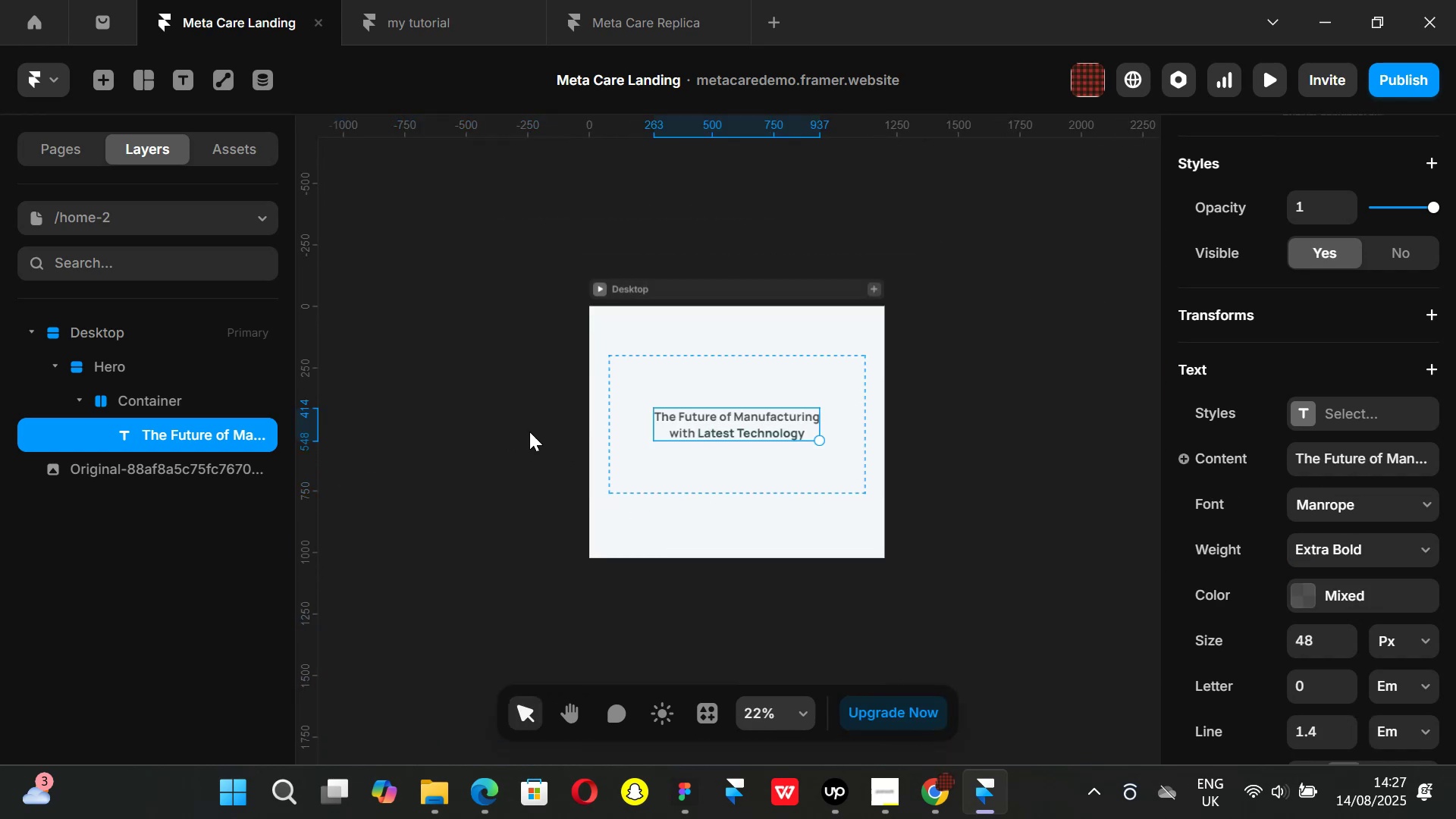 
hold_key(key=ControlLeft, duration=0.46)
scroll: coordinate [718, 463], scroll_direction: up, amount: 3.0
 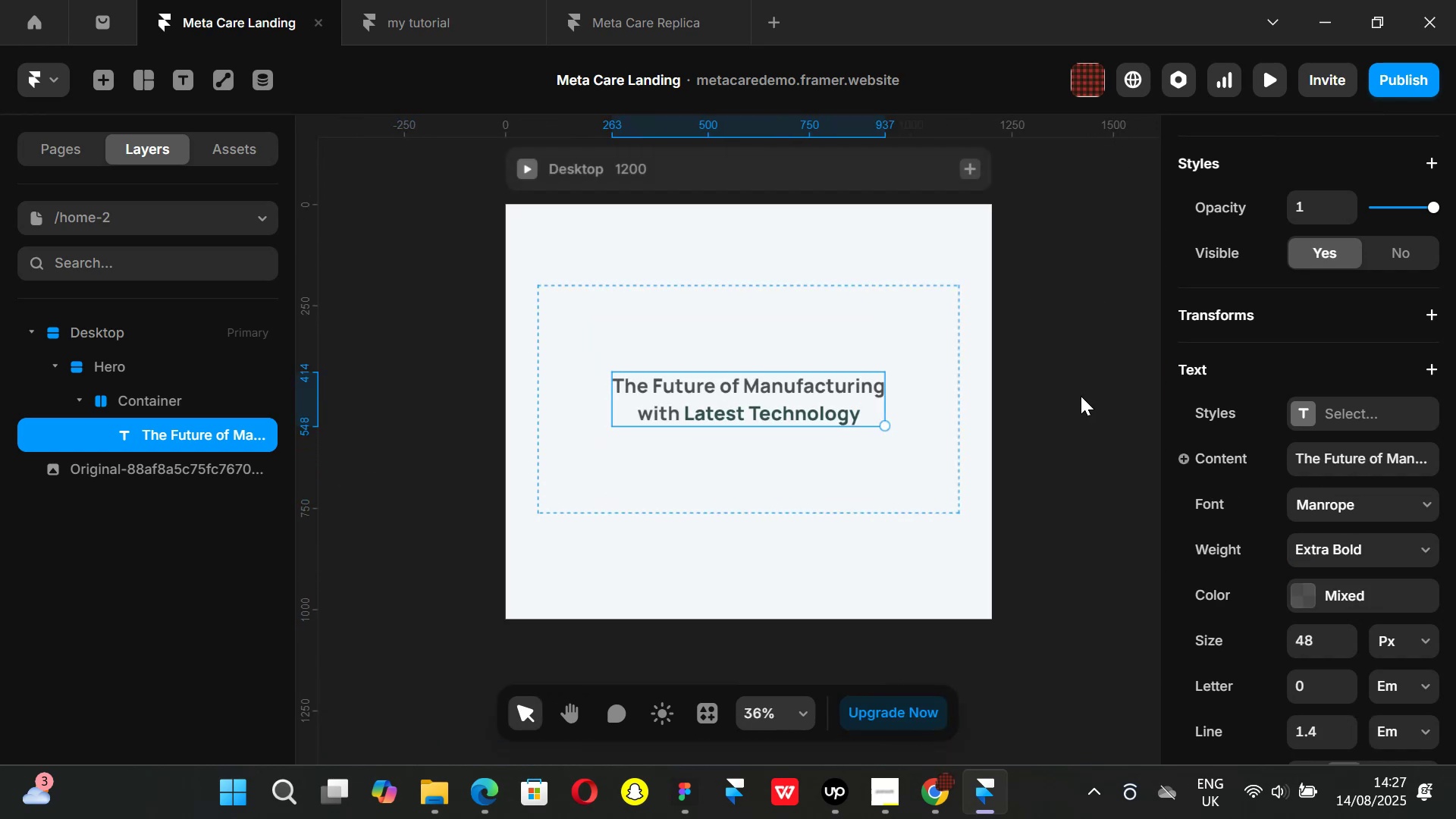 
left_click([1081, 396])
 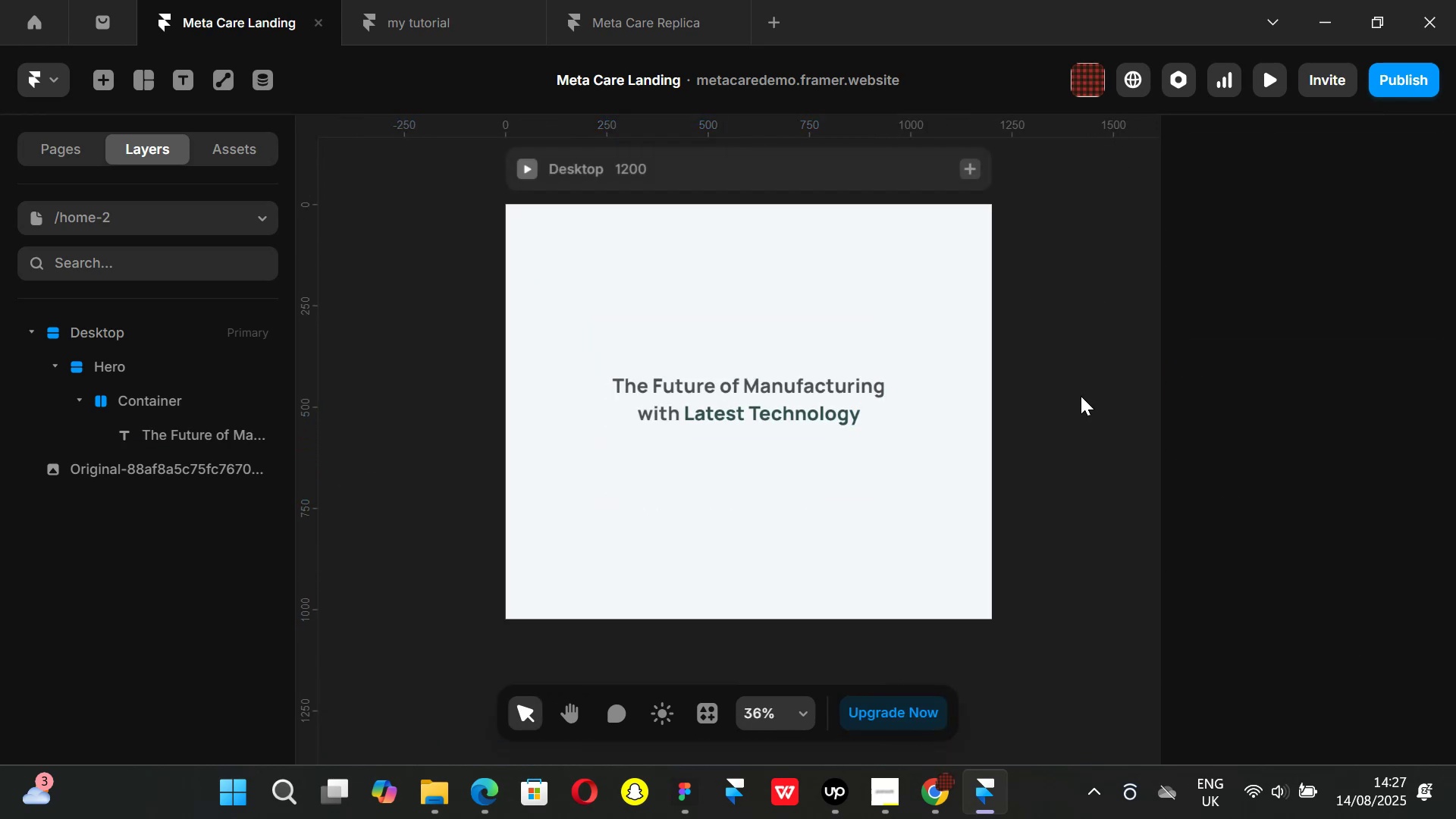 
hold_key(key=ControlLeft, duration=0.41)
scroll: coordinate [940, 423], scroll_direction: up, amount: 3.0
 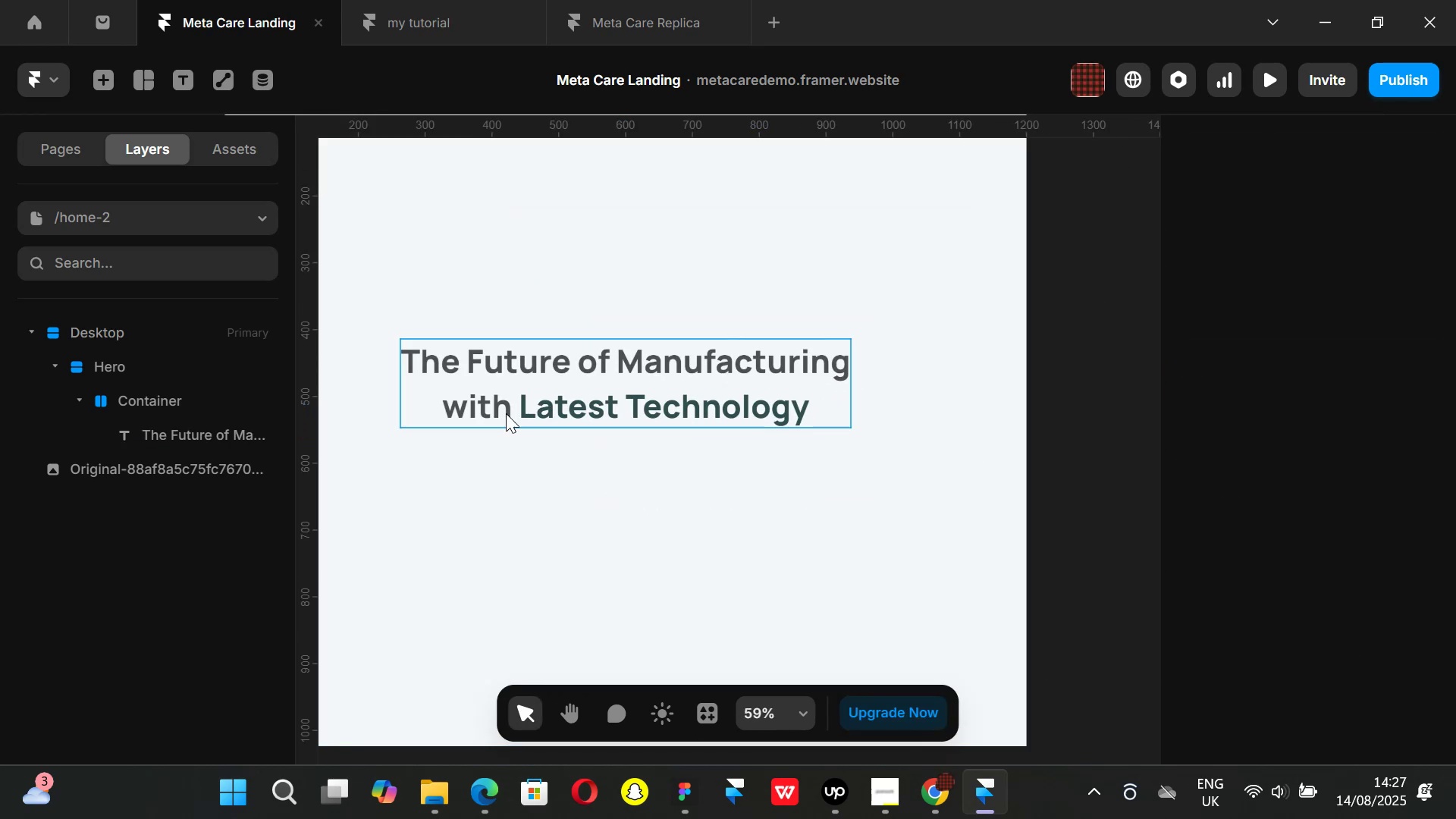 
double_click([495, 416])
 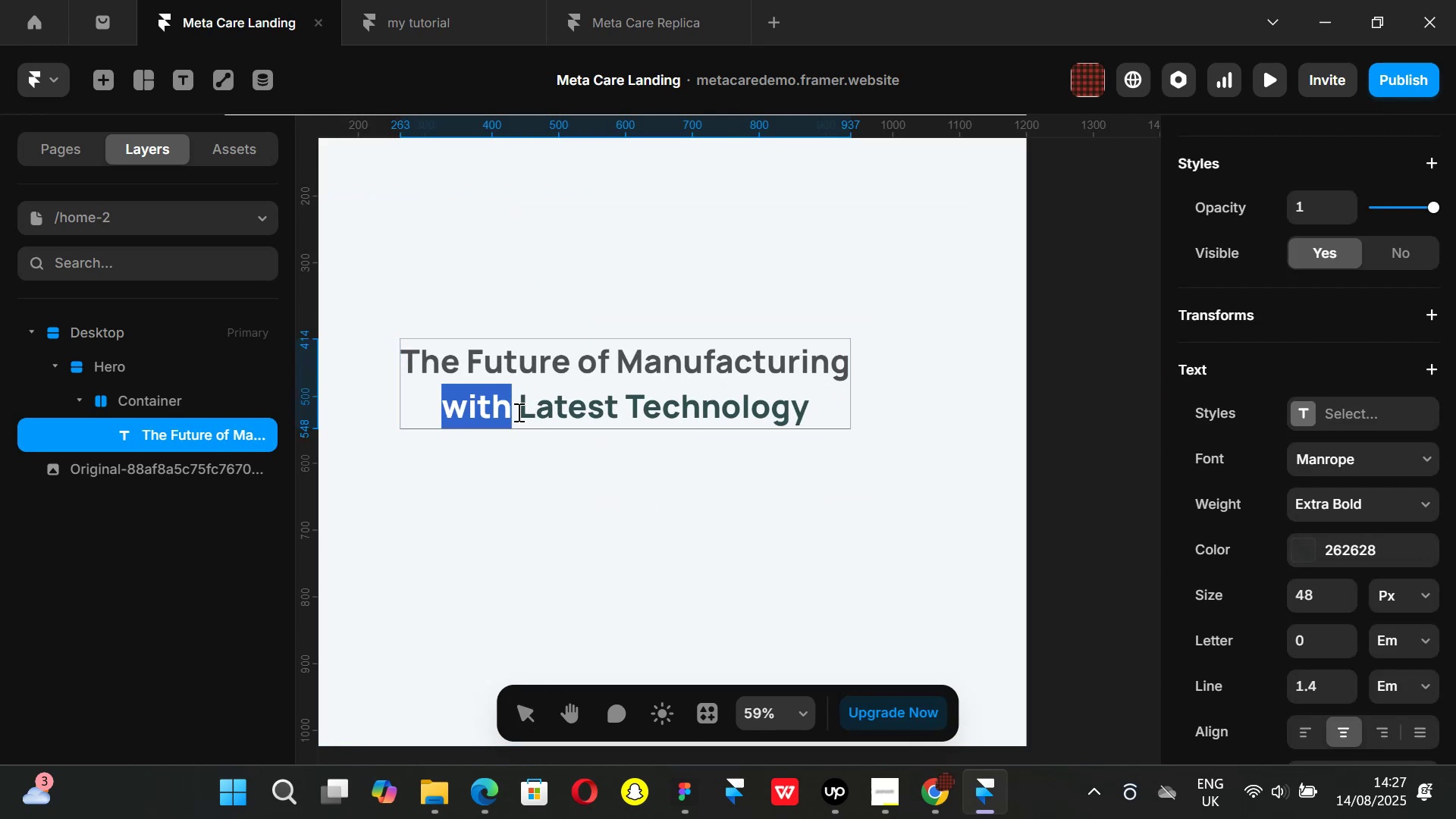 
left_click([517, 412])
 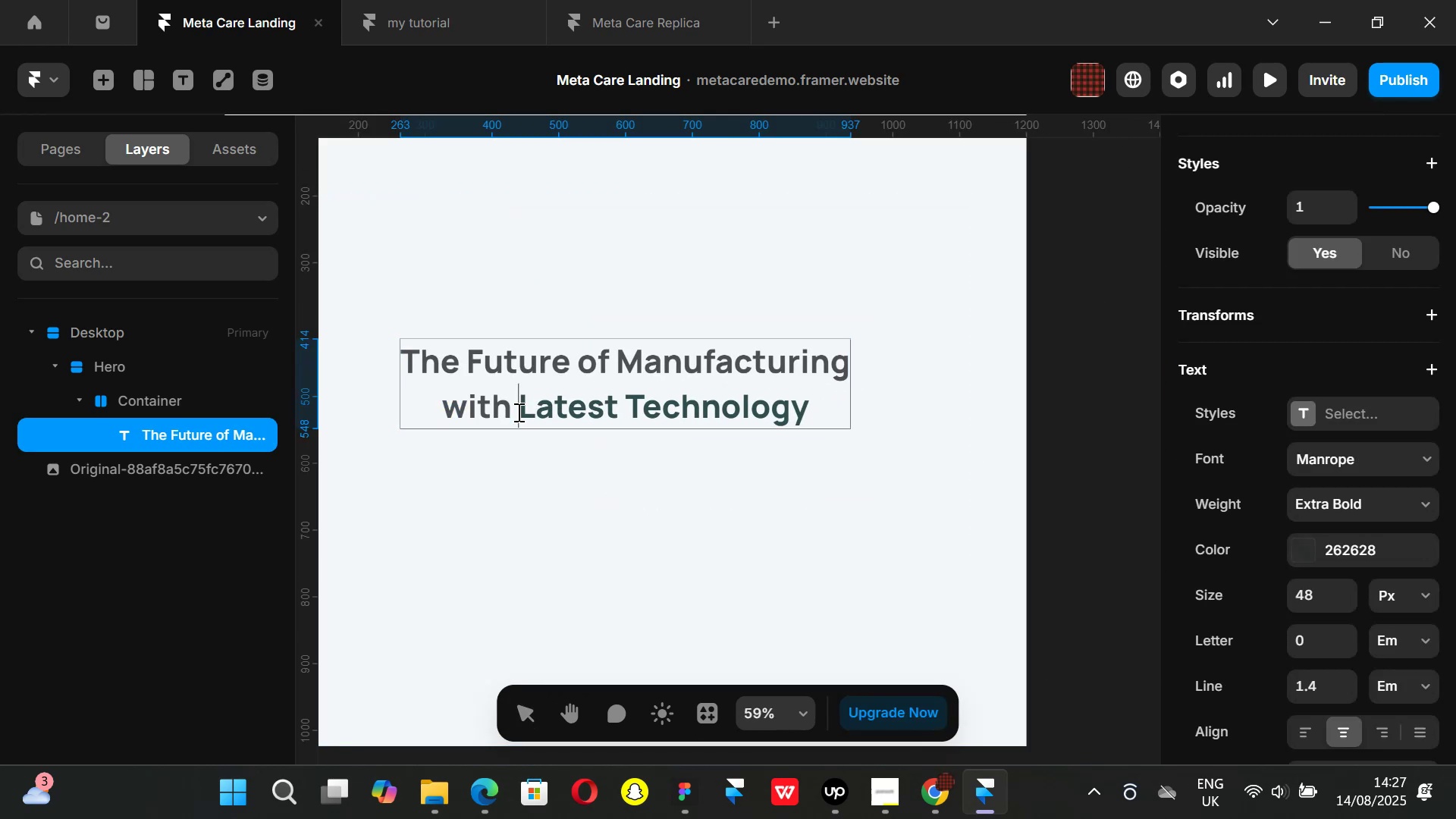 
left_click_drag(start_coordinate=[516, 412], to_coordinate=[411, 355])
 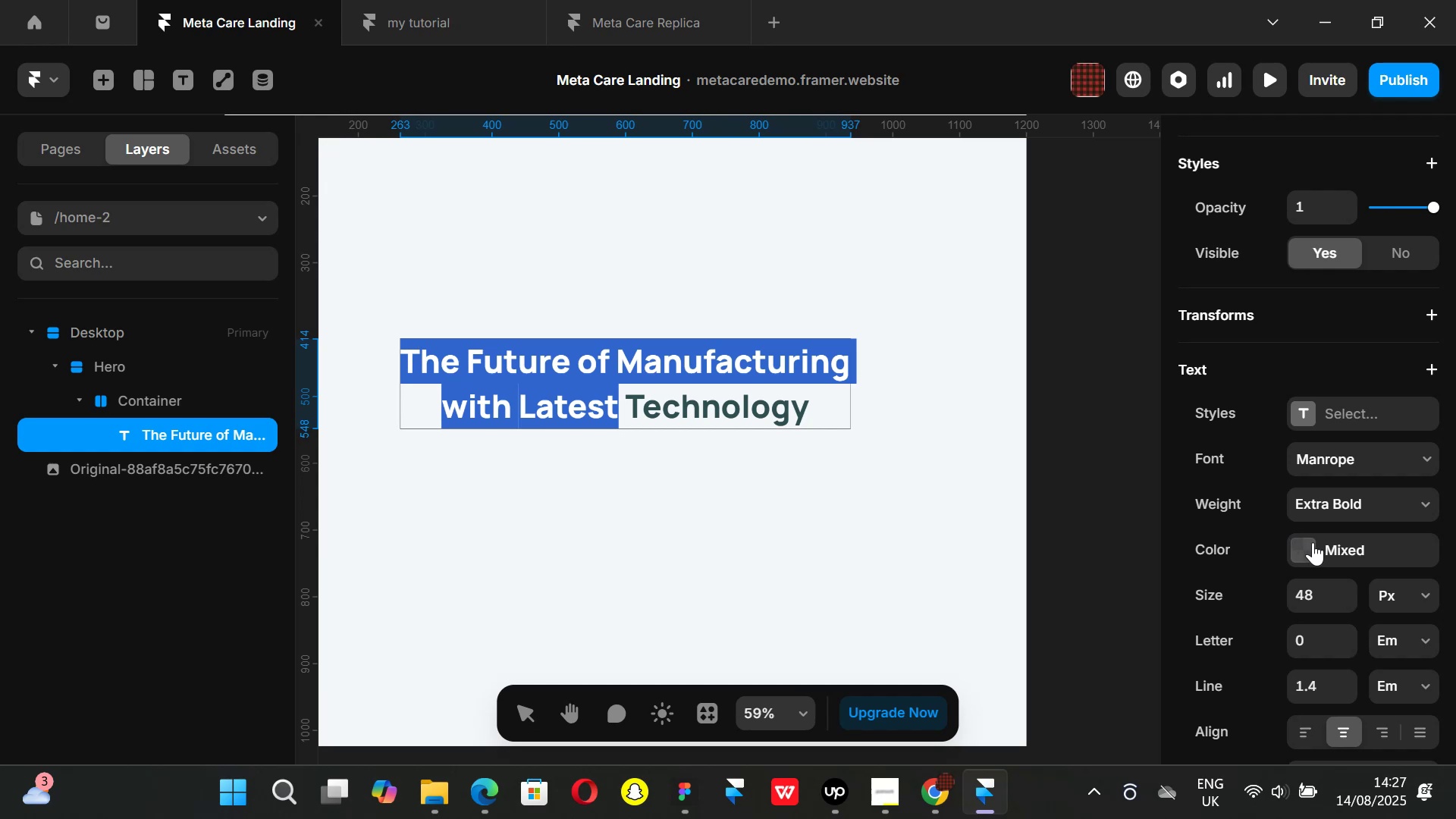 
left_click([1310, 545])
 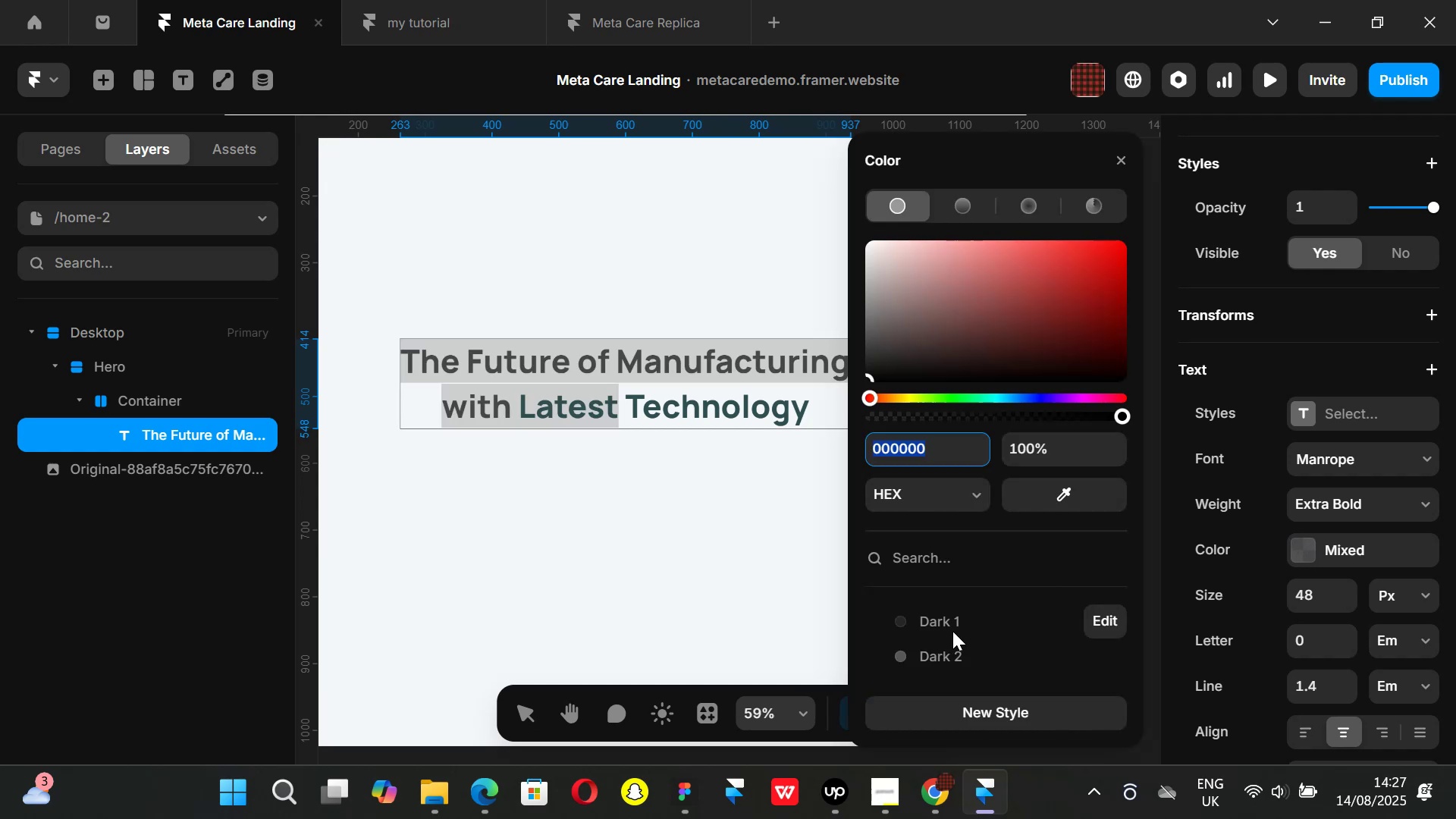 
left_click([952, 631])
 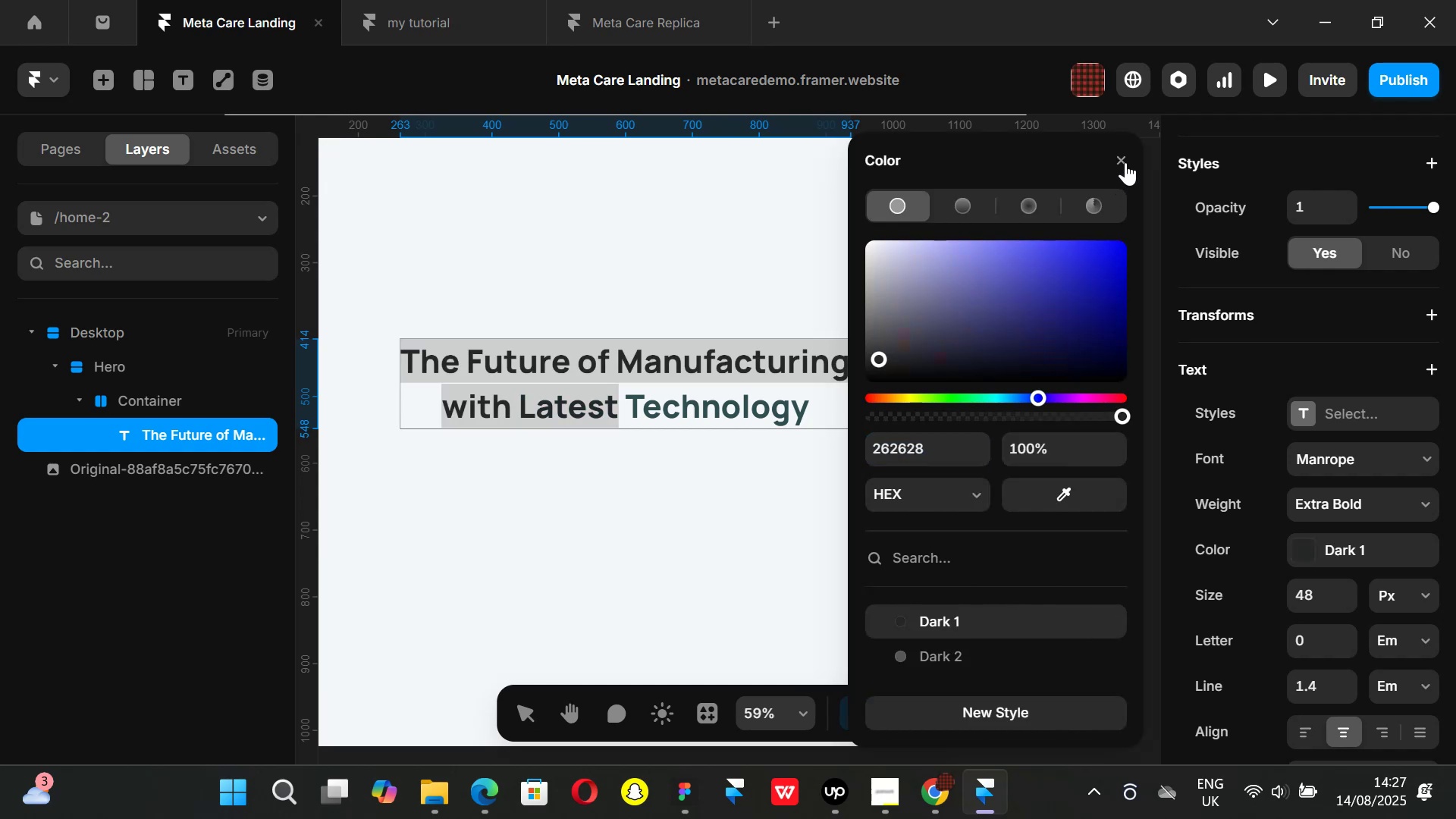 
left_click([1122, 158])
 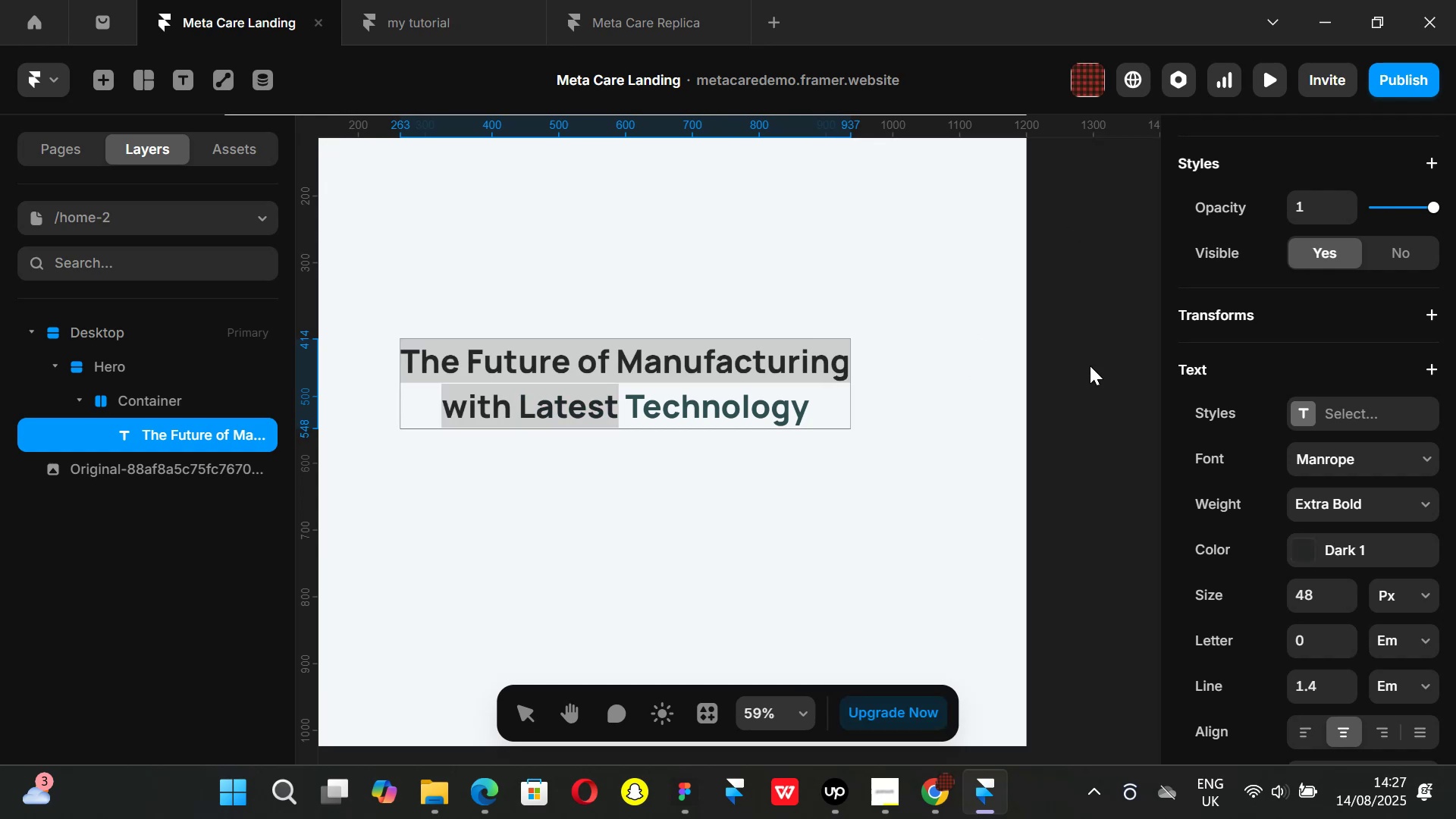 
left_click([1095, 366])
 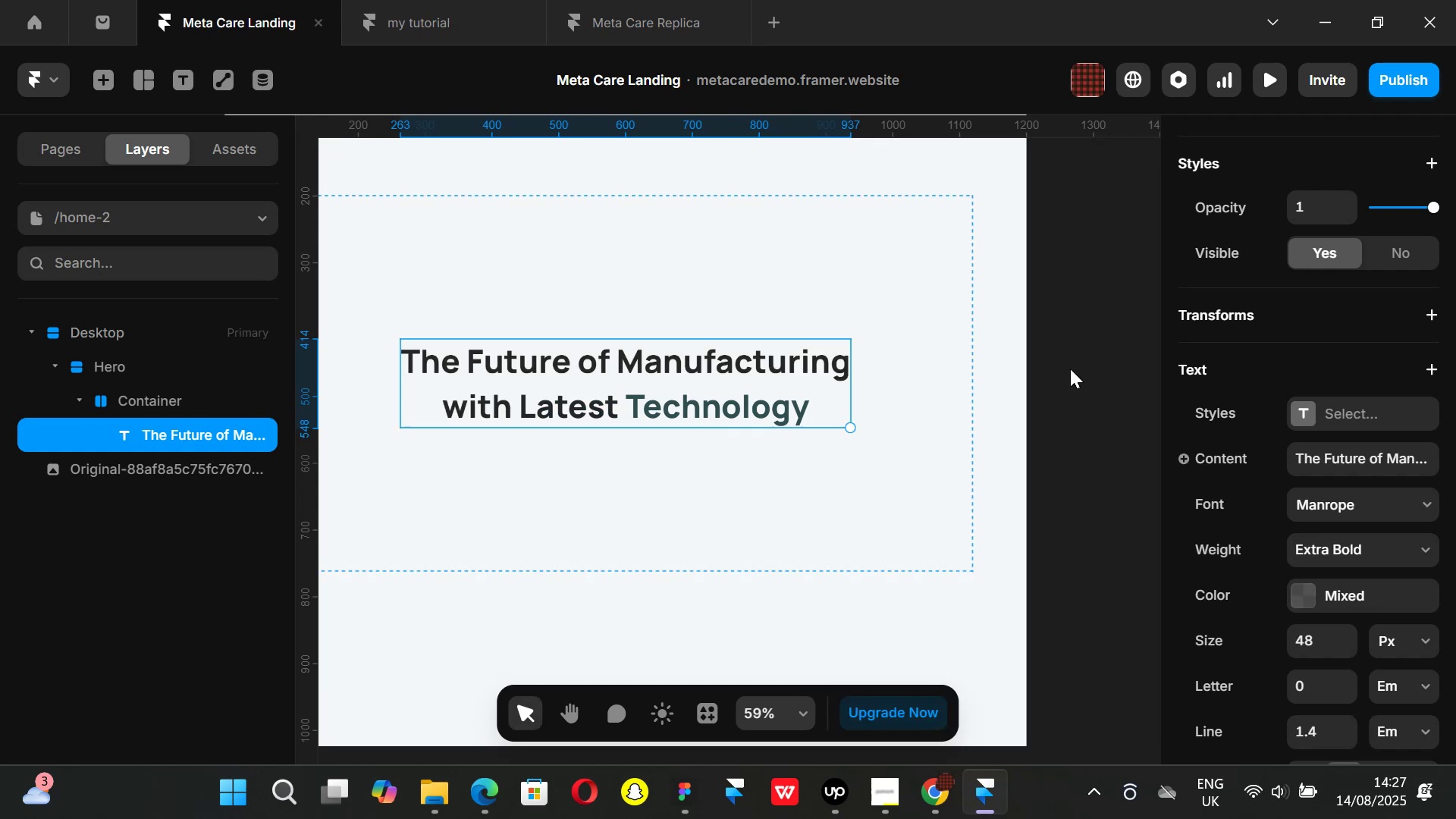 
key(Control+ControlLeft)
 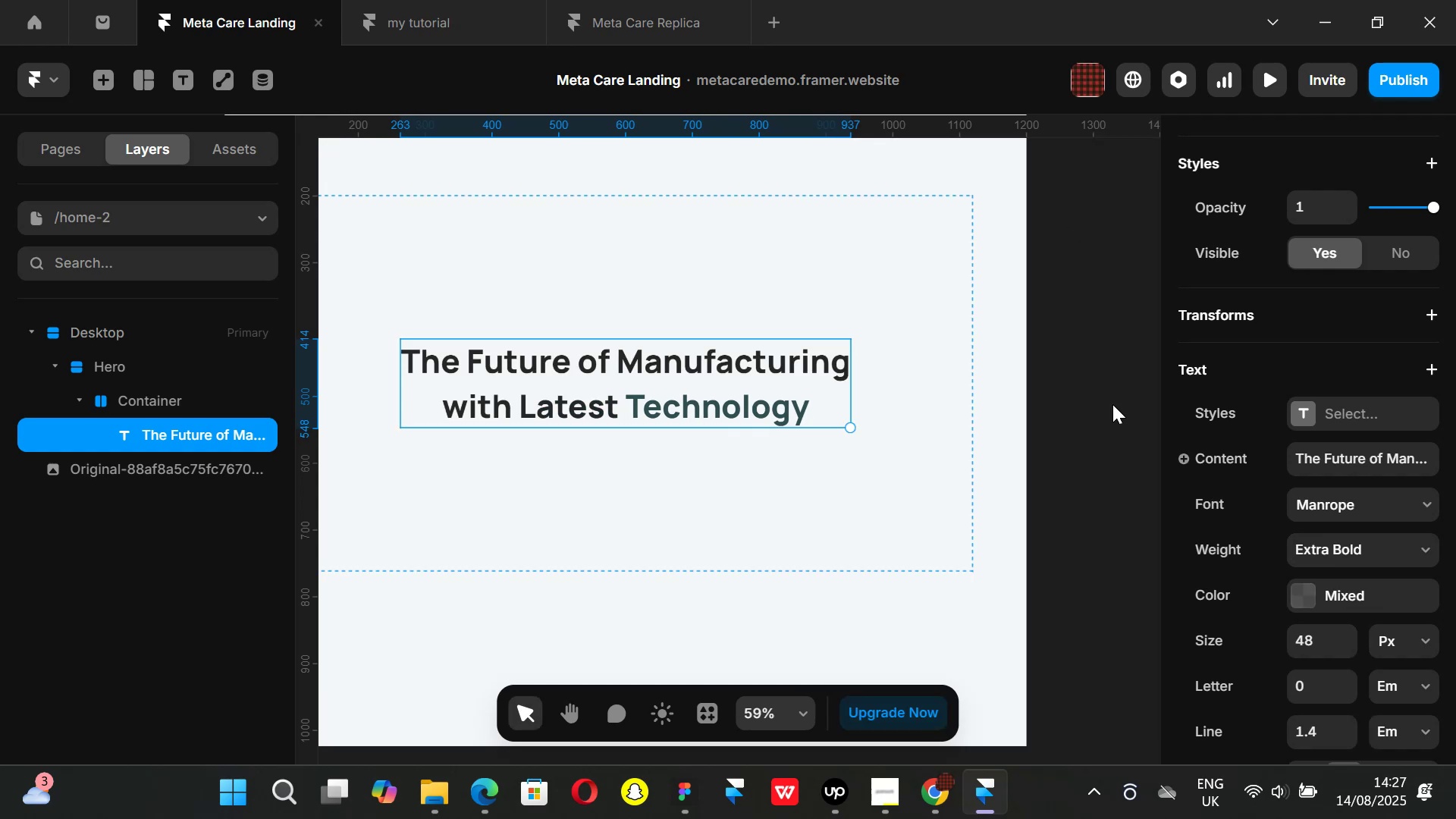 
left_click([1112, 404])
 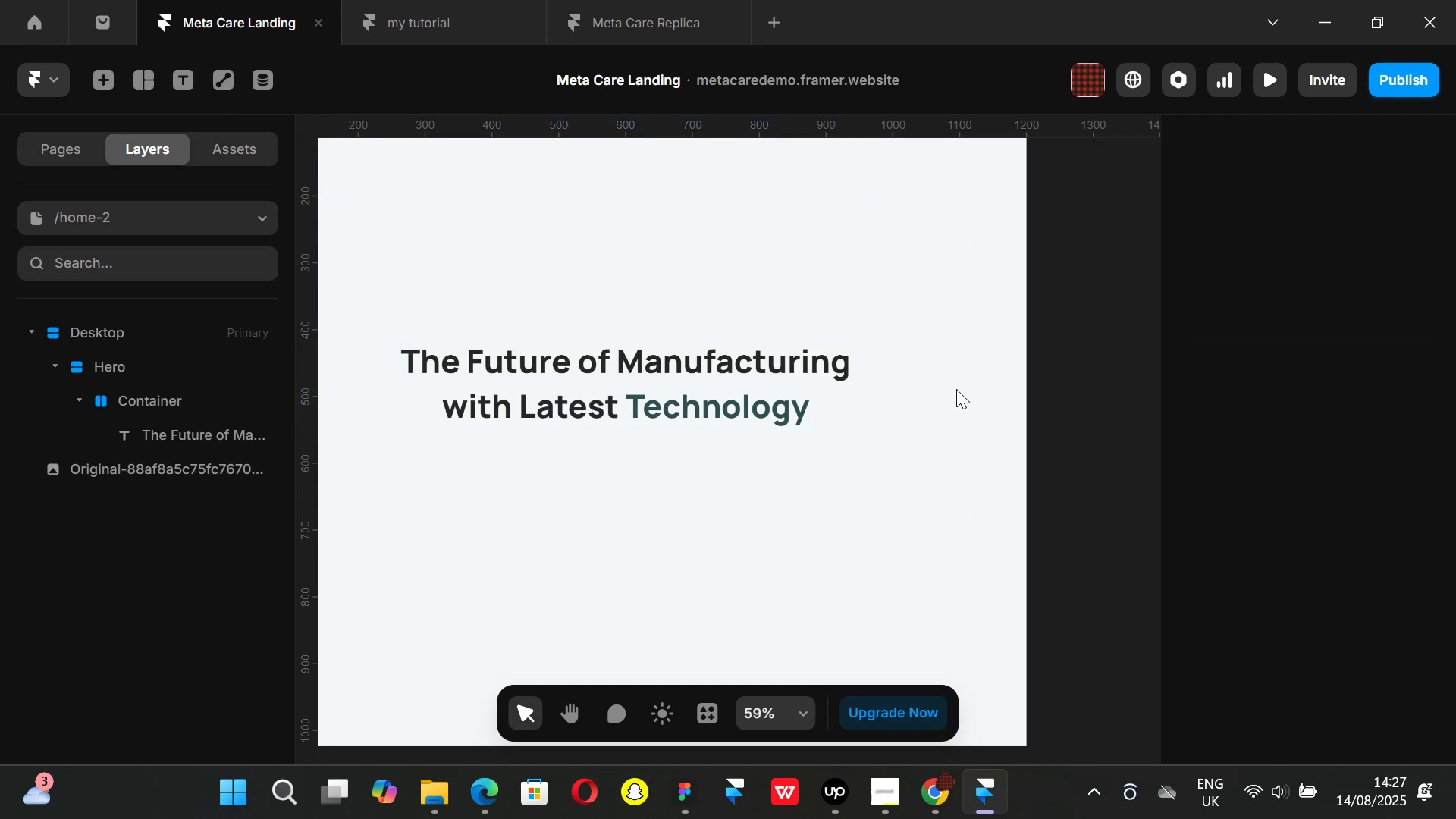 
key(Control+ControlLeft)
 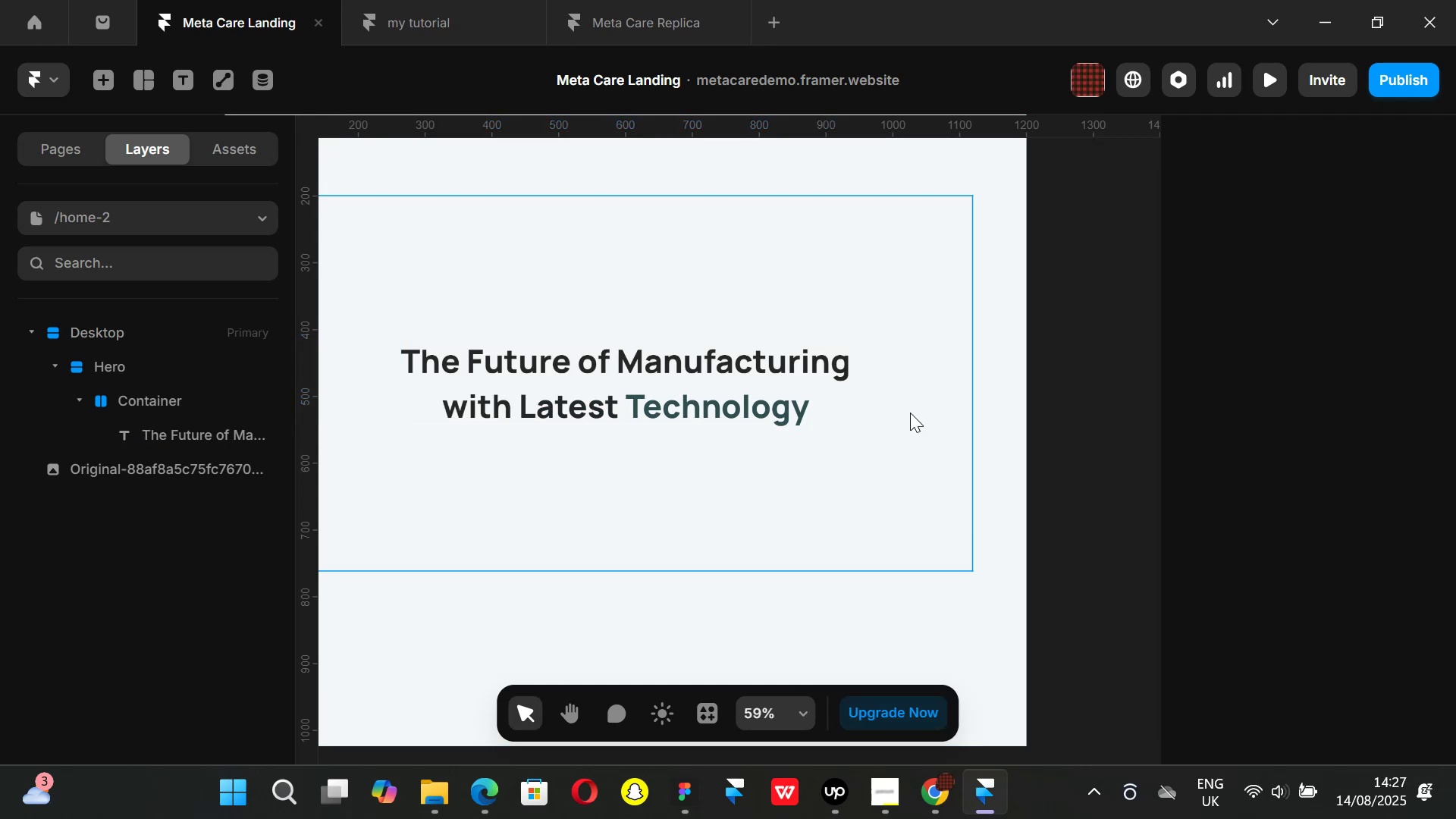 
key(Control+ControlLeft)
 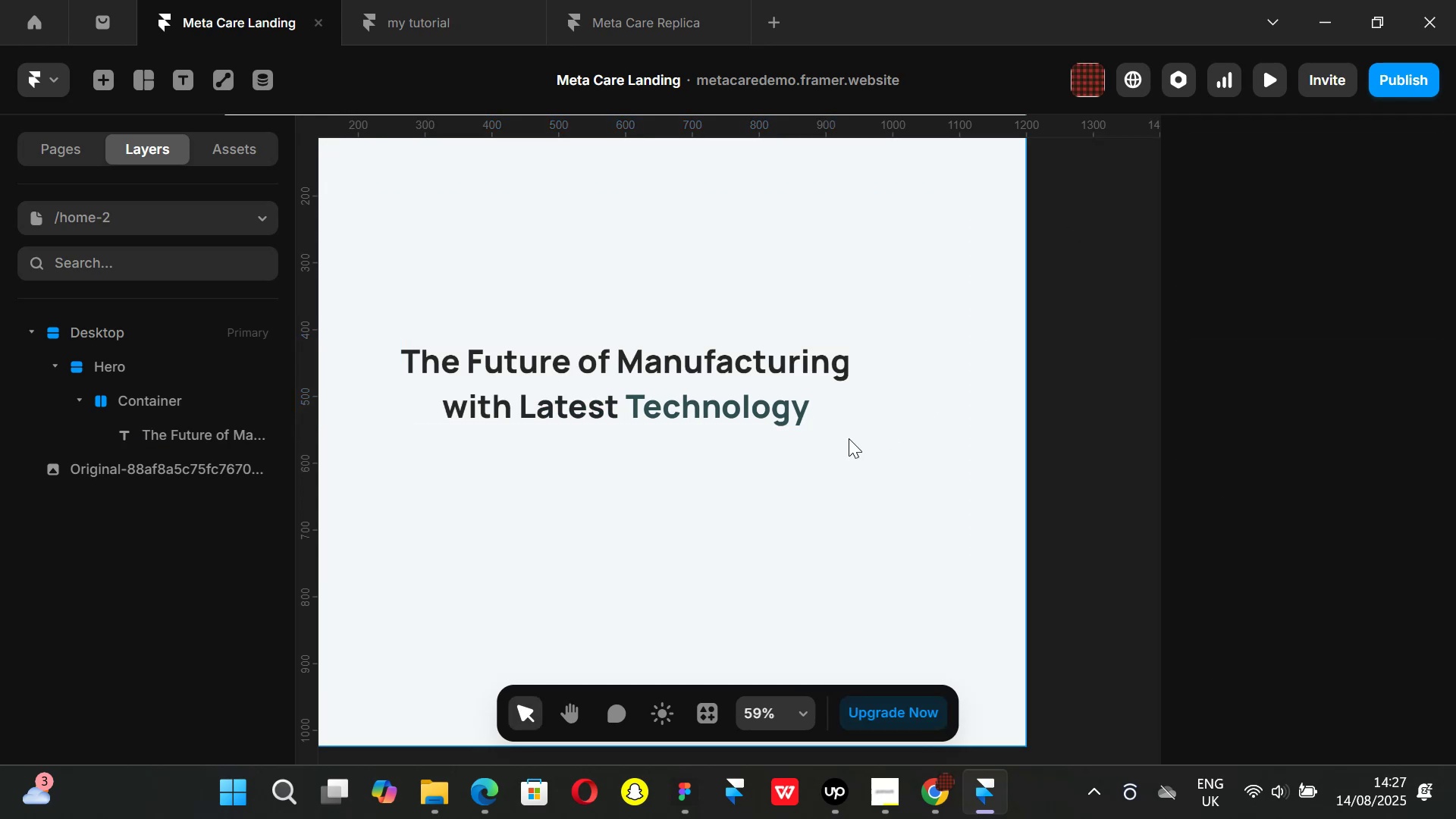 
scroll: coordinate [777, 454], scroll_direction: none, amount: 0.0
 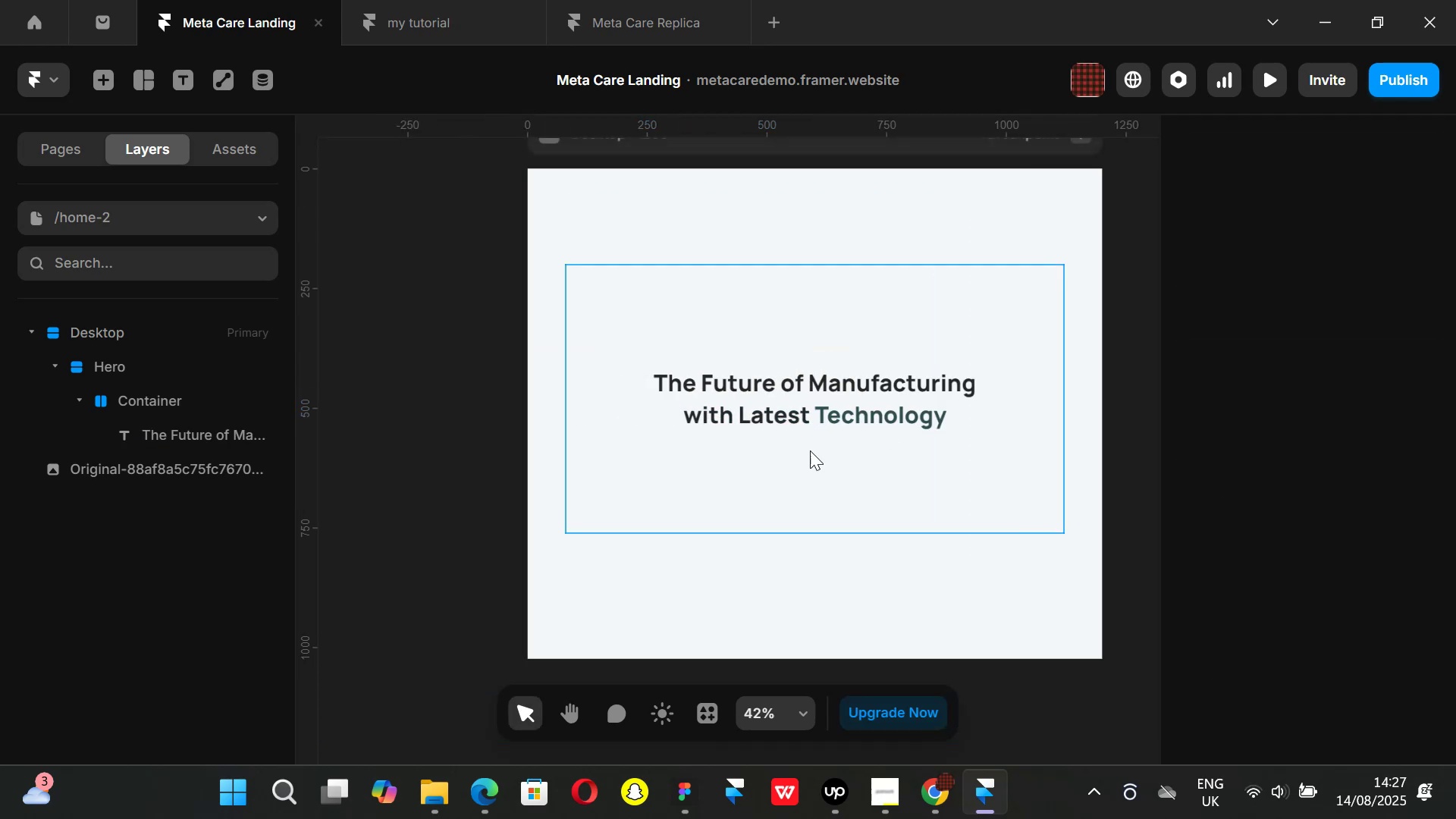 
hold_key(key=ShiftLeft, duration=0.56)
 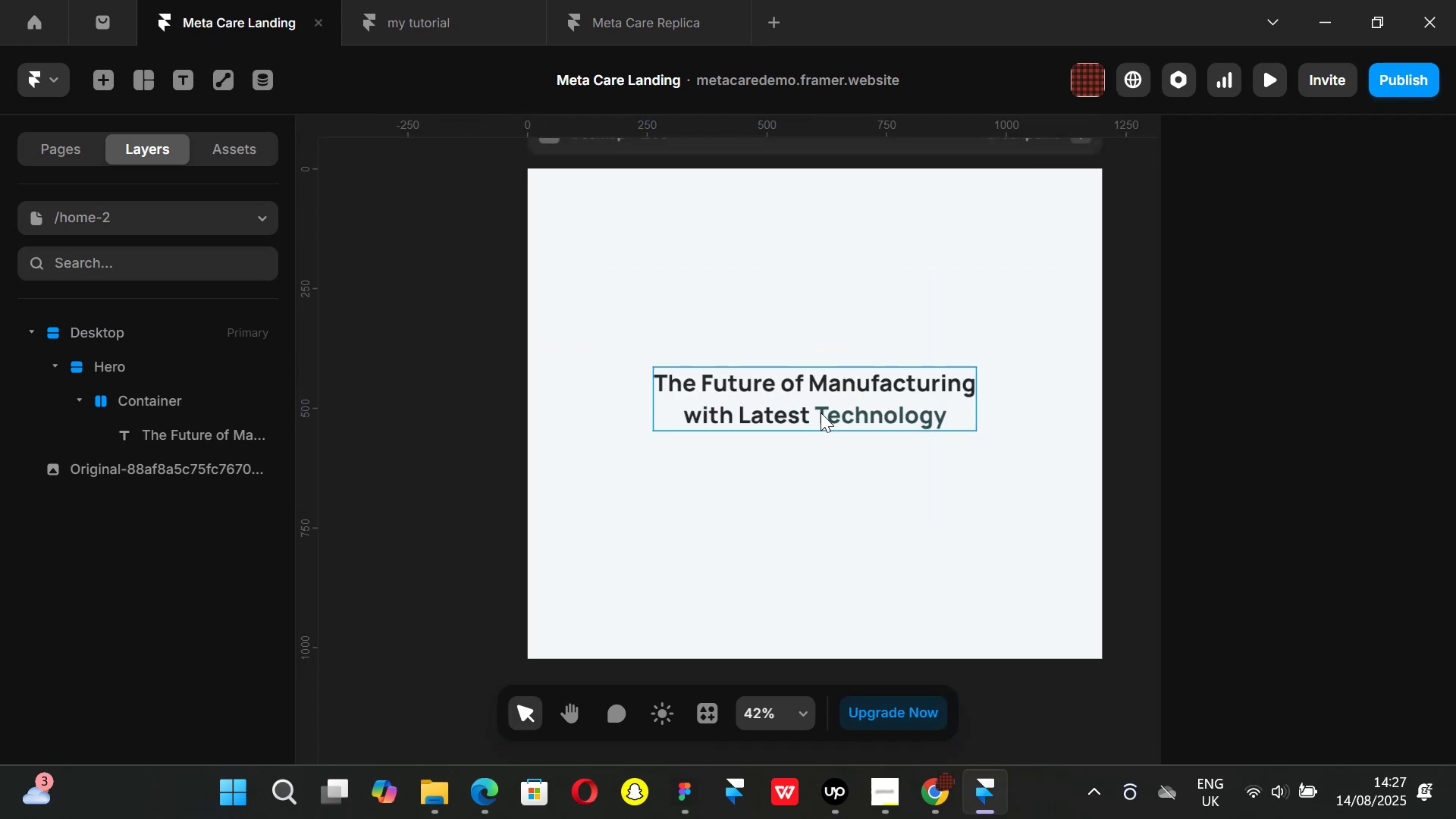 
hold_key(key=ControlLeft, duration=0.36)
scroll: coordinate [816, 415], scroll_direction: up, amount: 4.0
 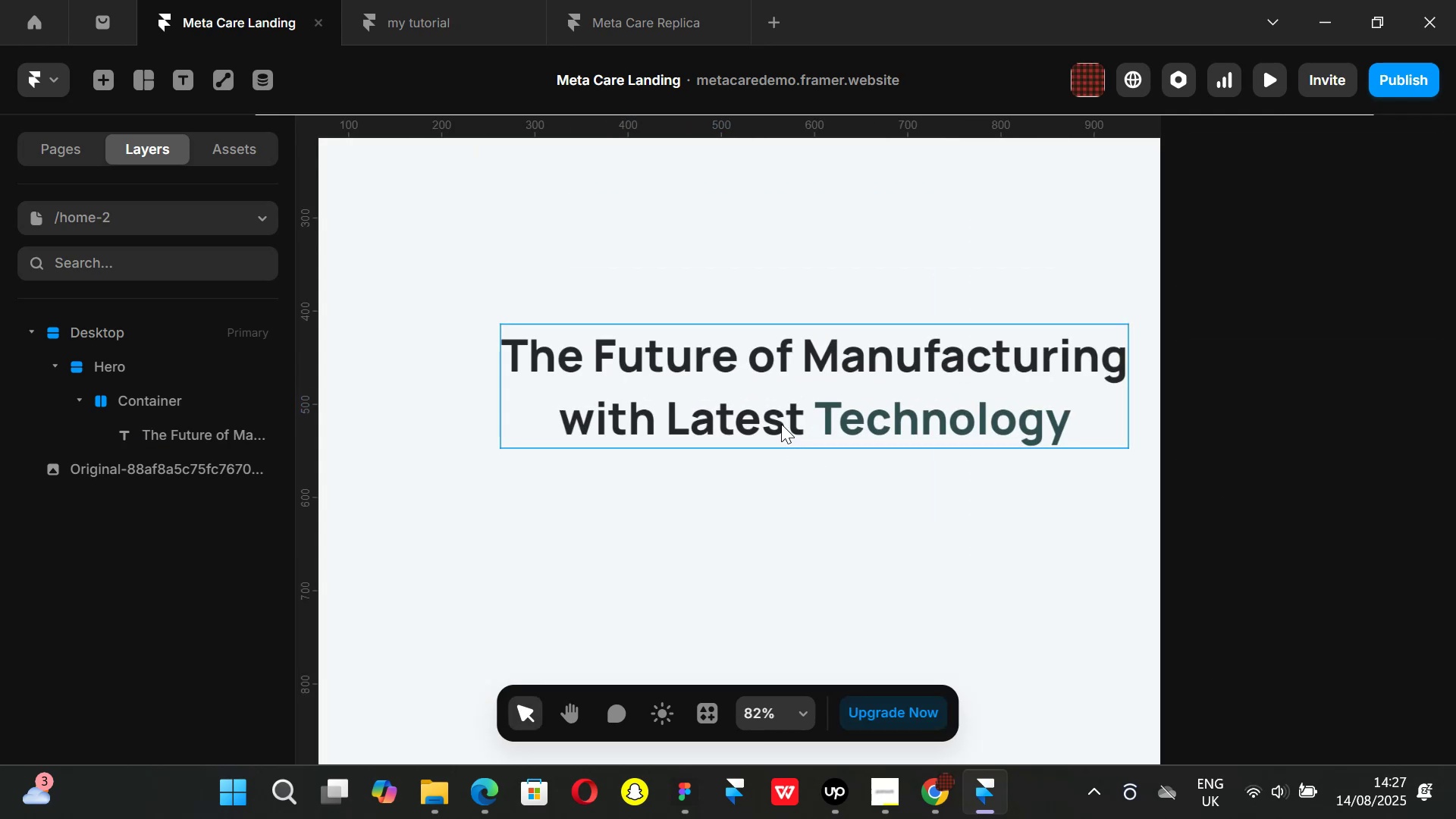 
double_click([781, 424])
 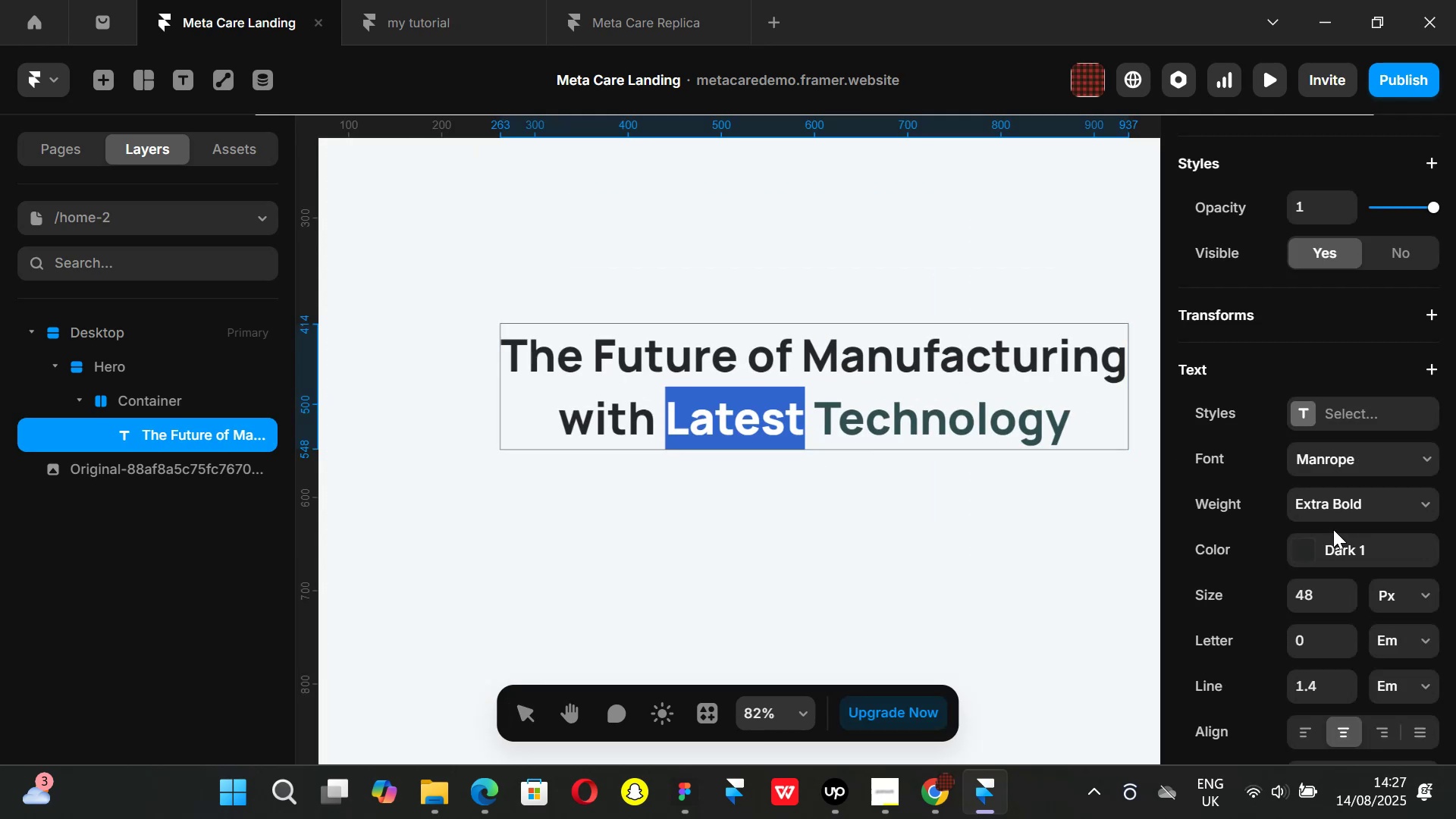 
left_click([1312, 544])
 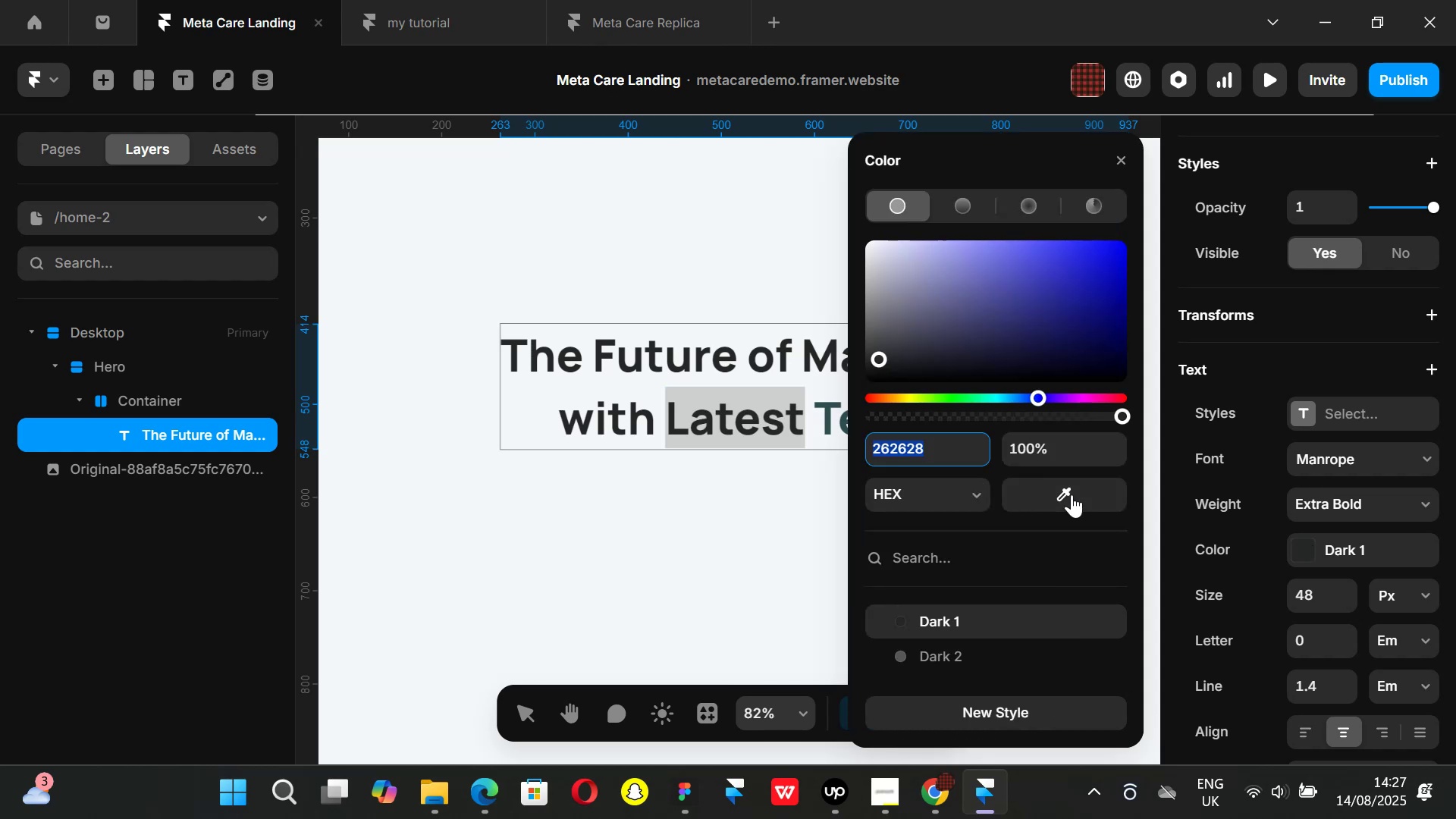 
left_click_drag(start_coordinate=[1072, 490], to_coordinate=[844, 416])
 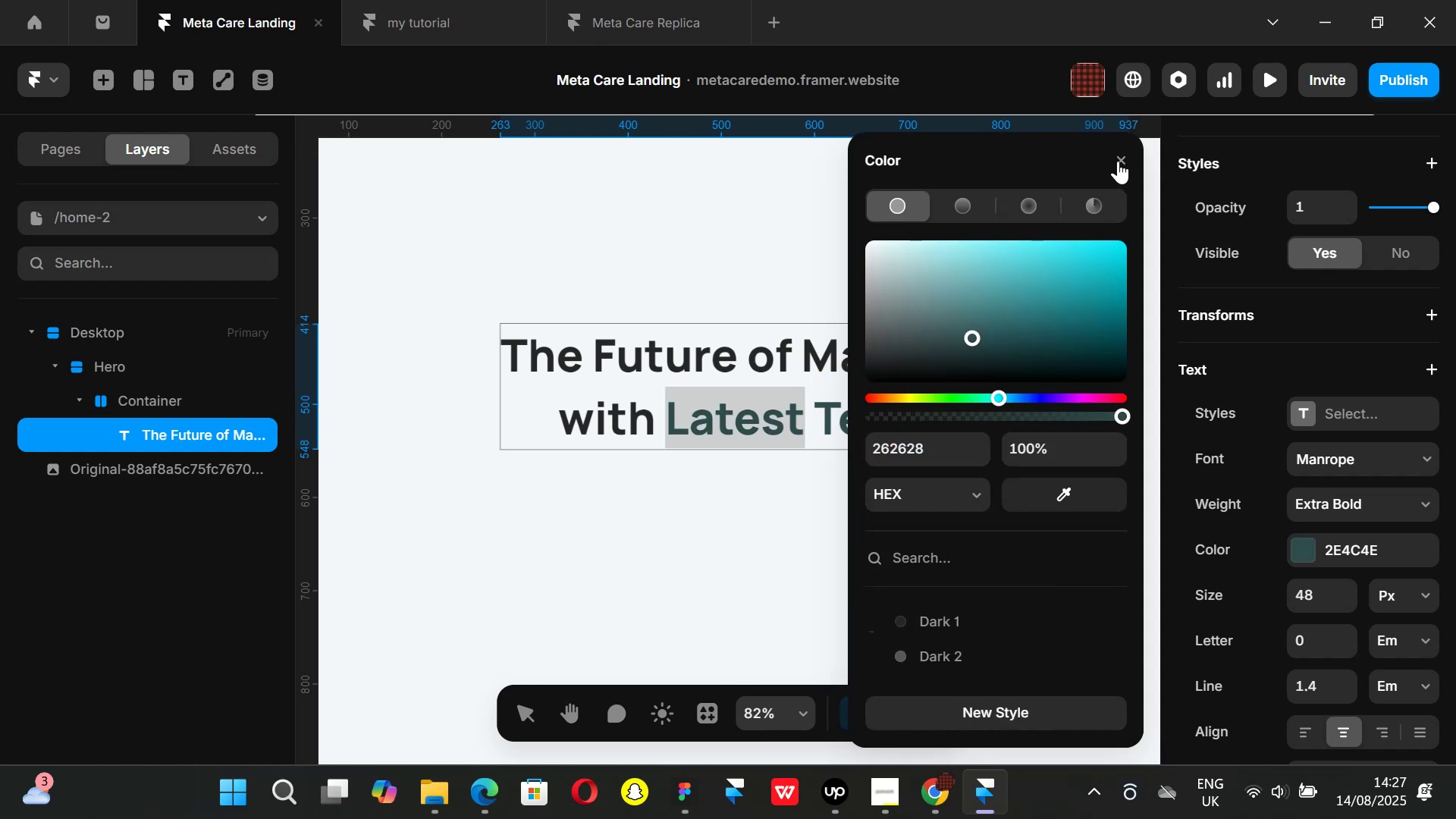 
left_click([1119, 158])
 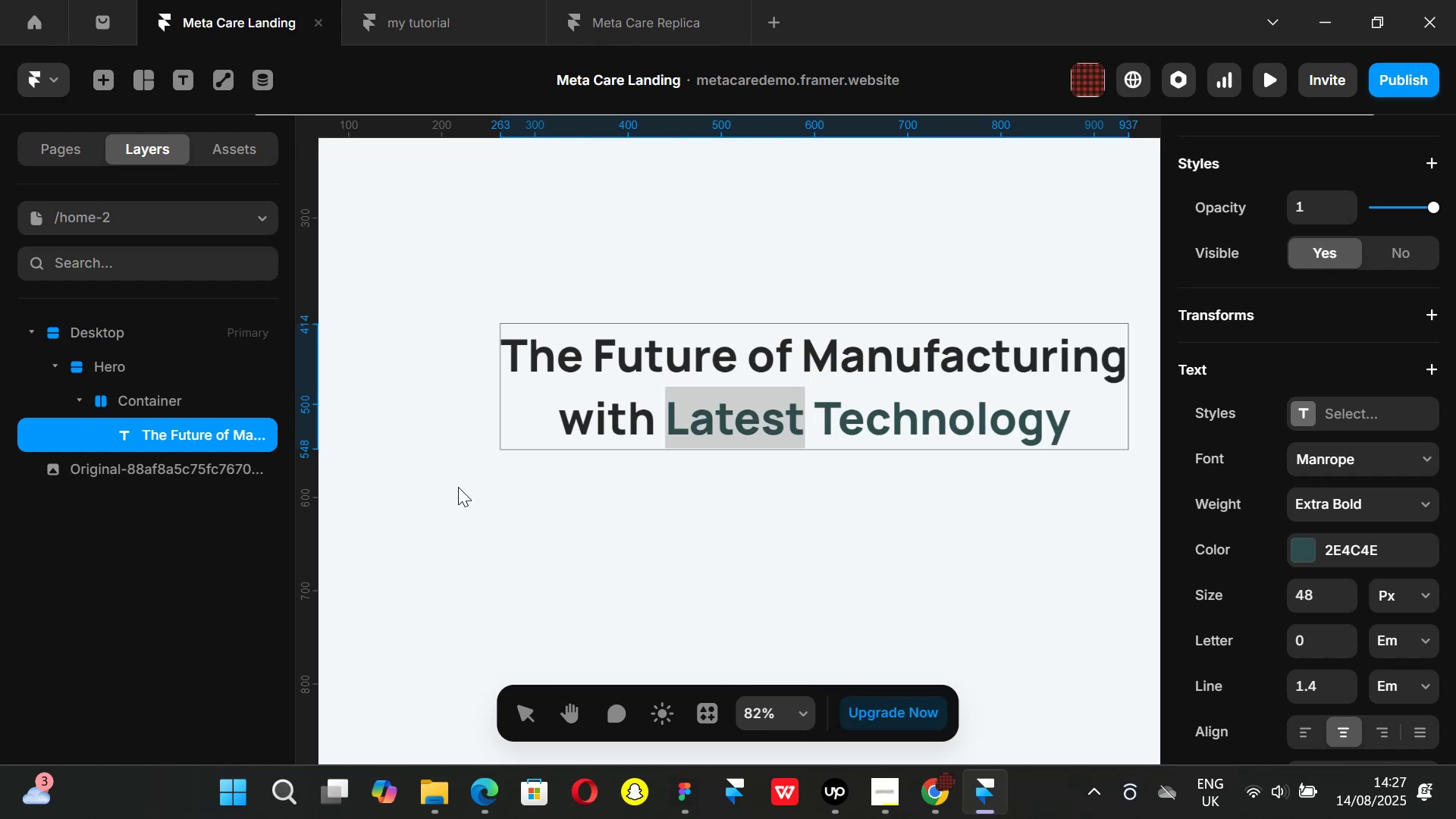 
left_click([535, 626])
 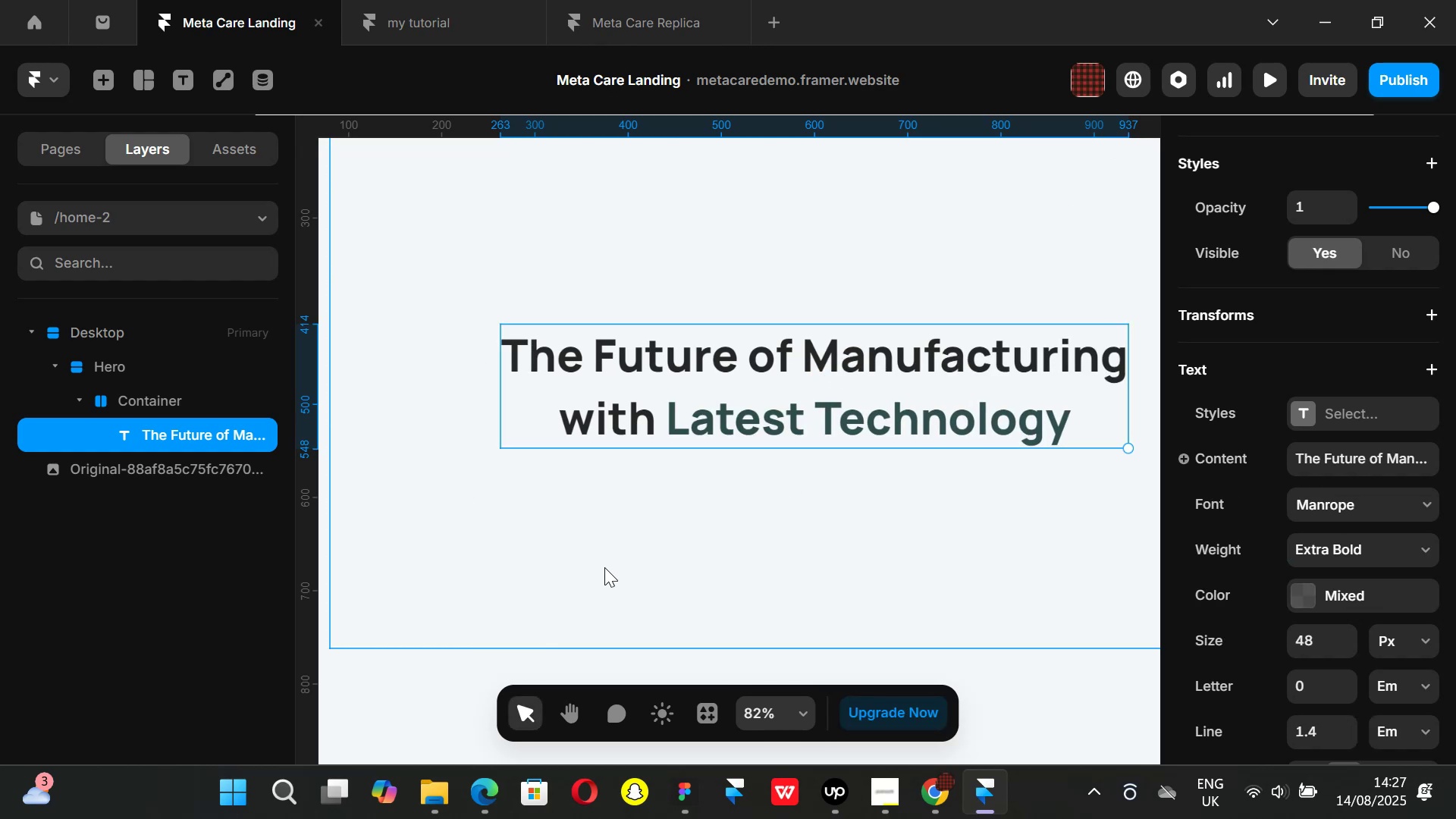 
key(Control+ControlLeft)
 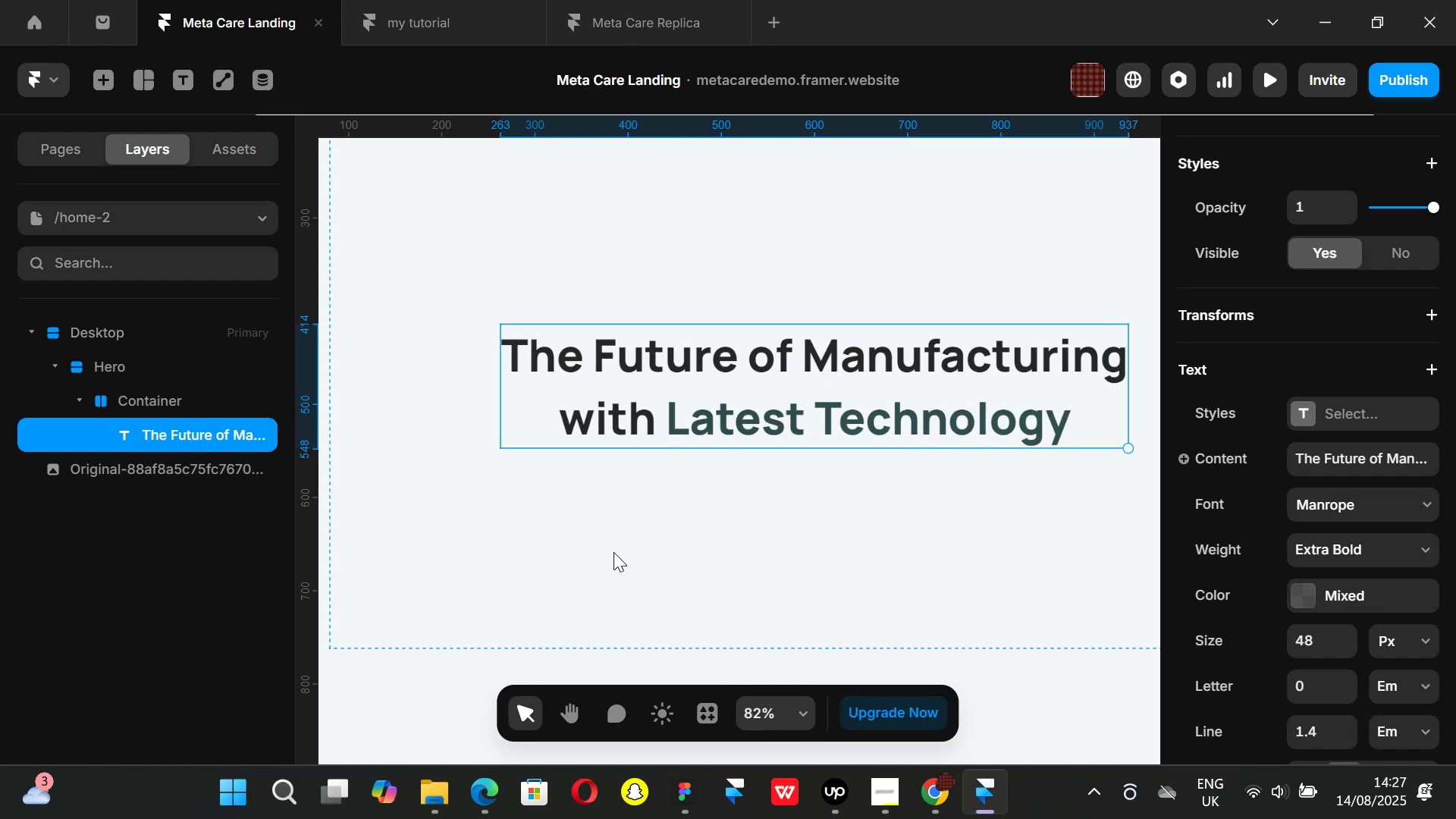 
scroll: coordinate [613, 552], scroll_direction: down, amount: 2.0
 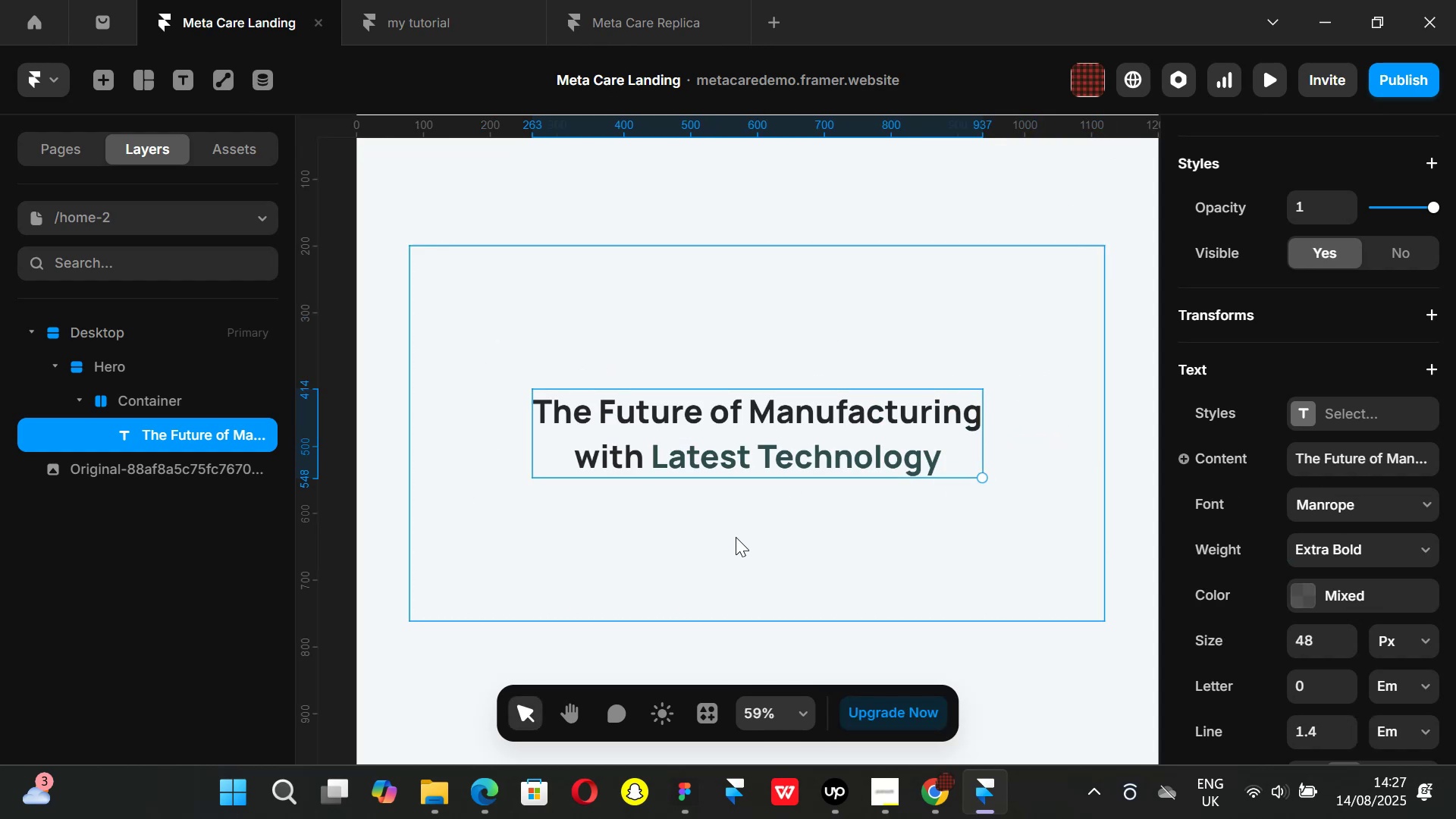 
hold_key(key=ShiftLeft, duration=0.97)
scroll: coordinate [746, 535], scroll_direction: down, amount: 4.0
 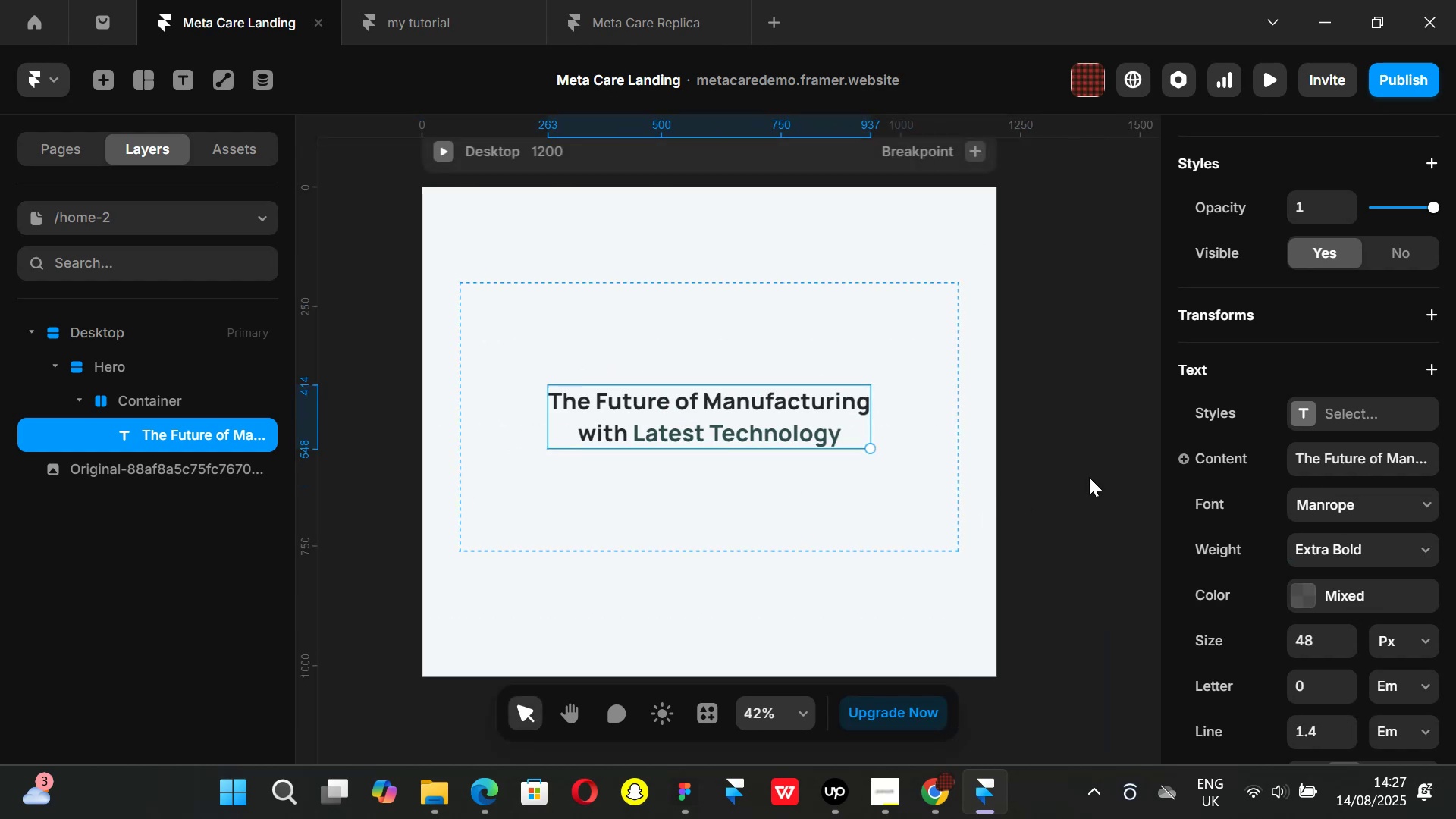 
key(Control+ControlLeft)
 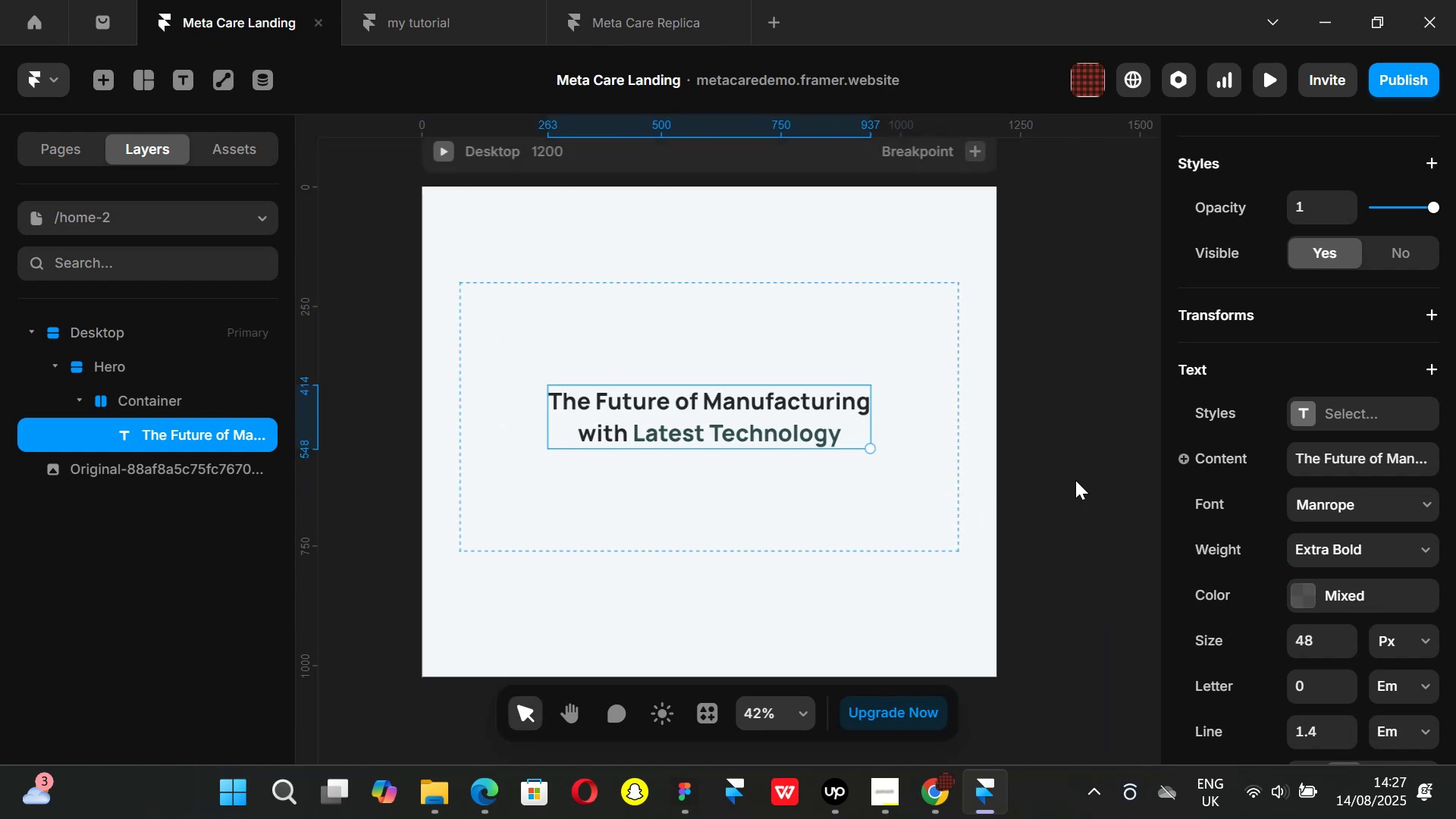 
left_click_drag(start_coordinate=[1089, 477], to_coordinate=[1078, 488])
 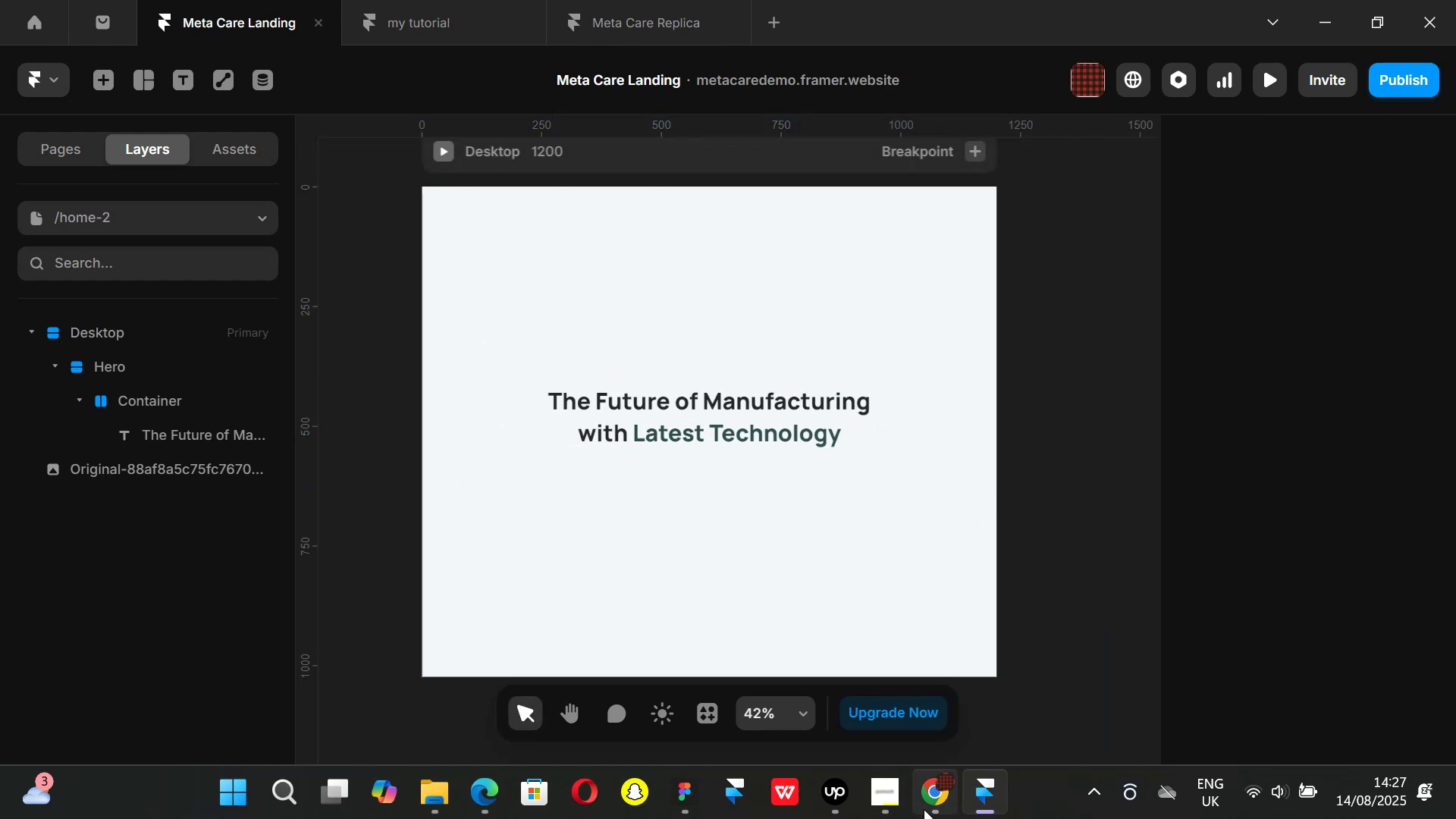 
left_click([924, 809])
 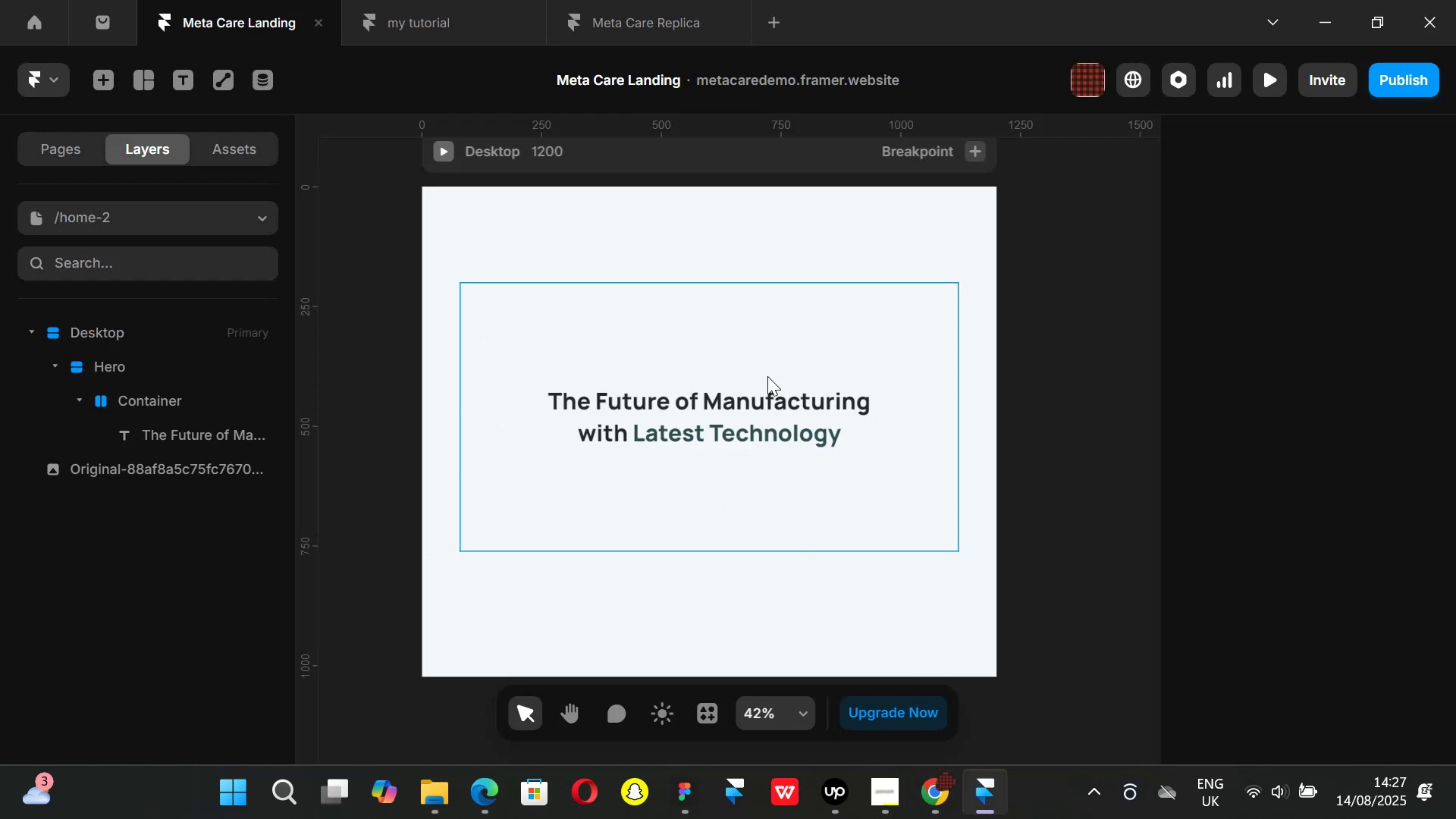 
left_click_drag(start_coordinate=[759, 410], to_coordinate=[758, 414])
 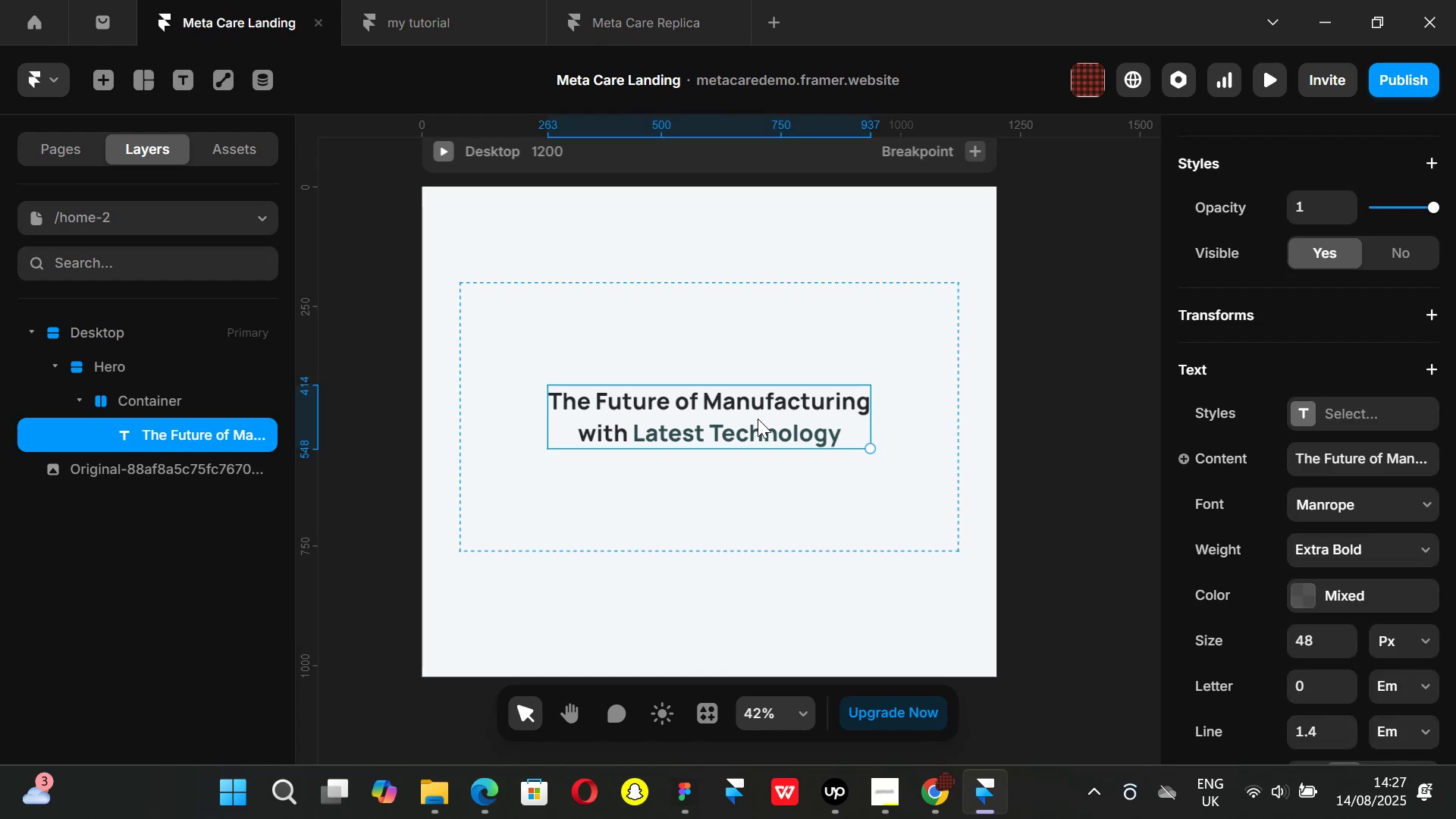 
key(Control+ControlLeft)
 